 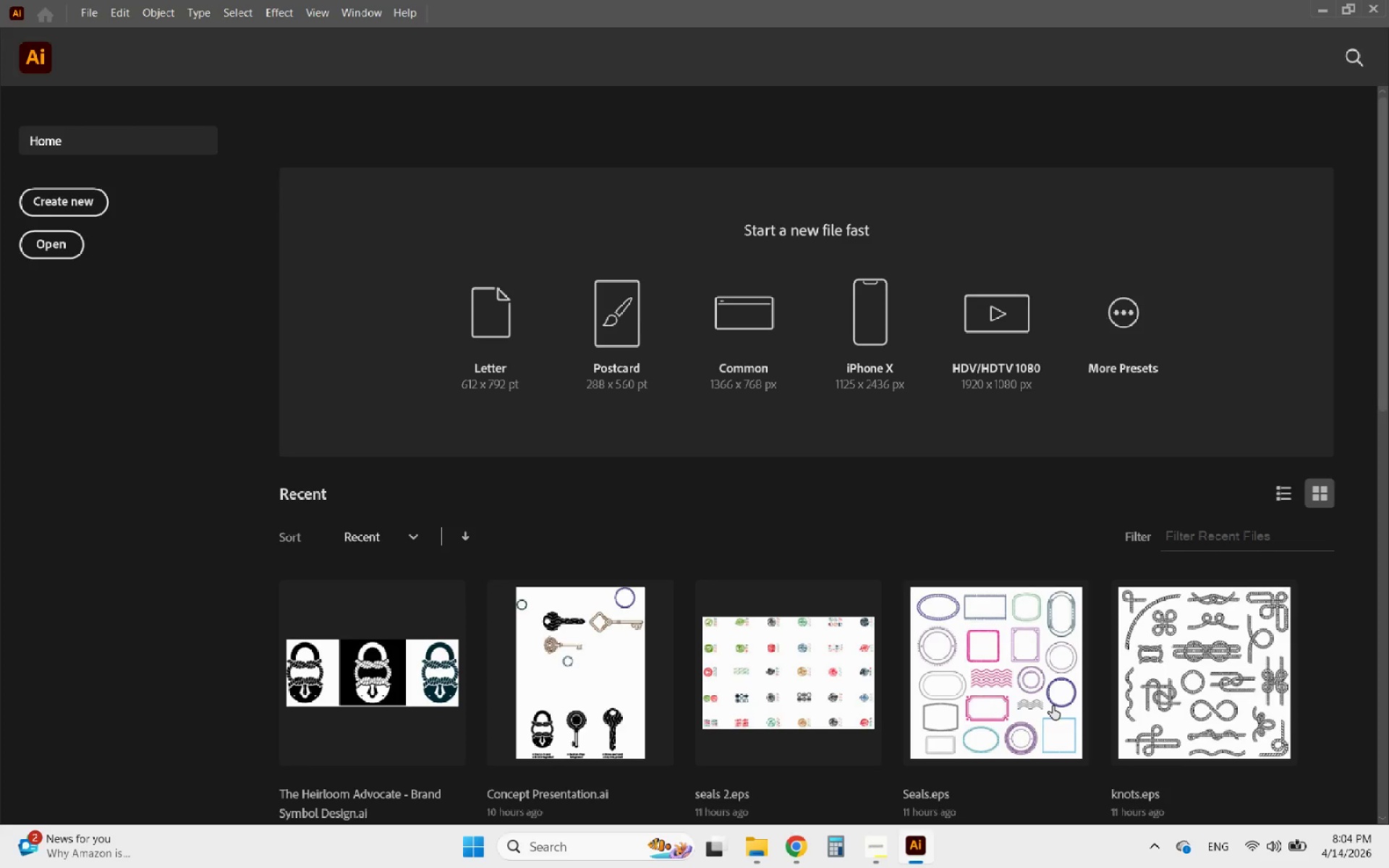 
left_click([87, 8])
 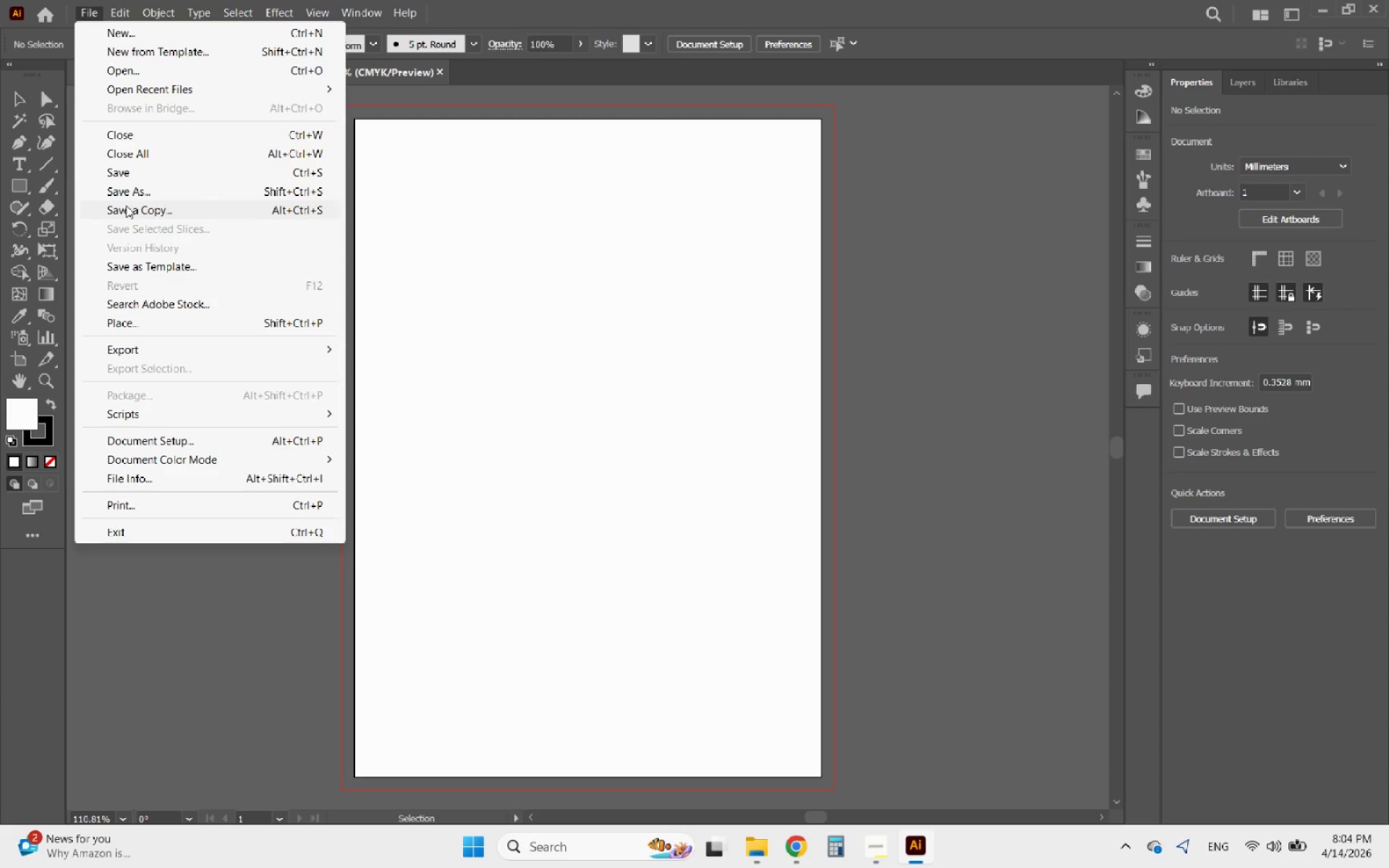 
left_click([136, 187])
 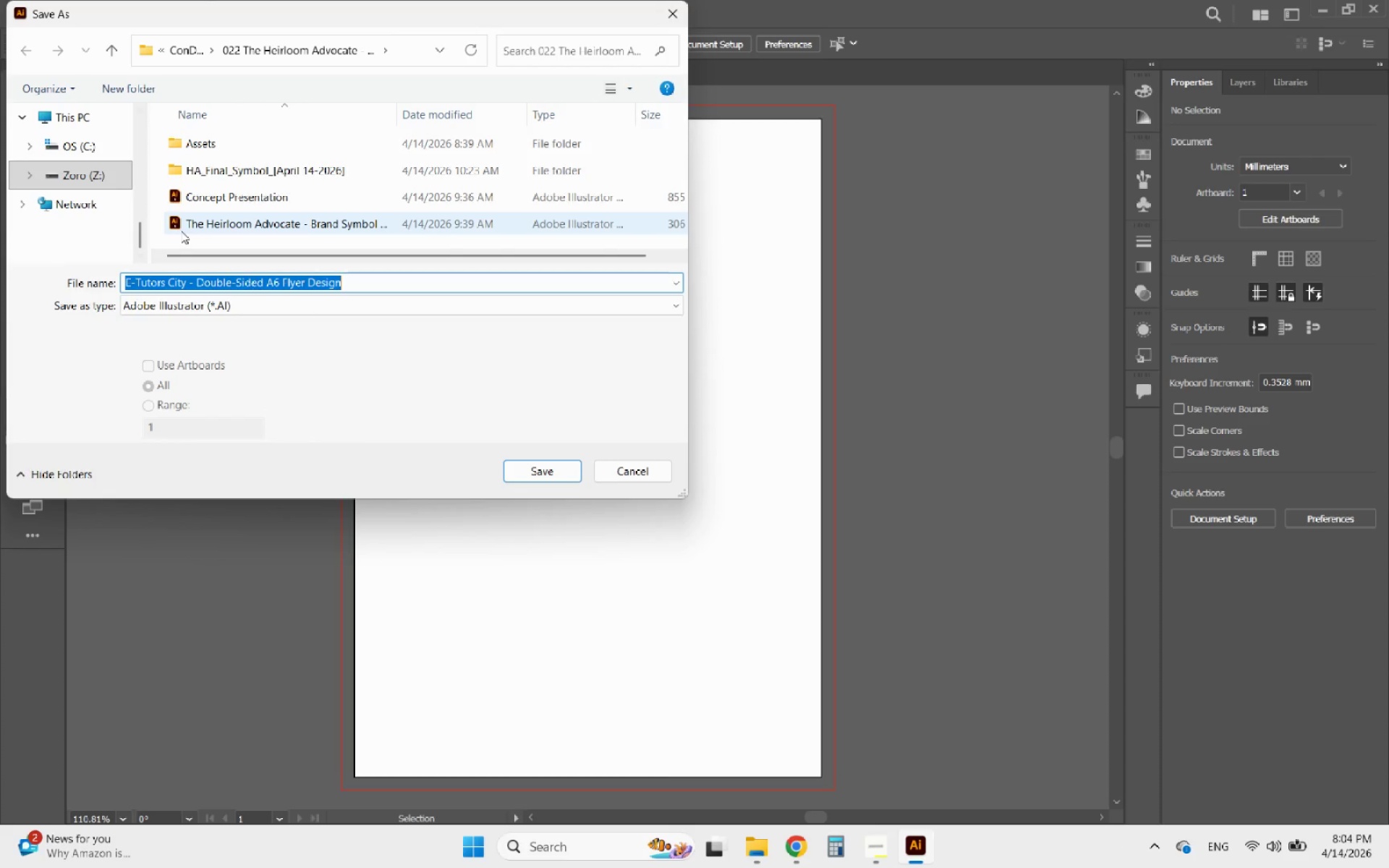 
left_click([187, 56])
 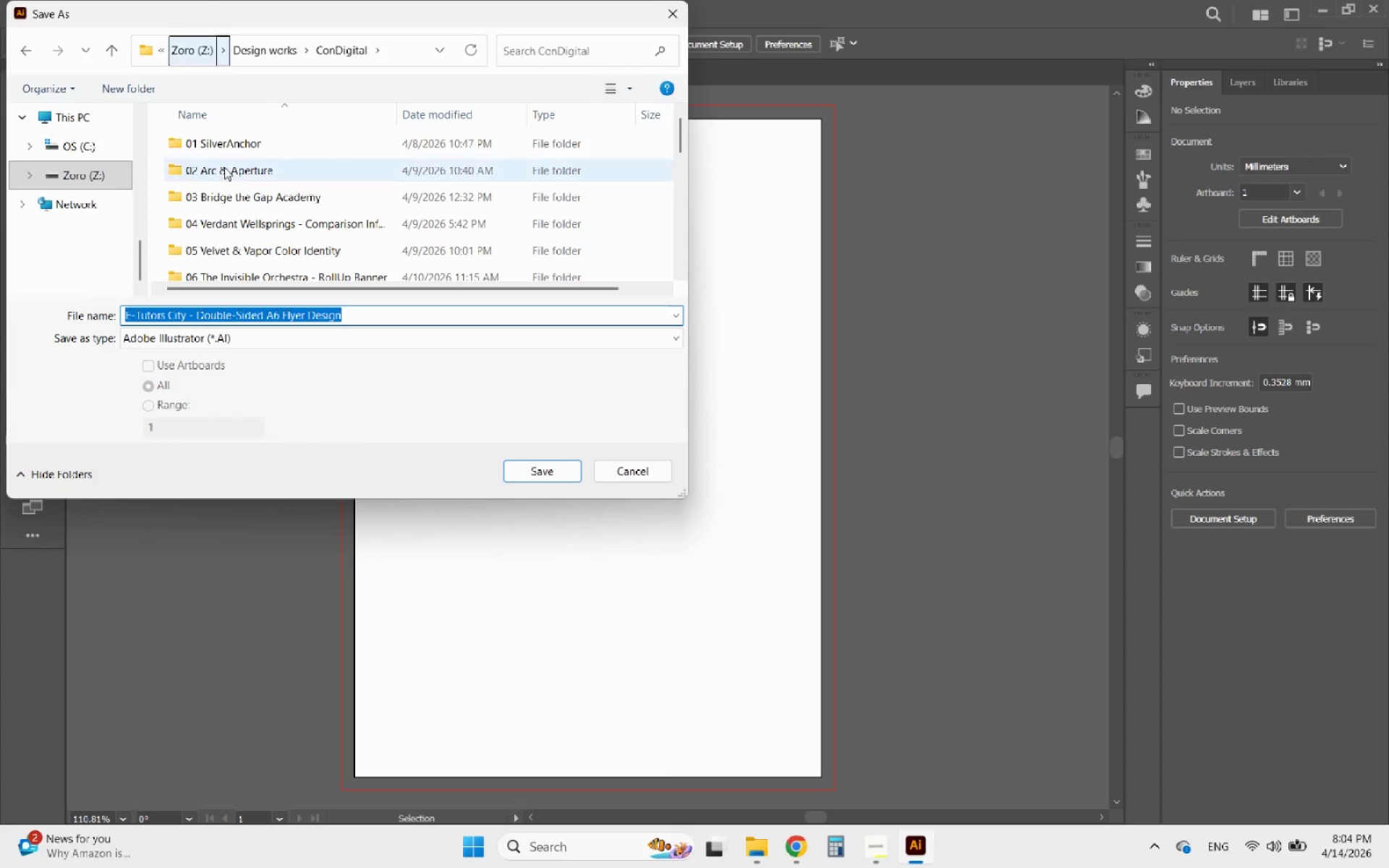 
scroll: coordinate [289, 226], scroll_direction: down, amount: 13.0
 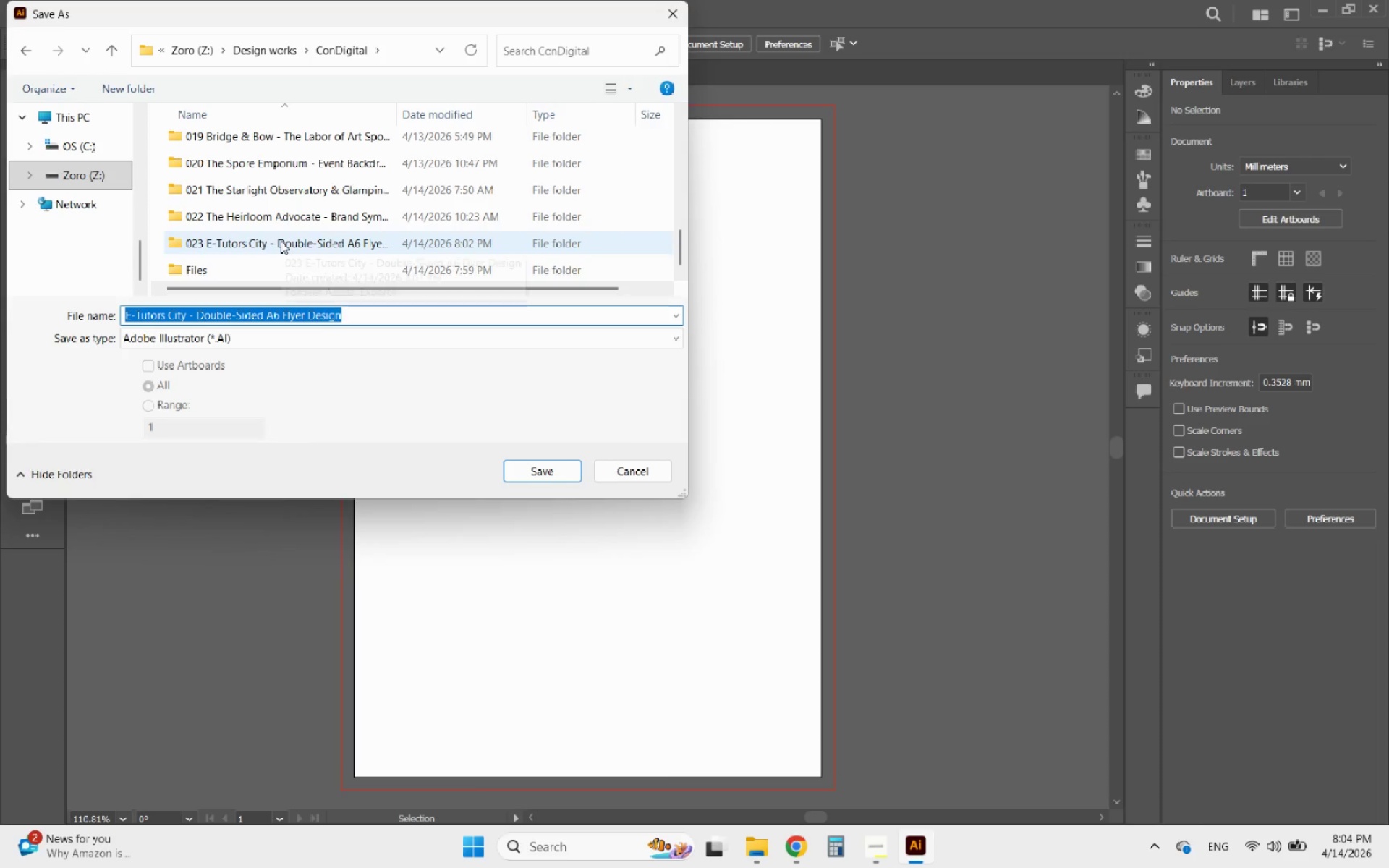 
double_click([281, 241])
 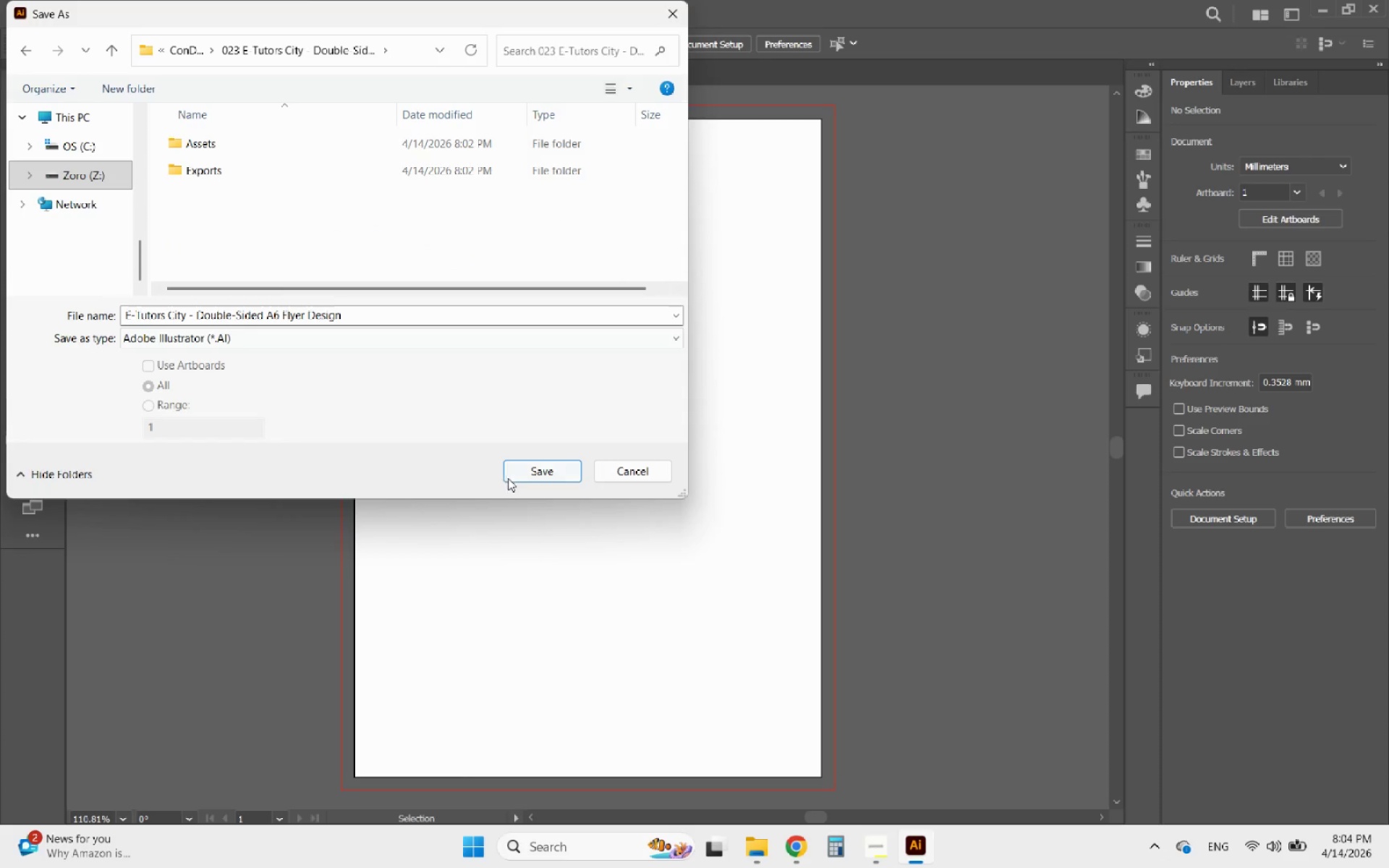 
left_click([532, 473])
 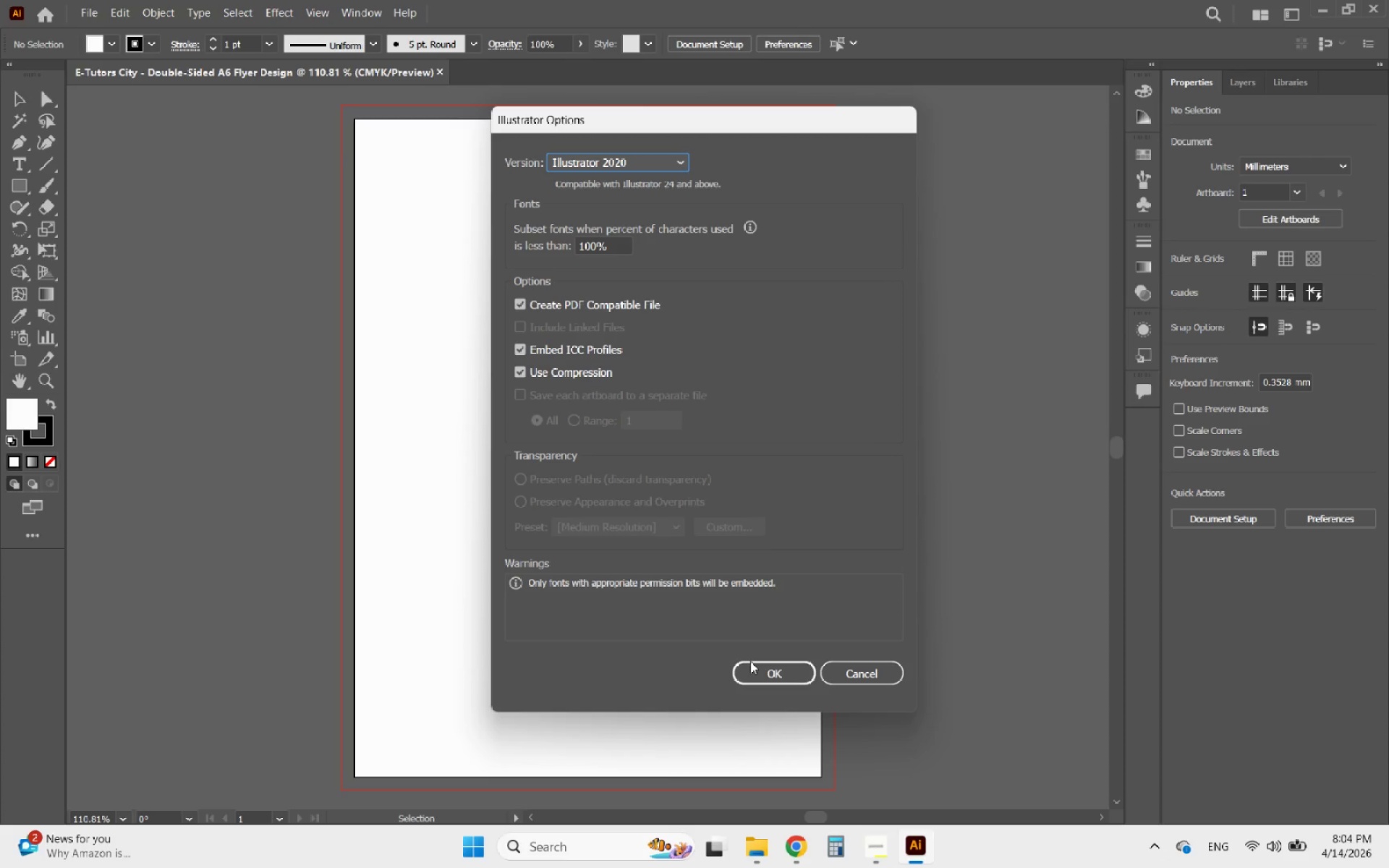 
left_click([776, 667])
 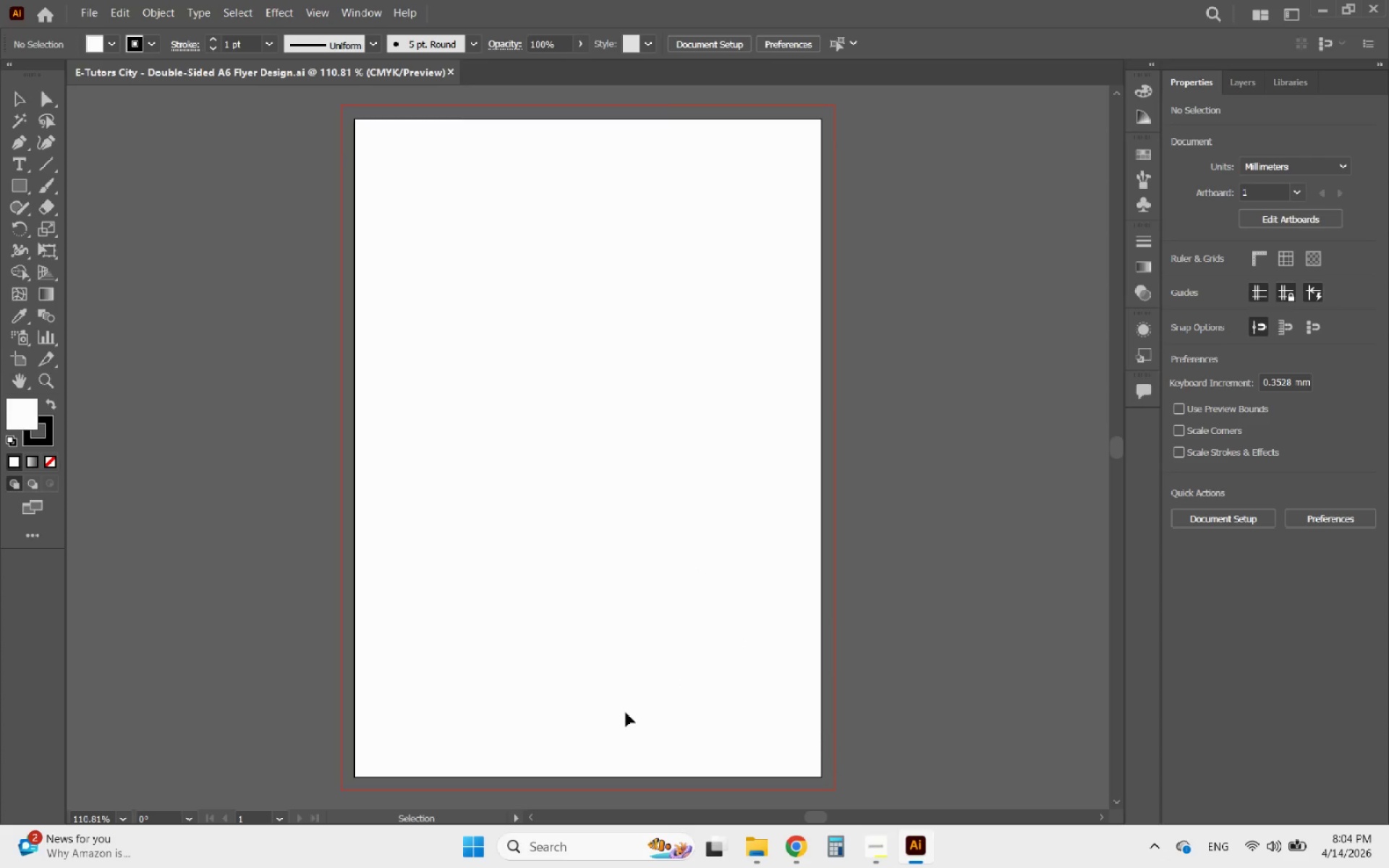 
hold_key(key=AltLeft, duration=1.16)
scroll: coordinate [576, 399], scroll_direction: down, amount: 1.0
 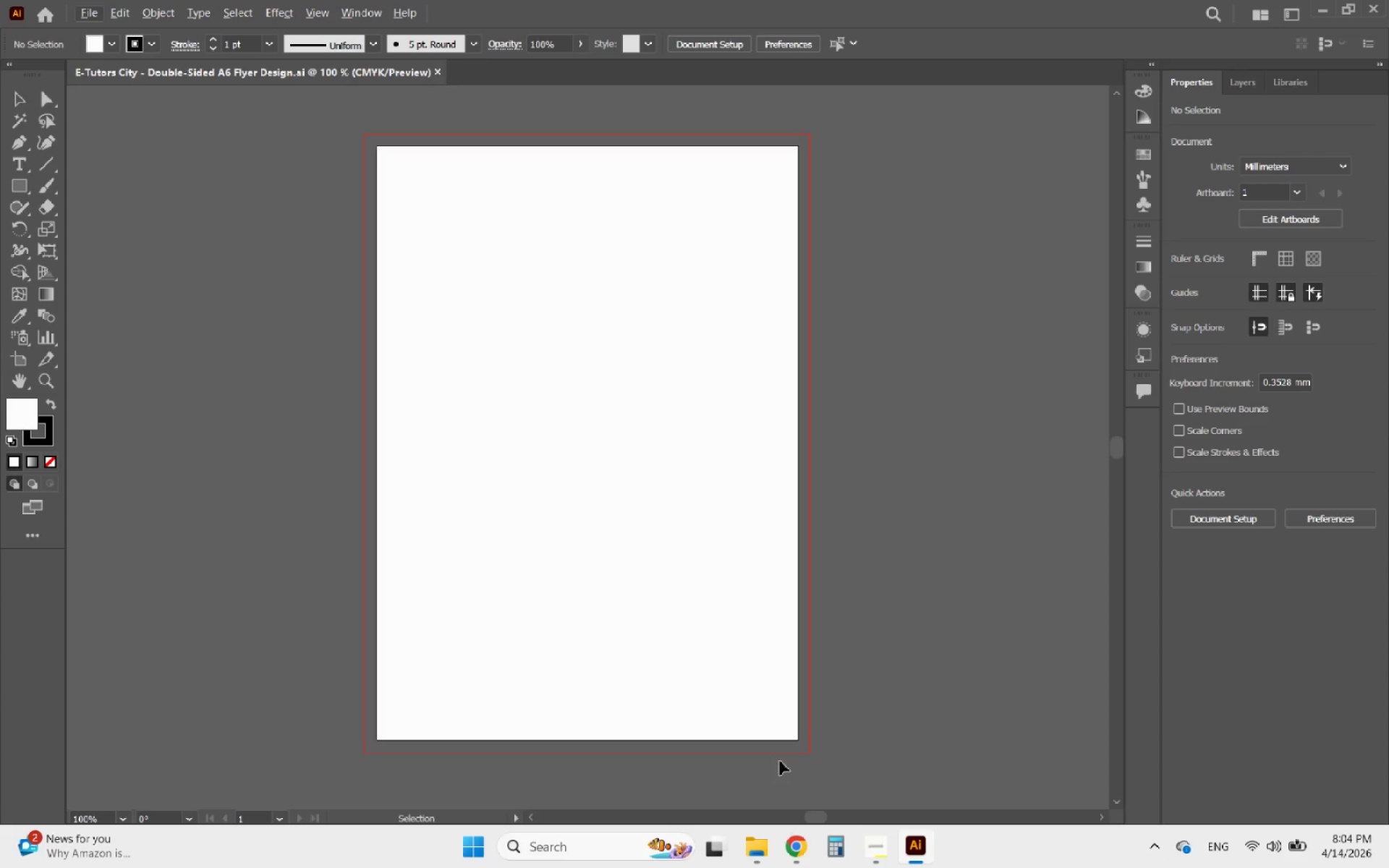 
mouse_move([788, 846])
 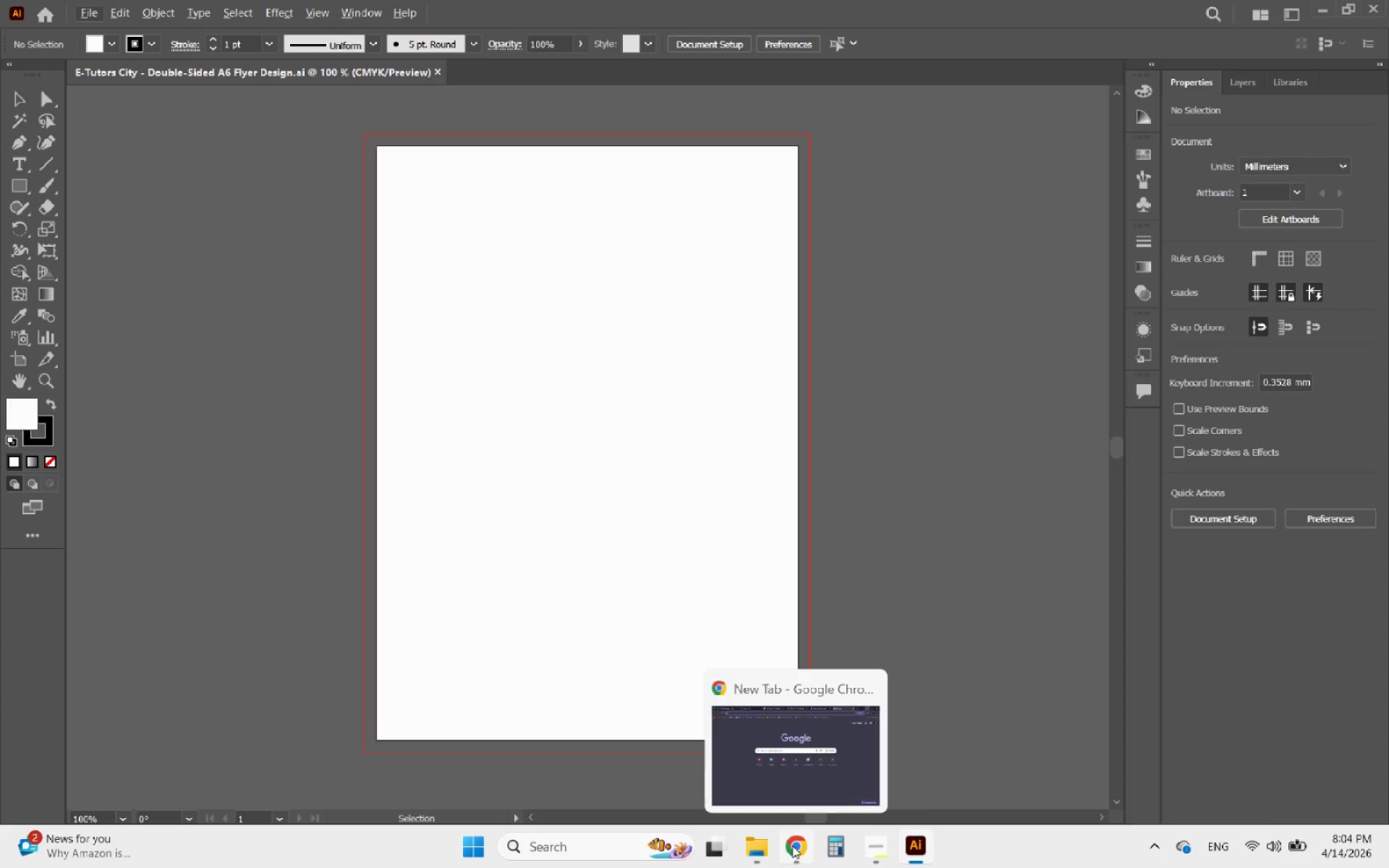 
left_click([792, 846])
 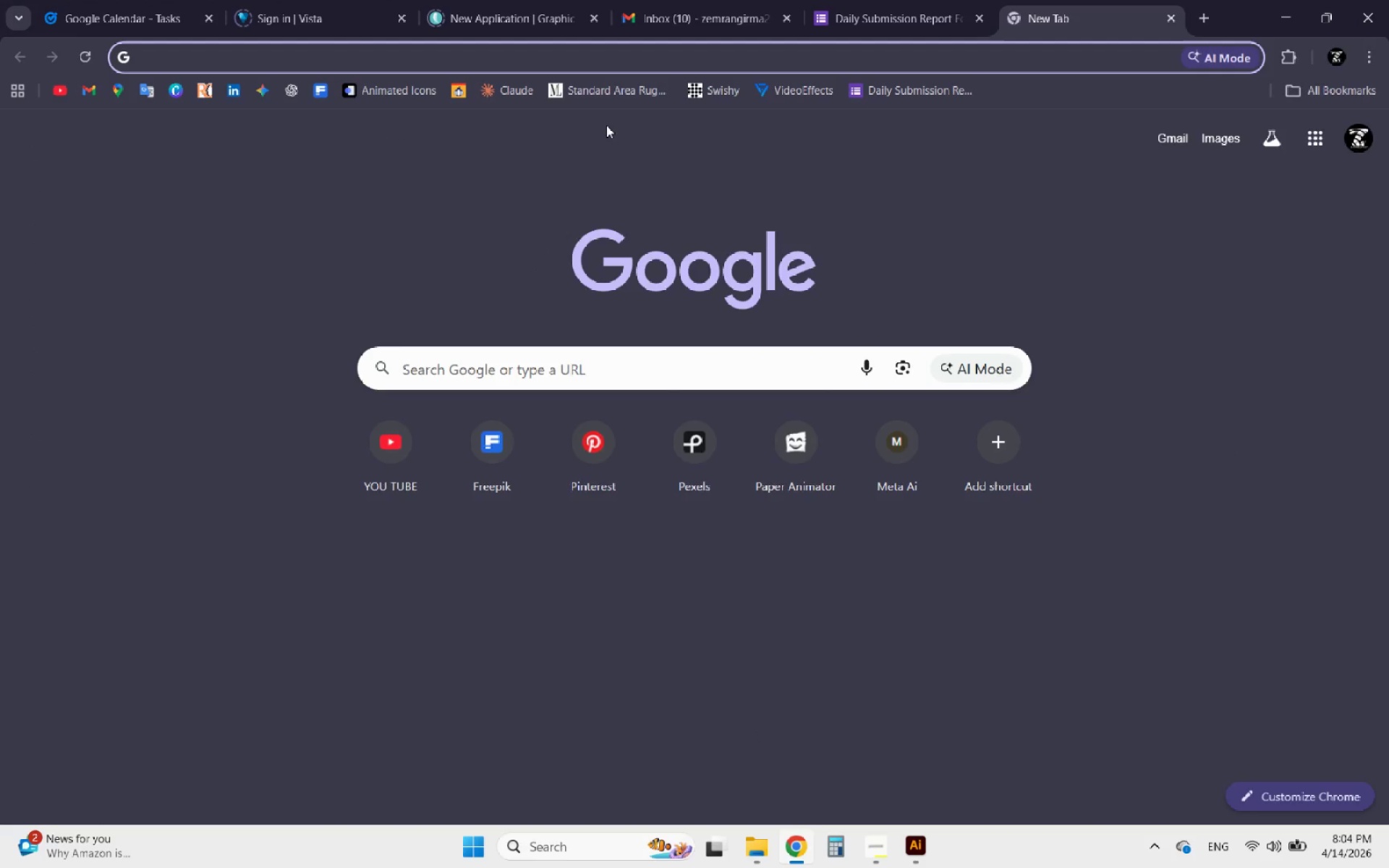 
type(pin)
 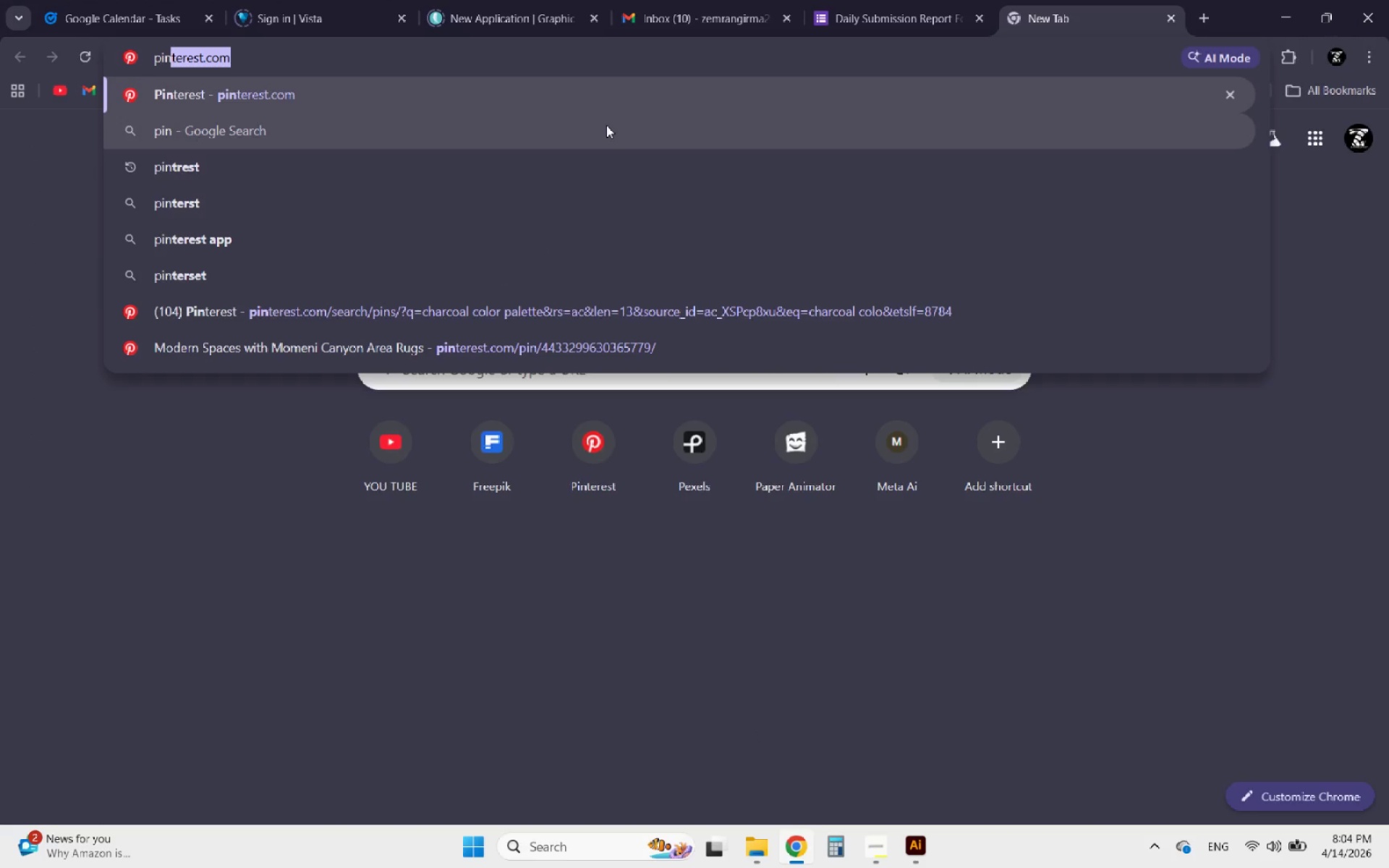 
key(Enter)
 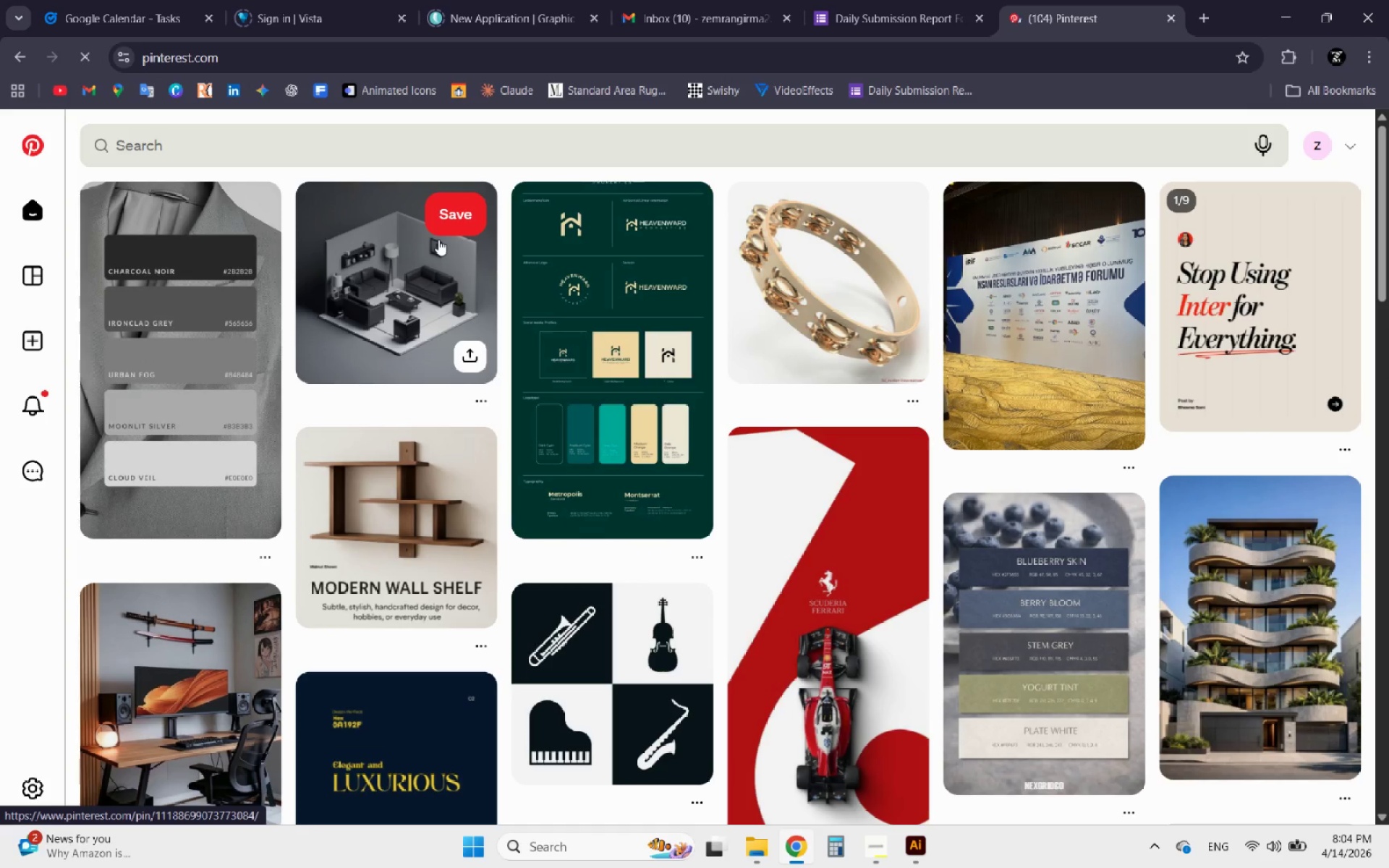 
left_click([315, 136])
 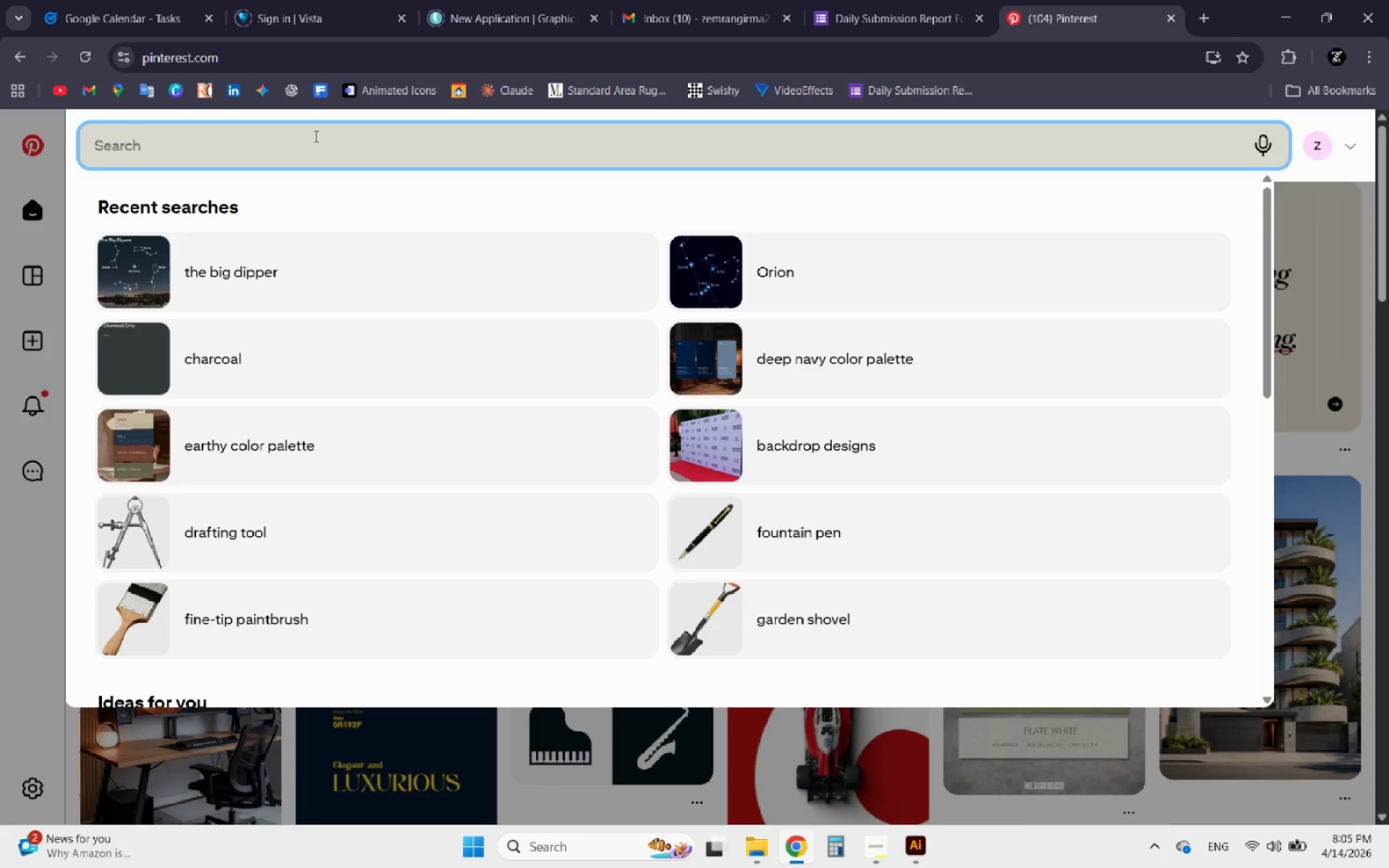 
type(a6 )
key(Backspace)
key(Backspace)
key(Backspace)
type(A6 Flyer )
 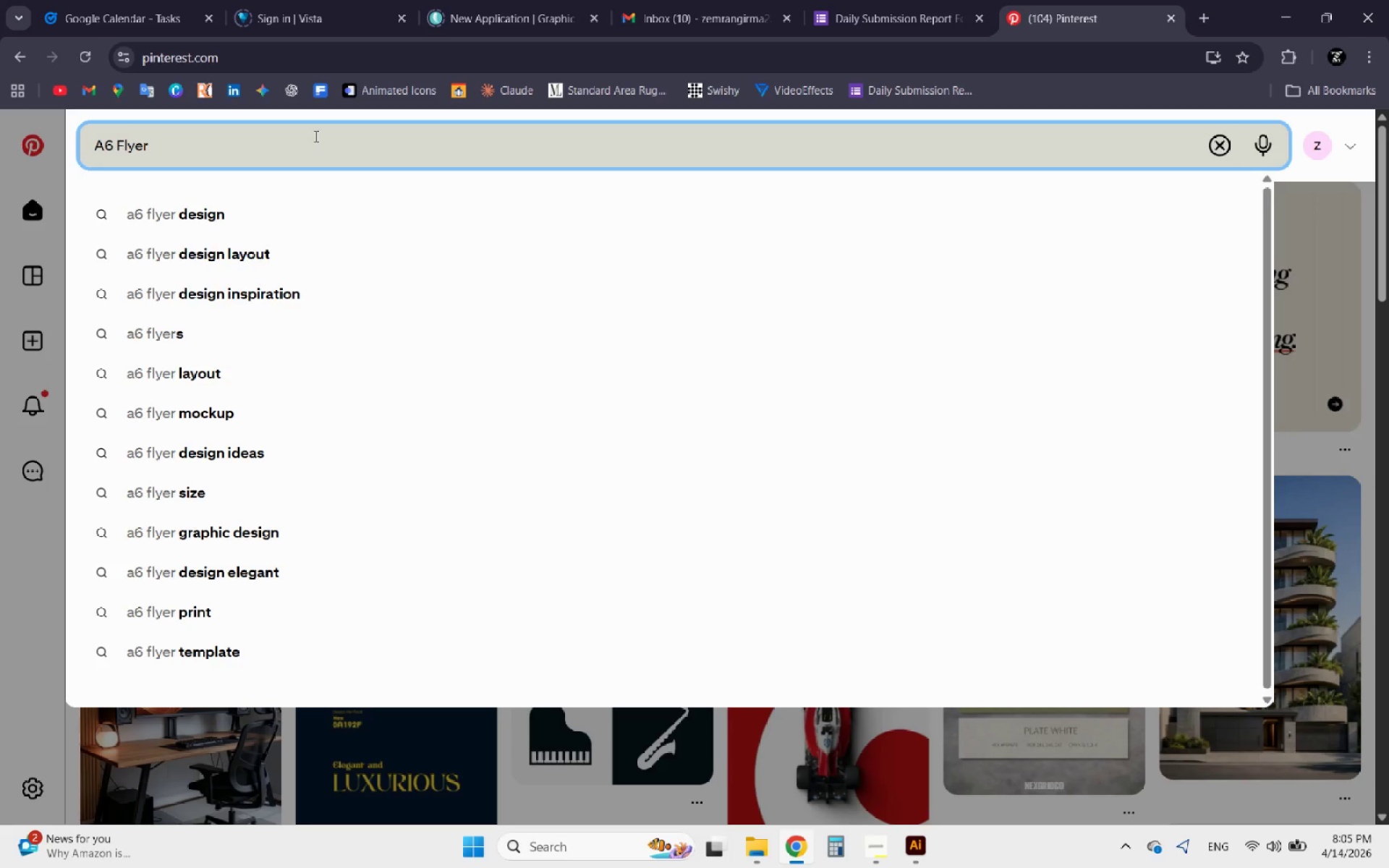 
left_click([270, 219])
 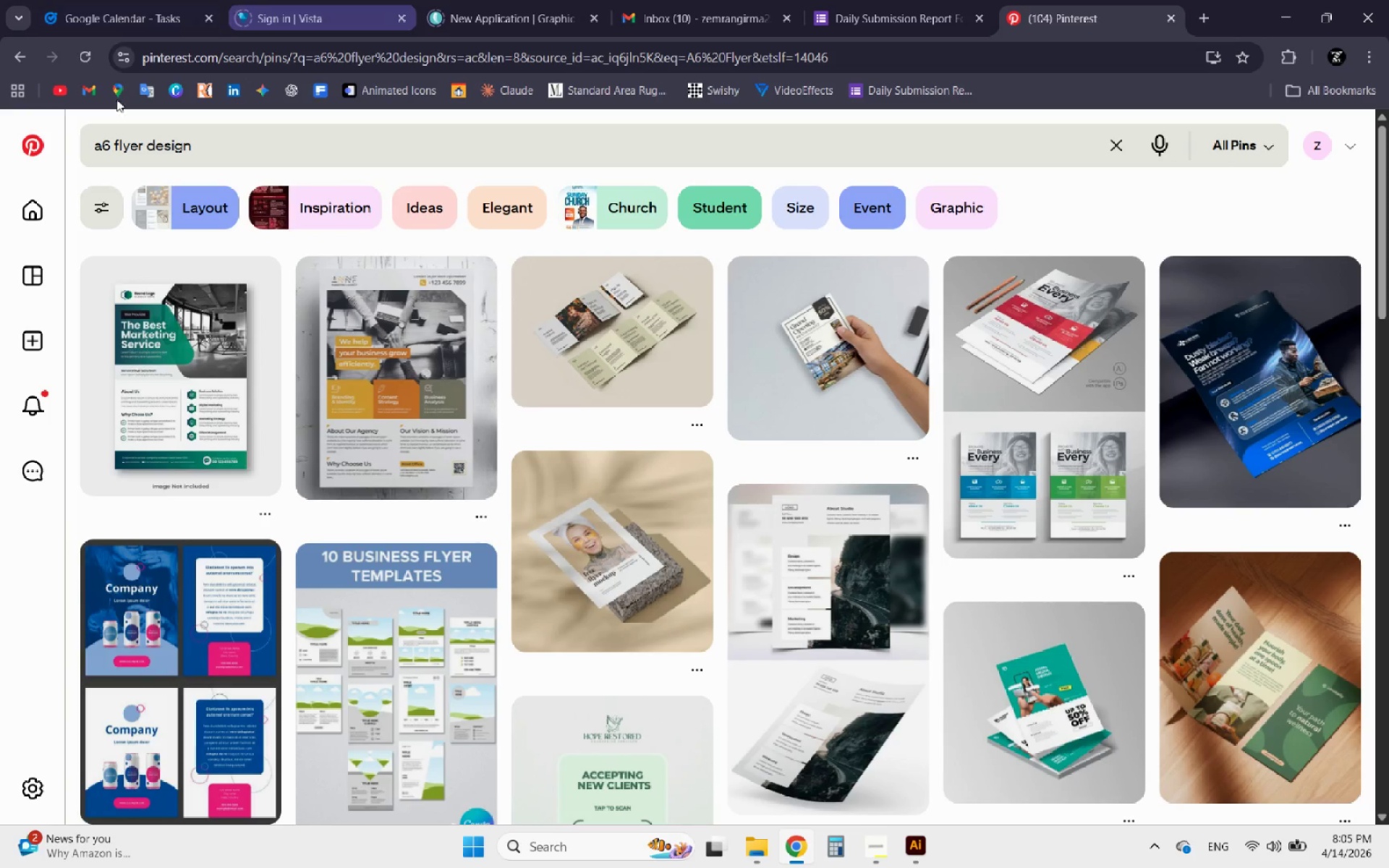 
wait(6.73)
 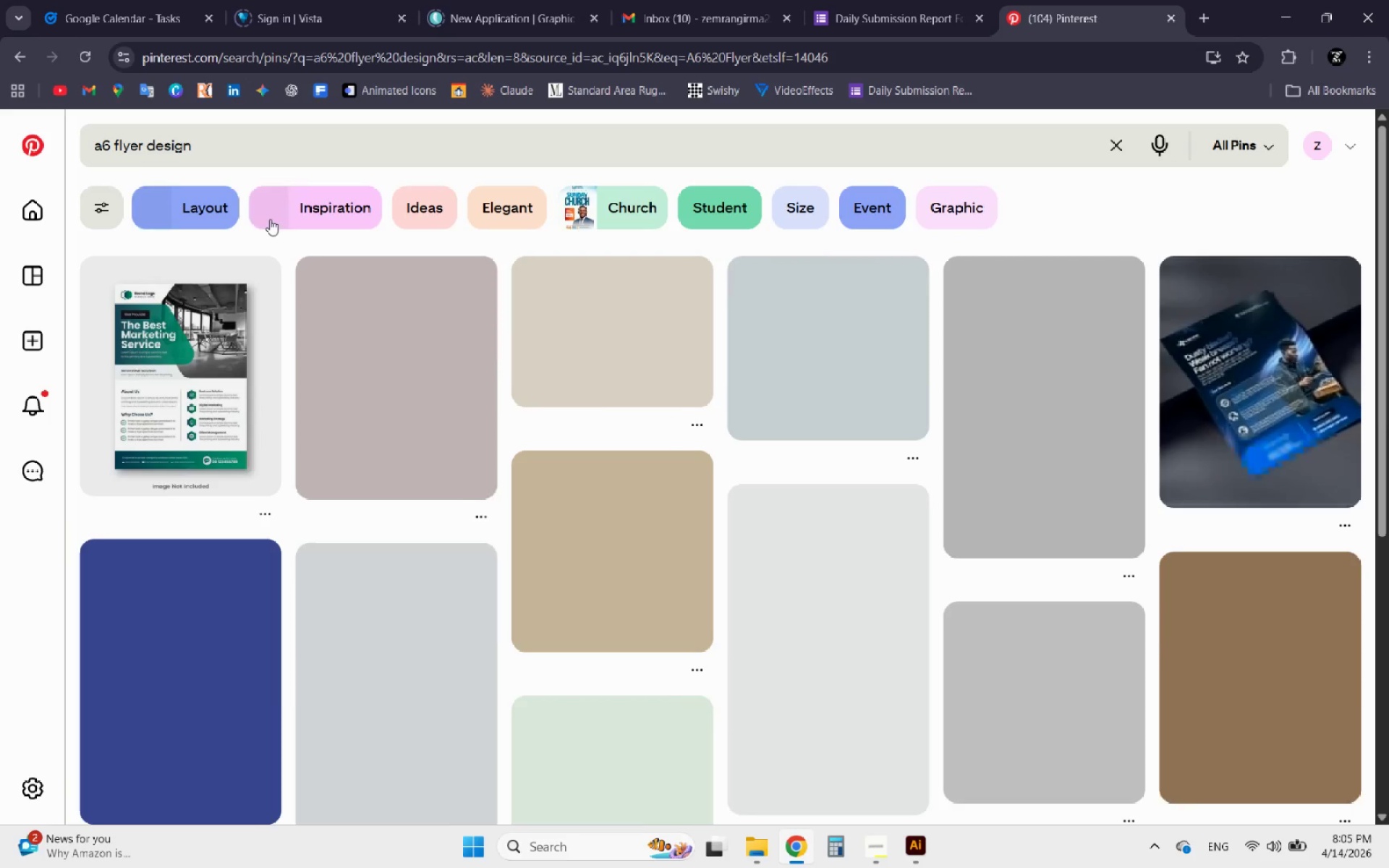 
scroll: coordinate [554, 485], scroll_direction: down, amount: 6.0
 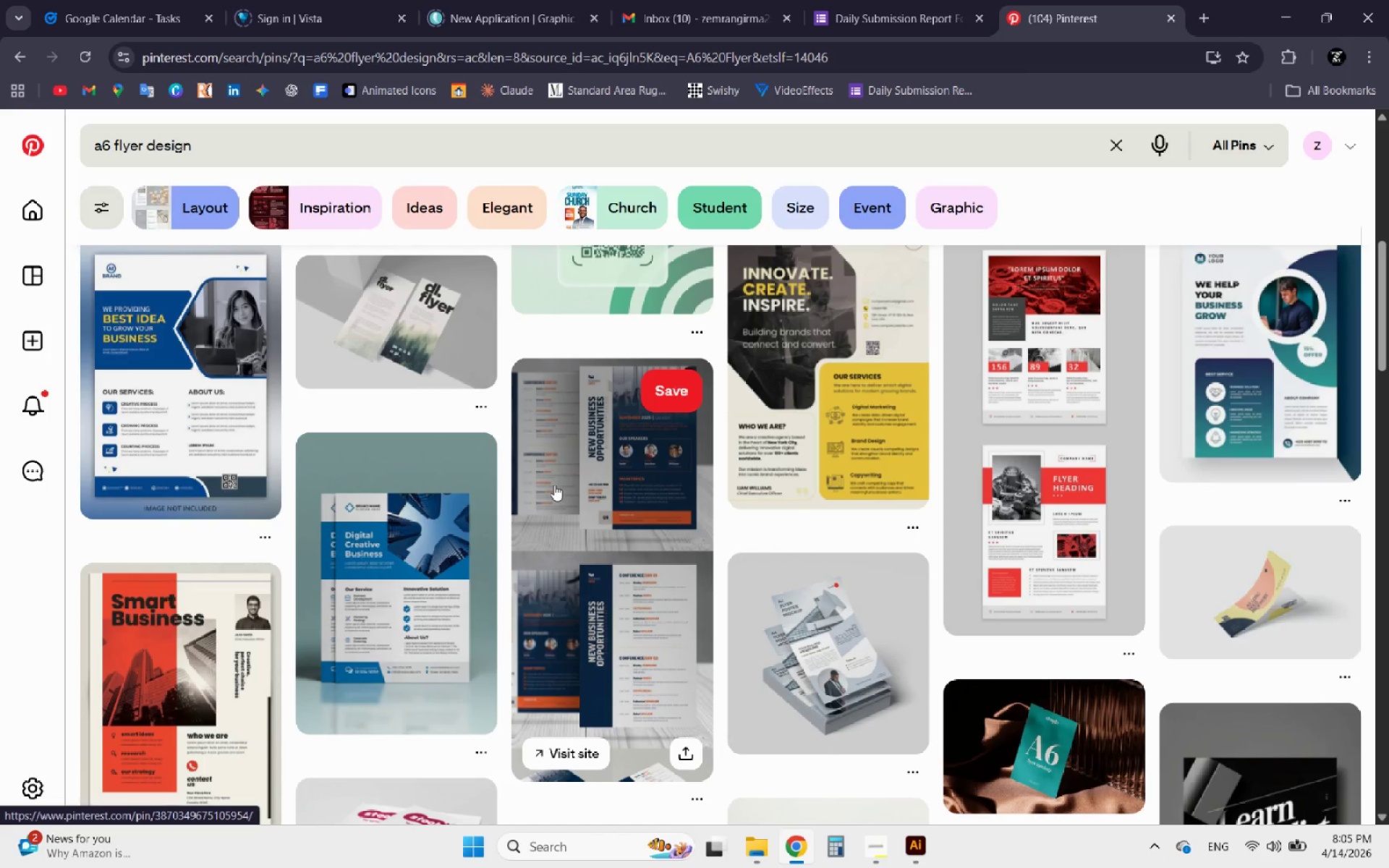 
scroll: coordinate [535, 484], scroll_direction: down, amount: 10.0
 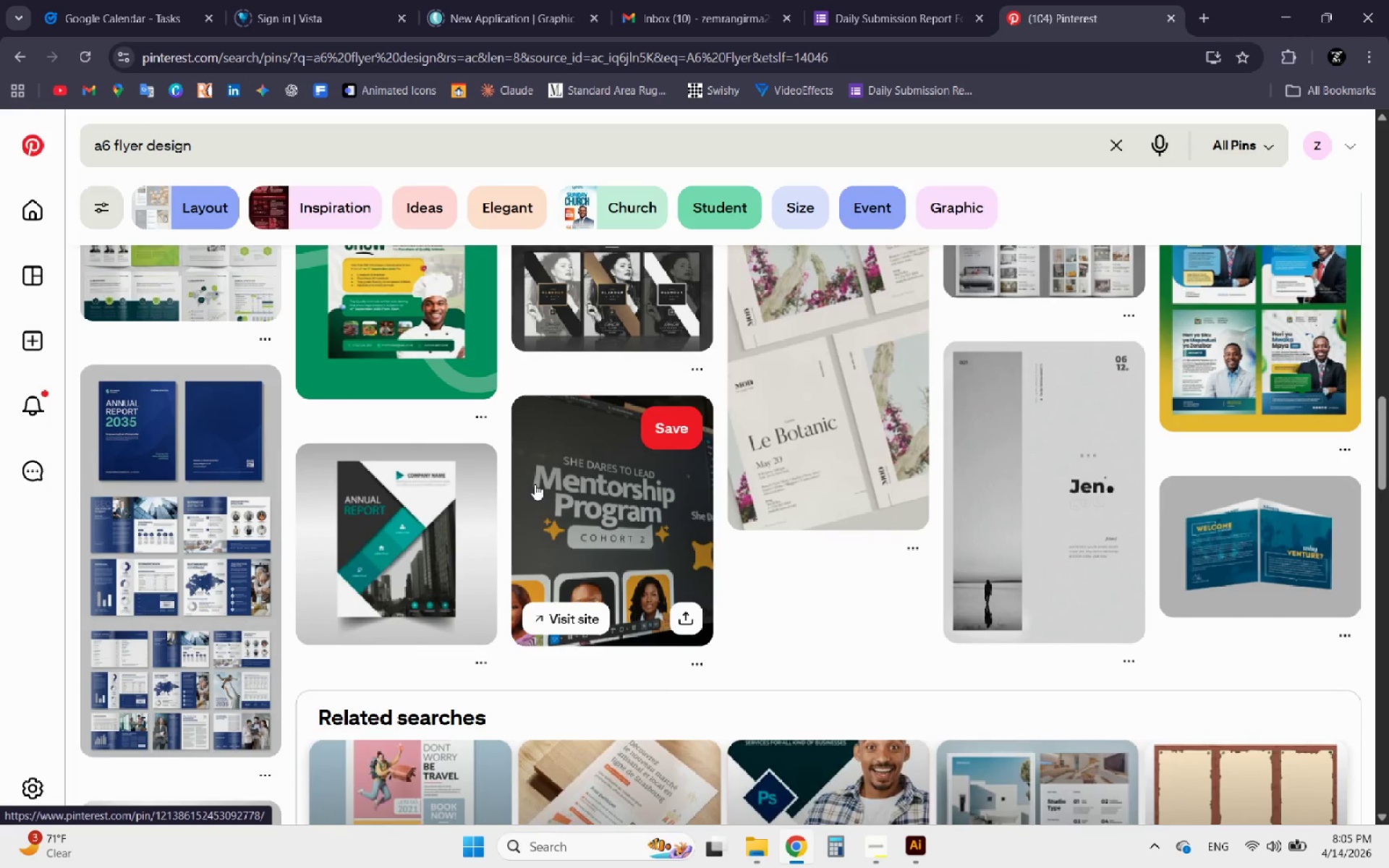 
scroll: coordinate [535, 483], scroll_direction: down, amount: 7.0
 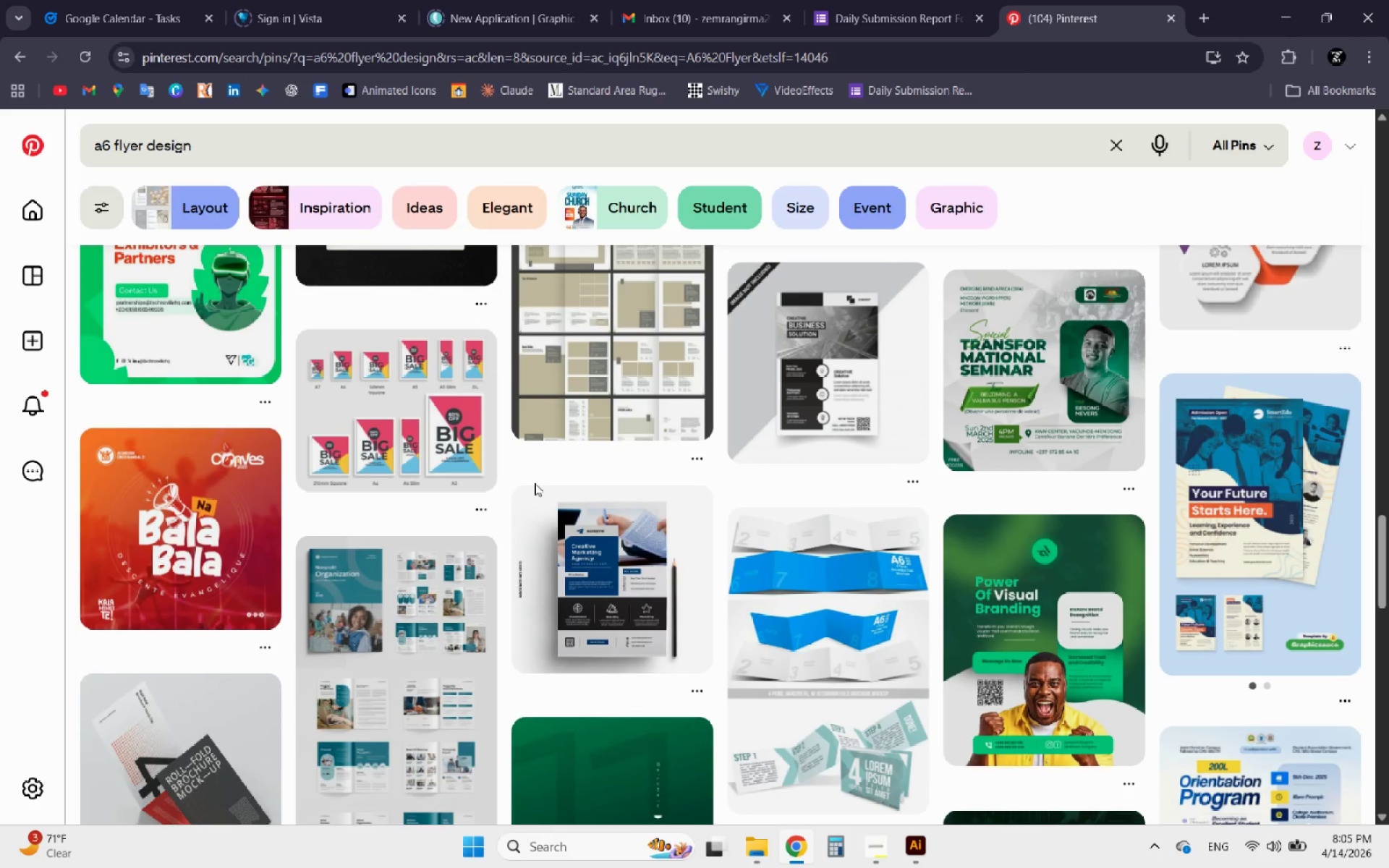 
scroll: coordinate [535, 483], scroll_direction: down, amount: 1.0
 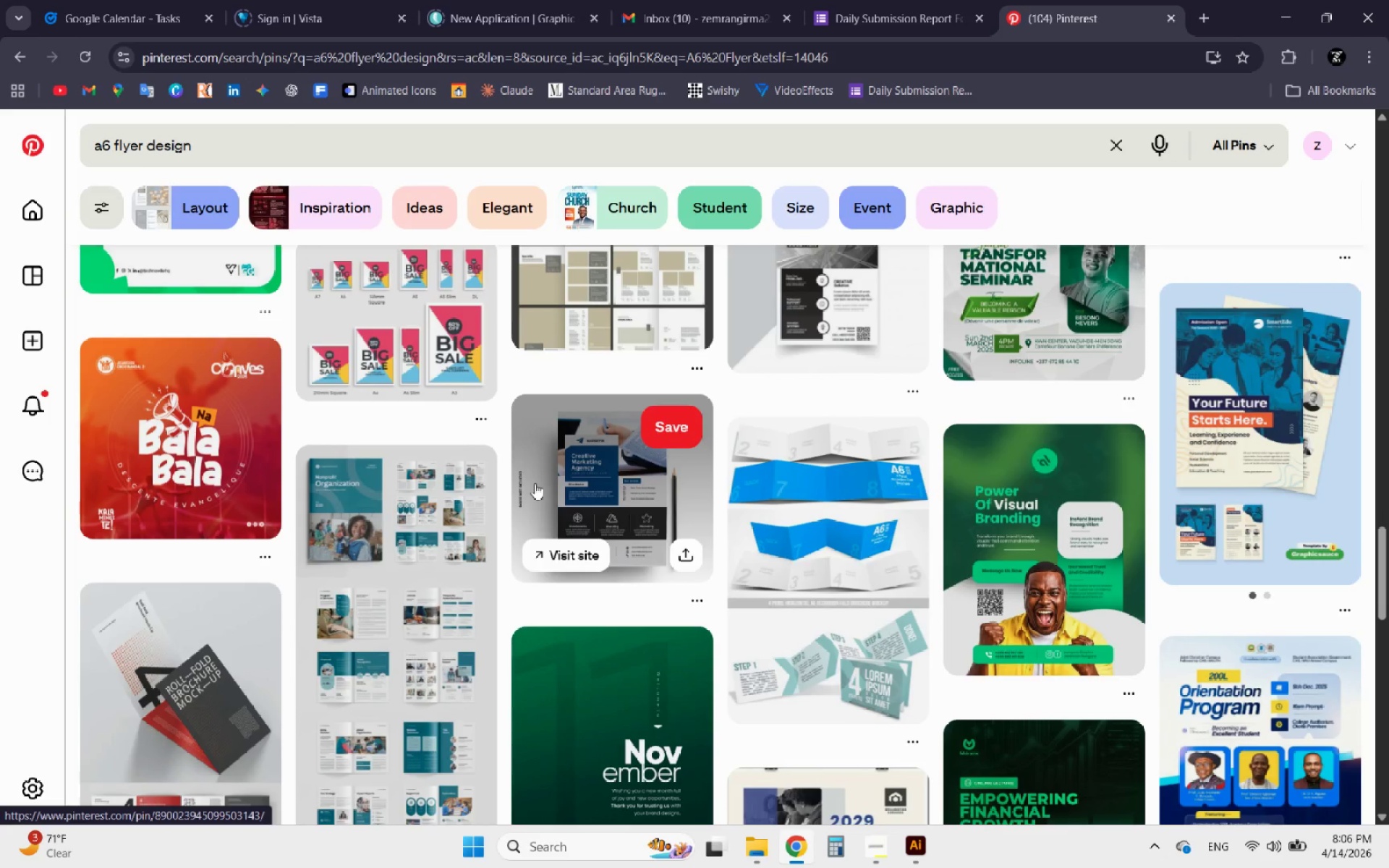 
wait(6.22)
 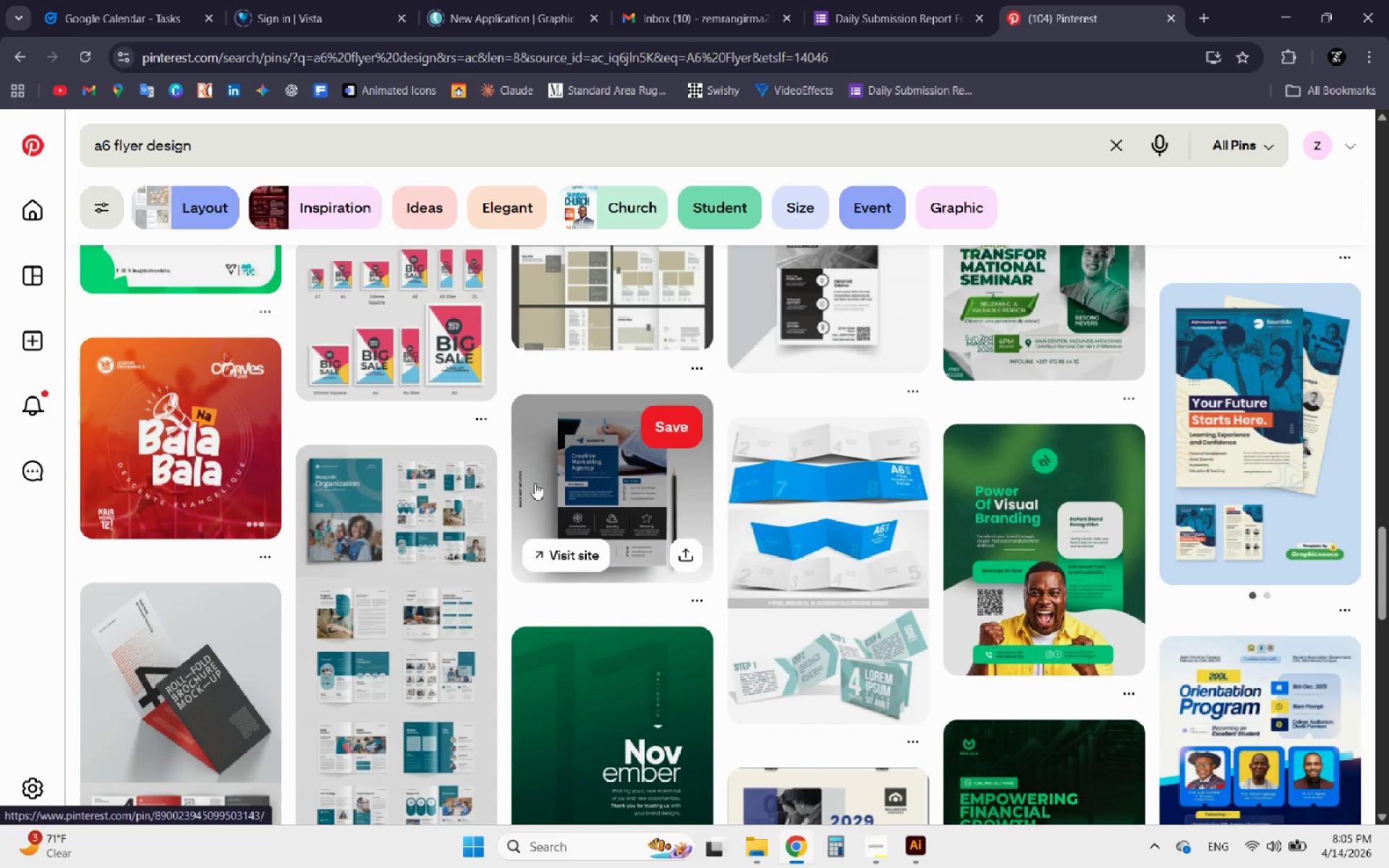 
scroll: coordinate [535, 482], scroll_direction: down, amount: 5.0
 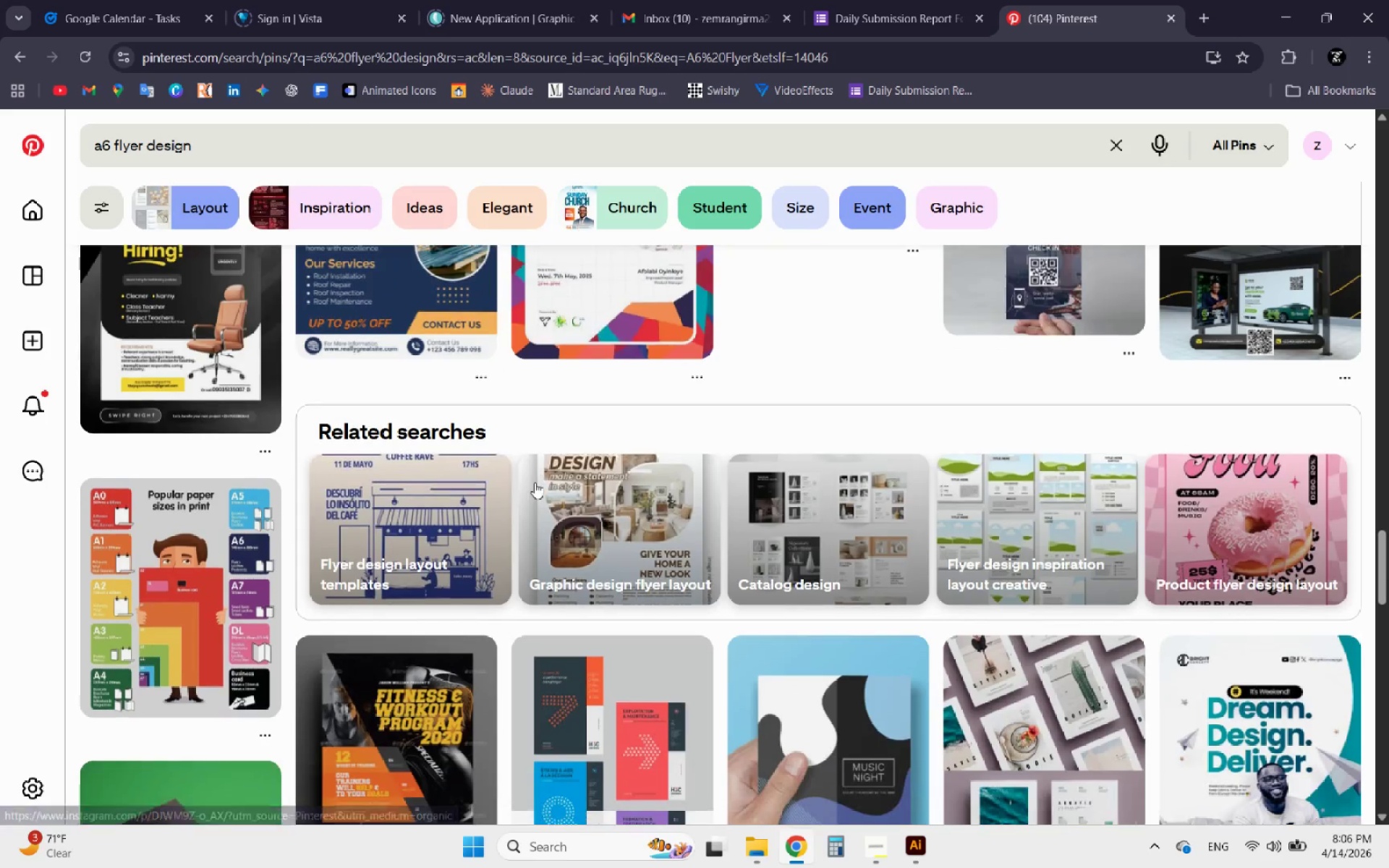 
scroll: coordinate [535, 482], scroll_direction: up, amount: 5.0
 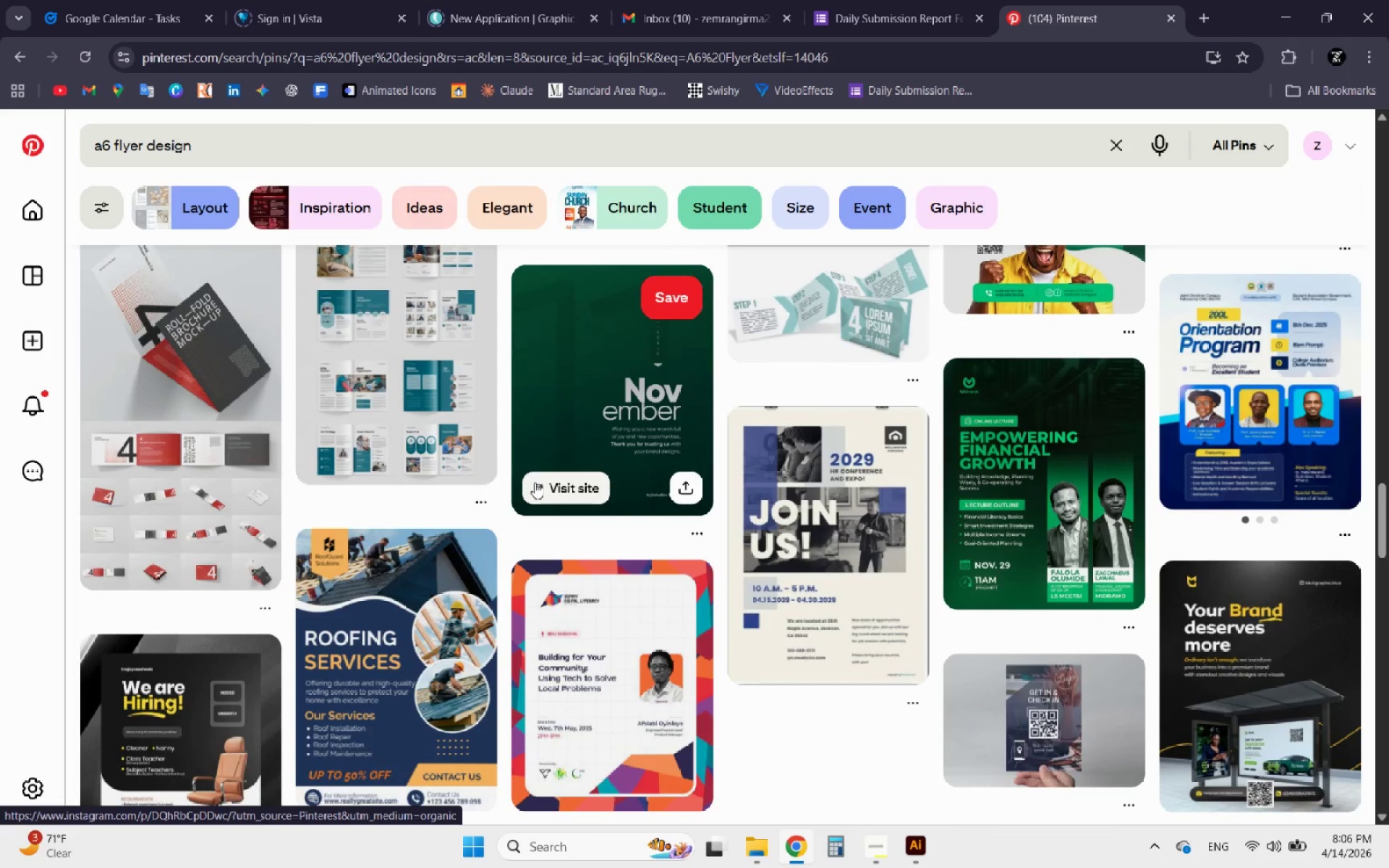 
scroll: coordinate [535, 482], scroll_direction: down, amount: 1.0
 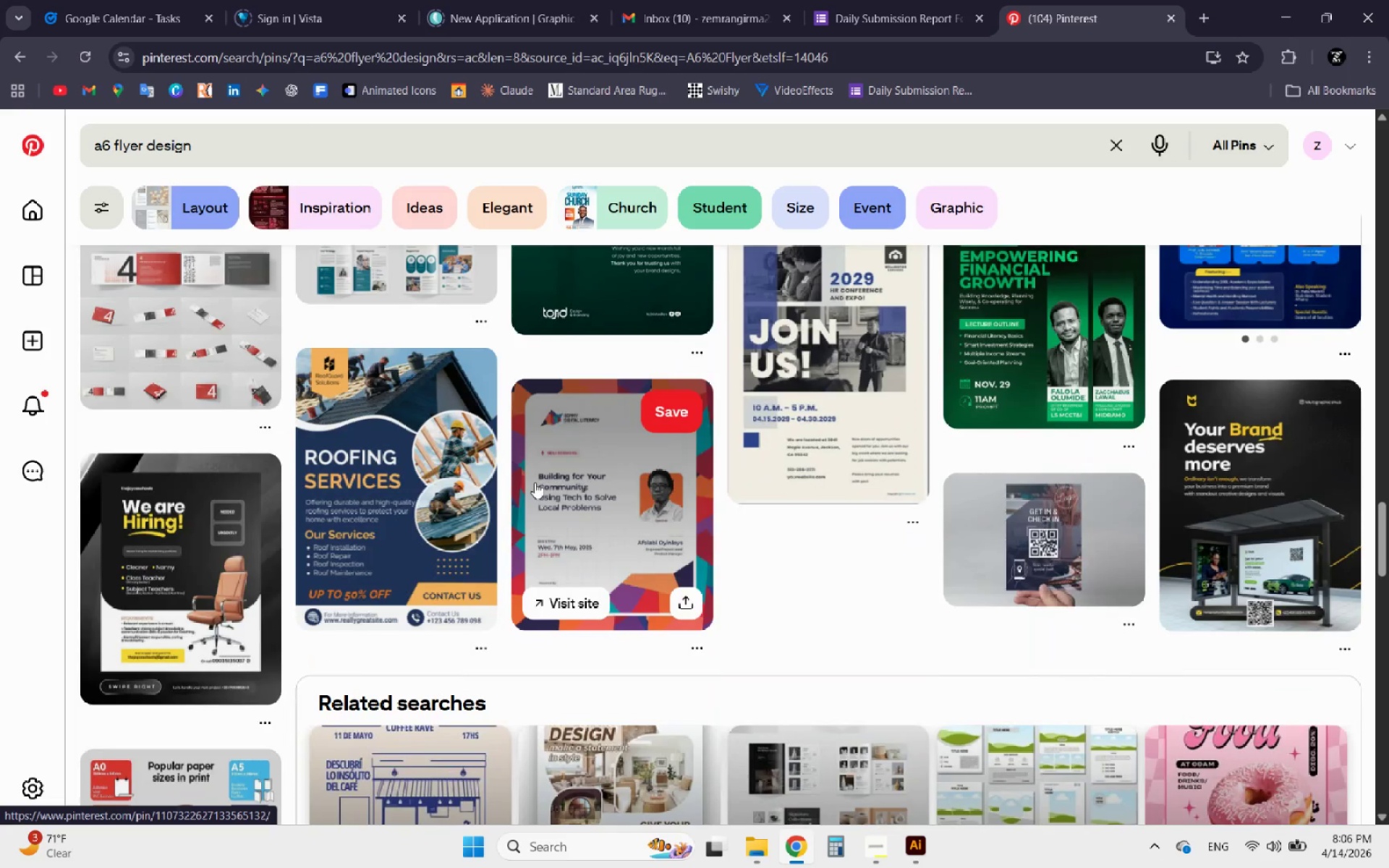 
scroll: coordinate [535, 482], scroll_direction: none, amount: 0.0
 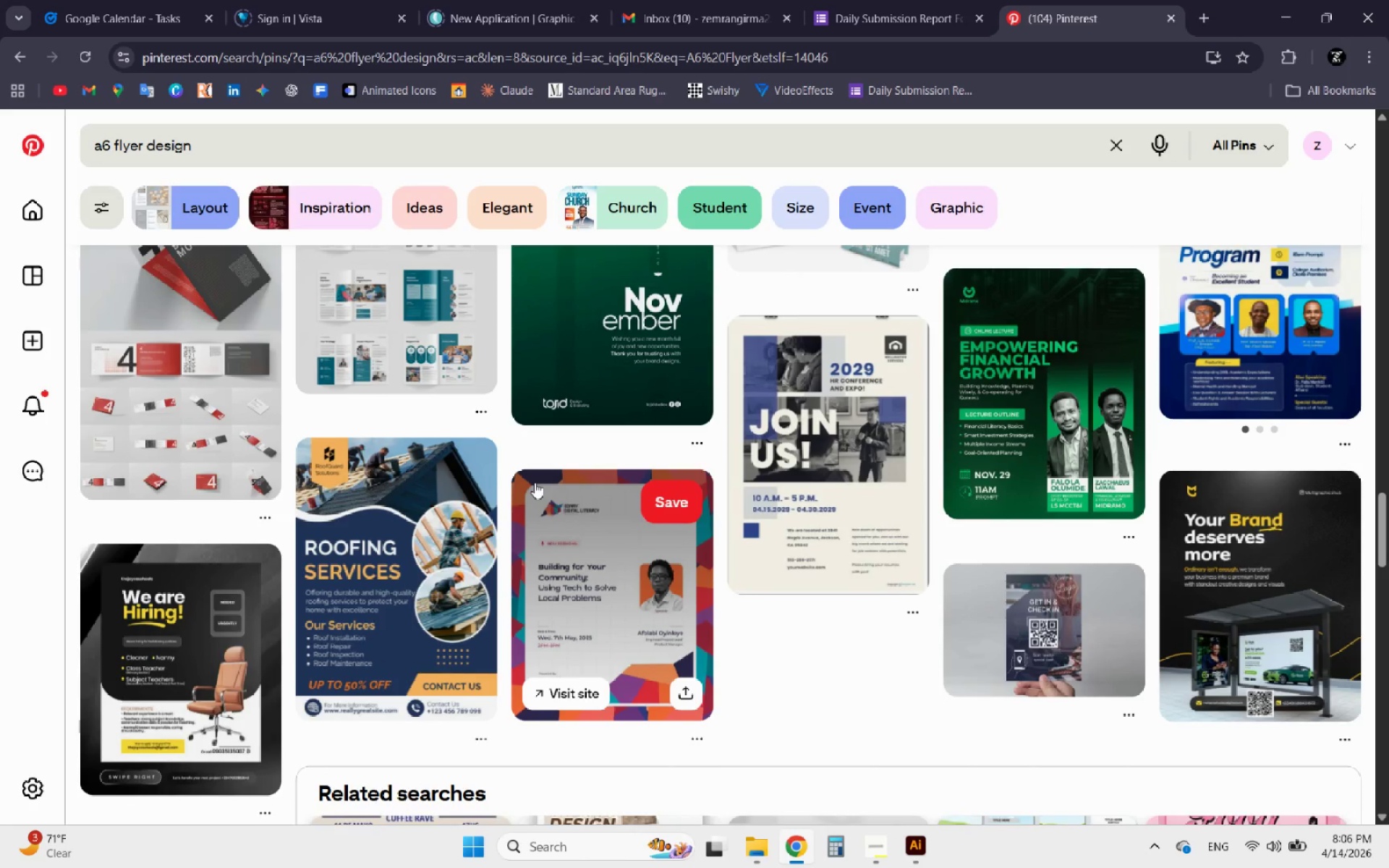 
scroll: coordinate [545, 494], scroll_direction: up, amount: 6.0
 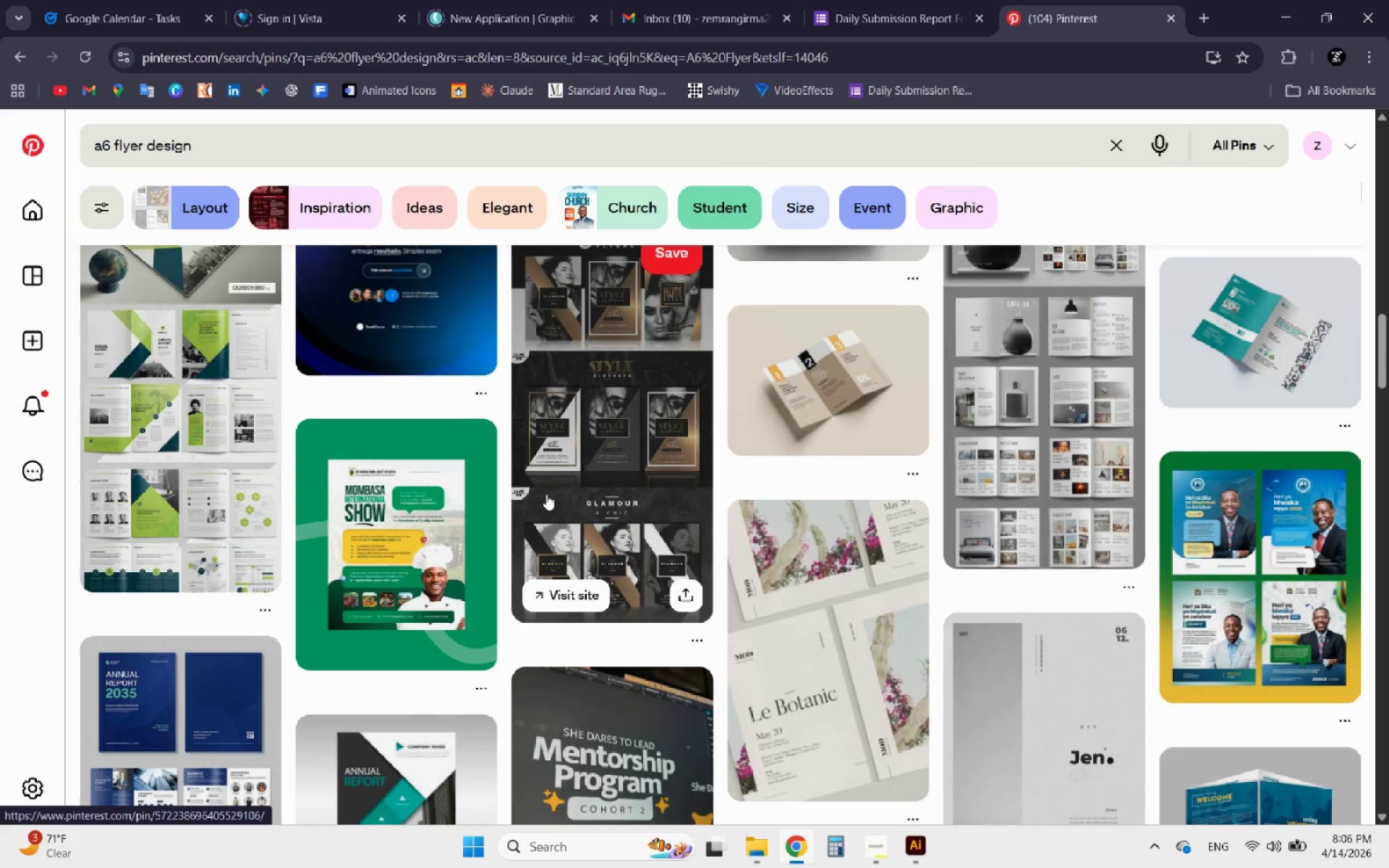 
scroll: coordinate [535, 496], scroll_direction: up, amount: 7.0
 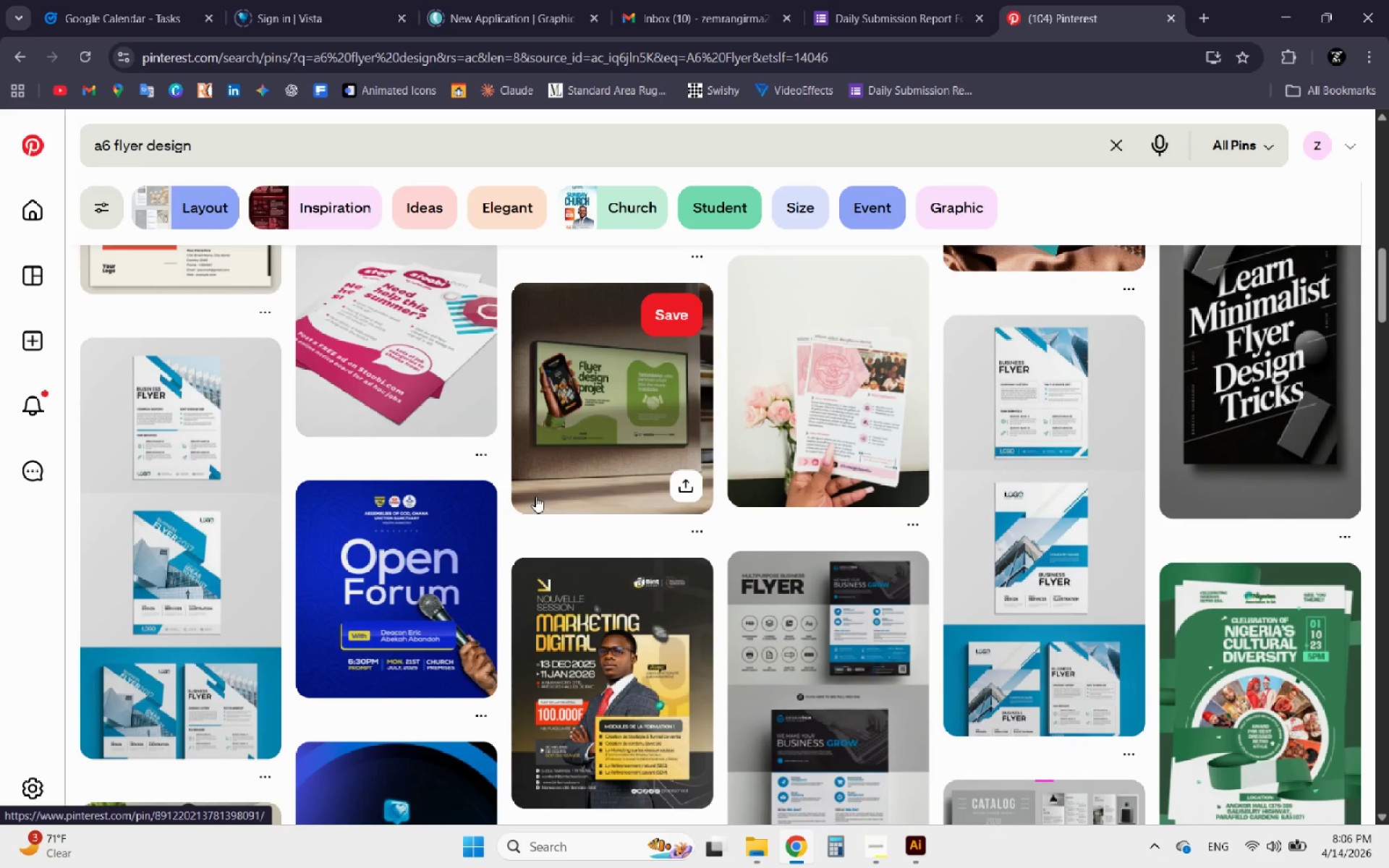 
scroll: coordinate [535, 496], scroll_direction: up, amount: 3.0
 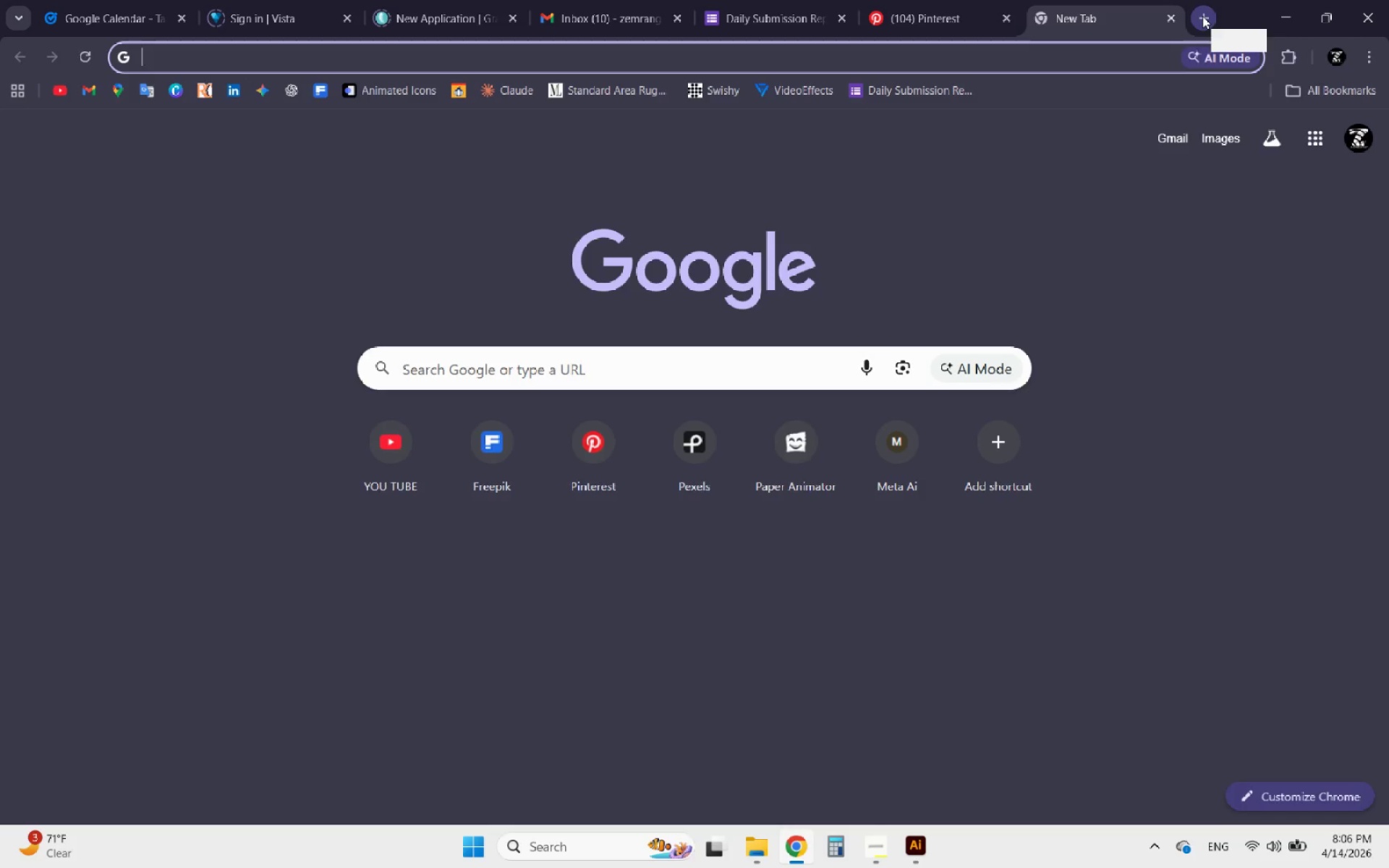 
type(fre)
 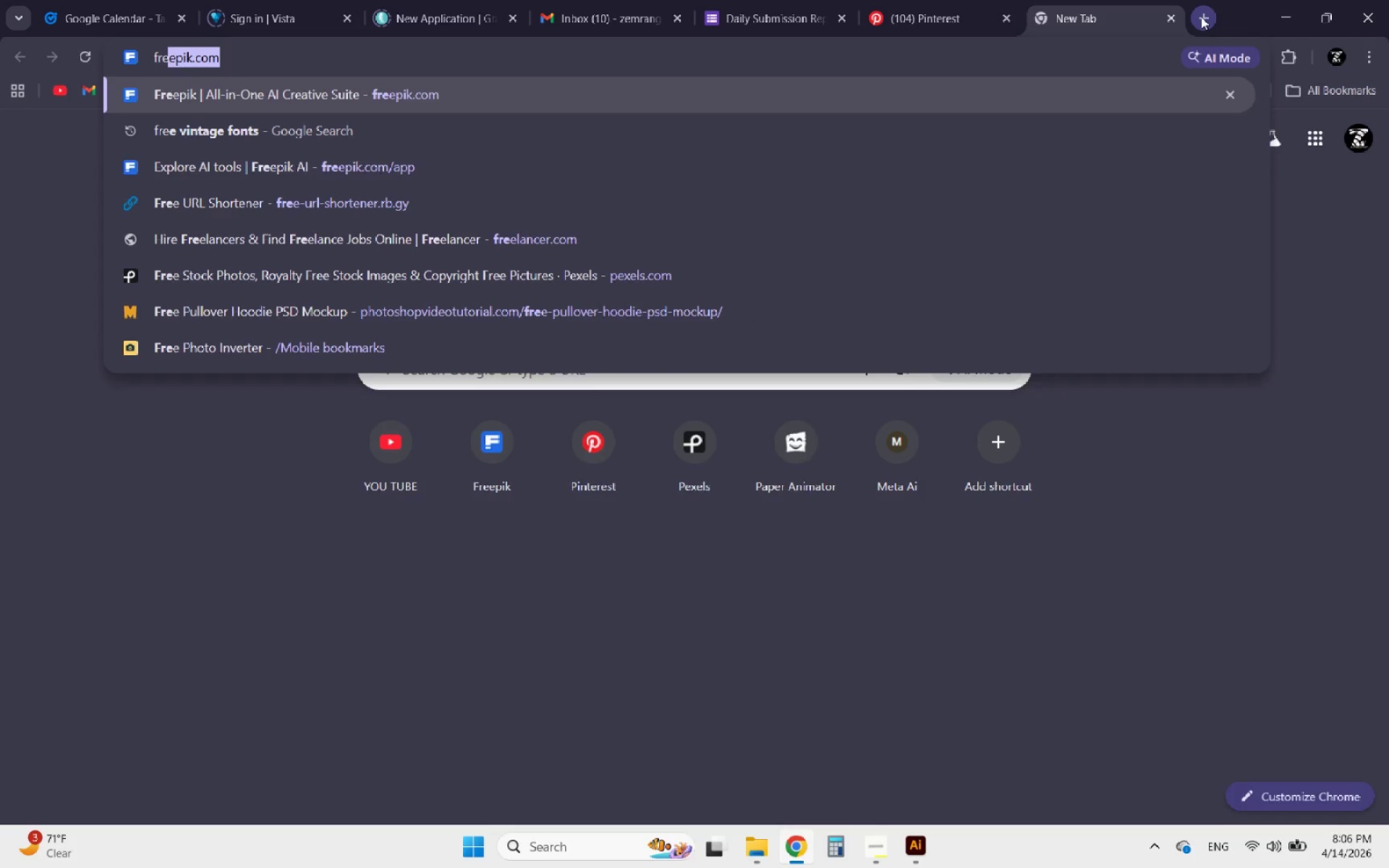 
key(Enter)
 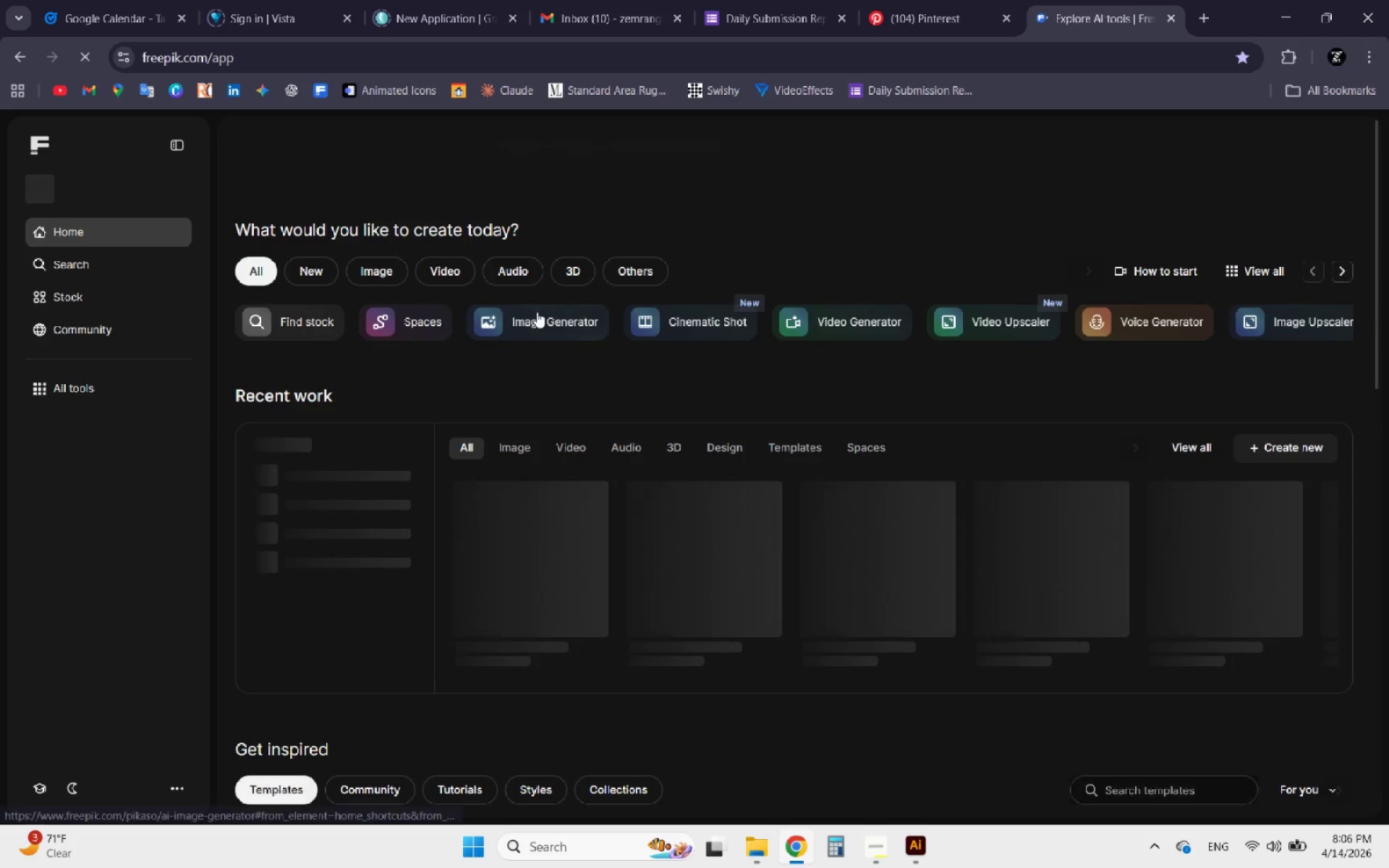 
left_click([643, 146])
 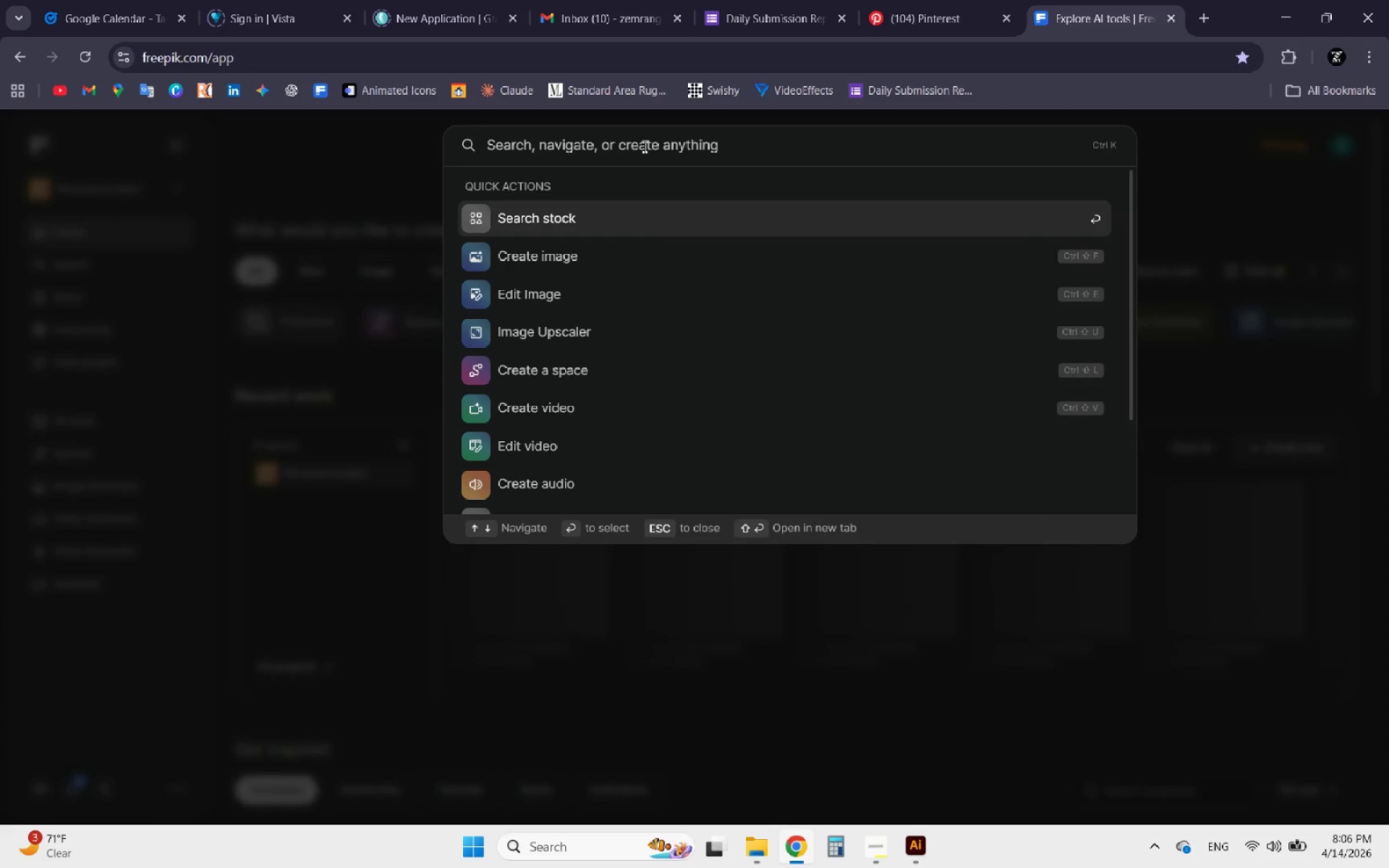 
type(white background)
 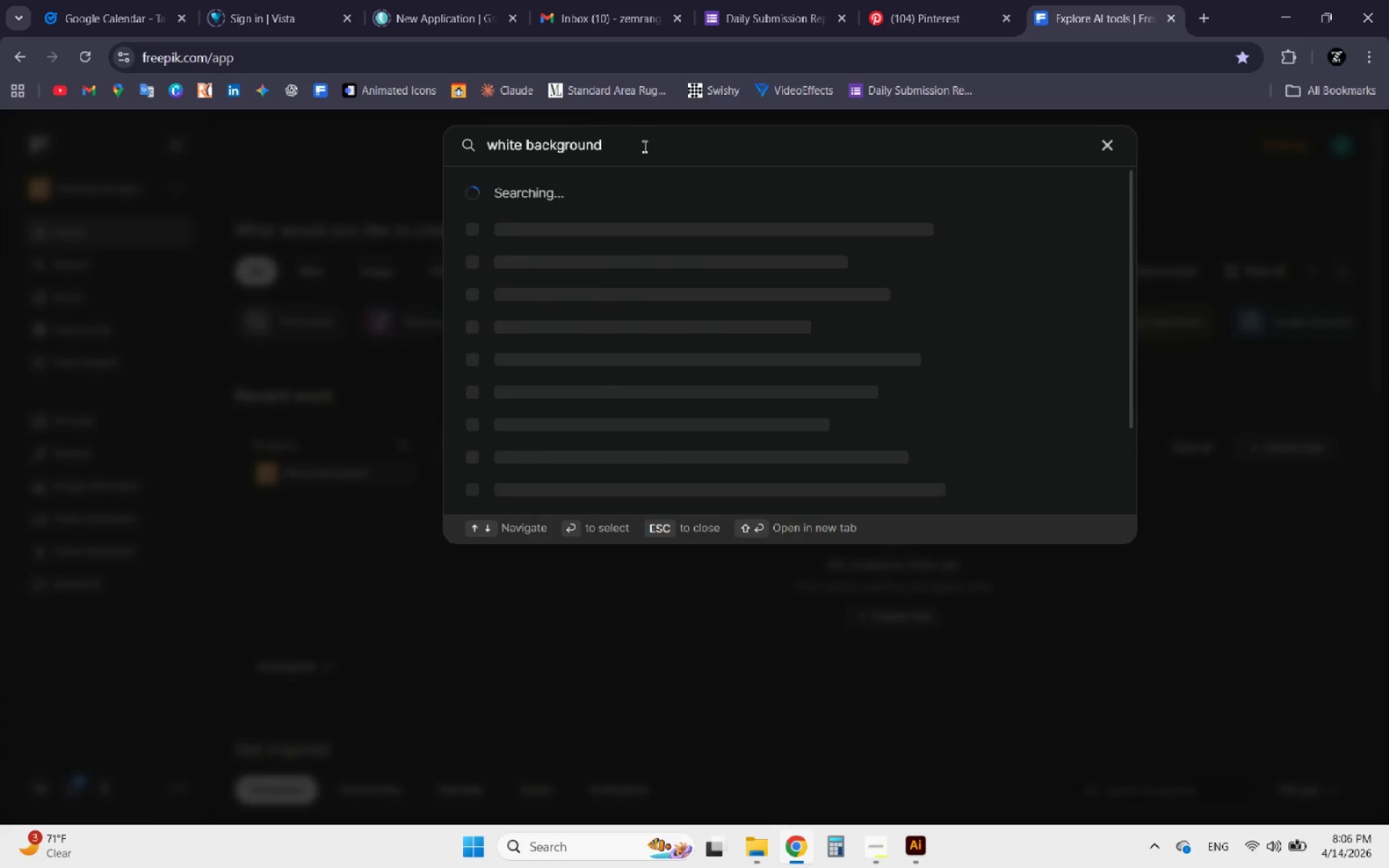 
key(Enter)
 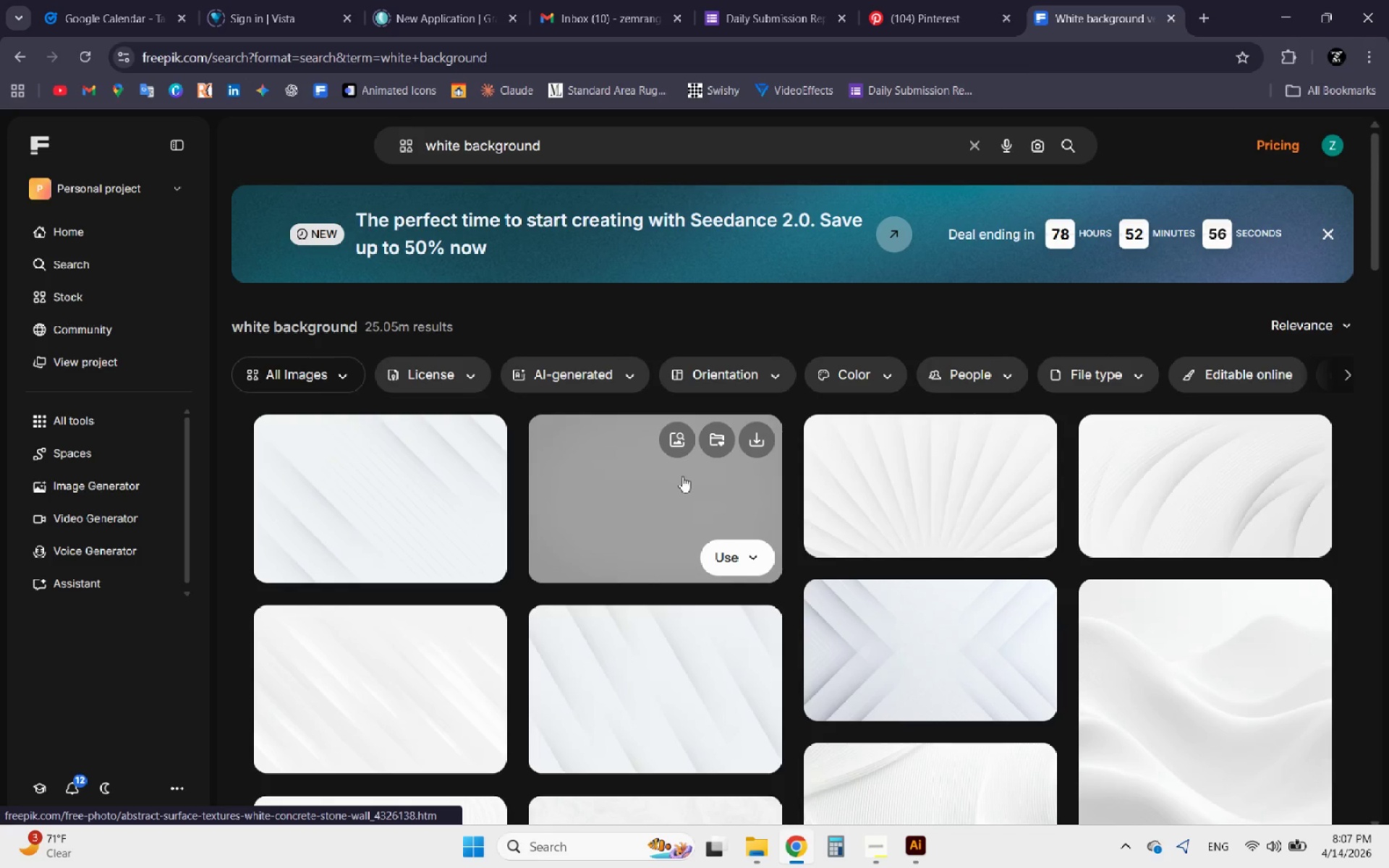 
wait(7.92)
 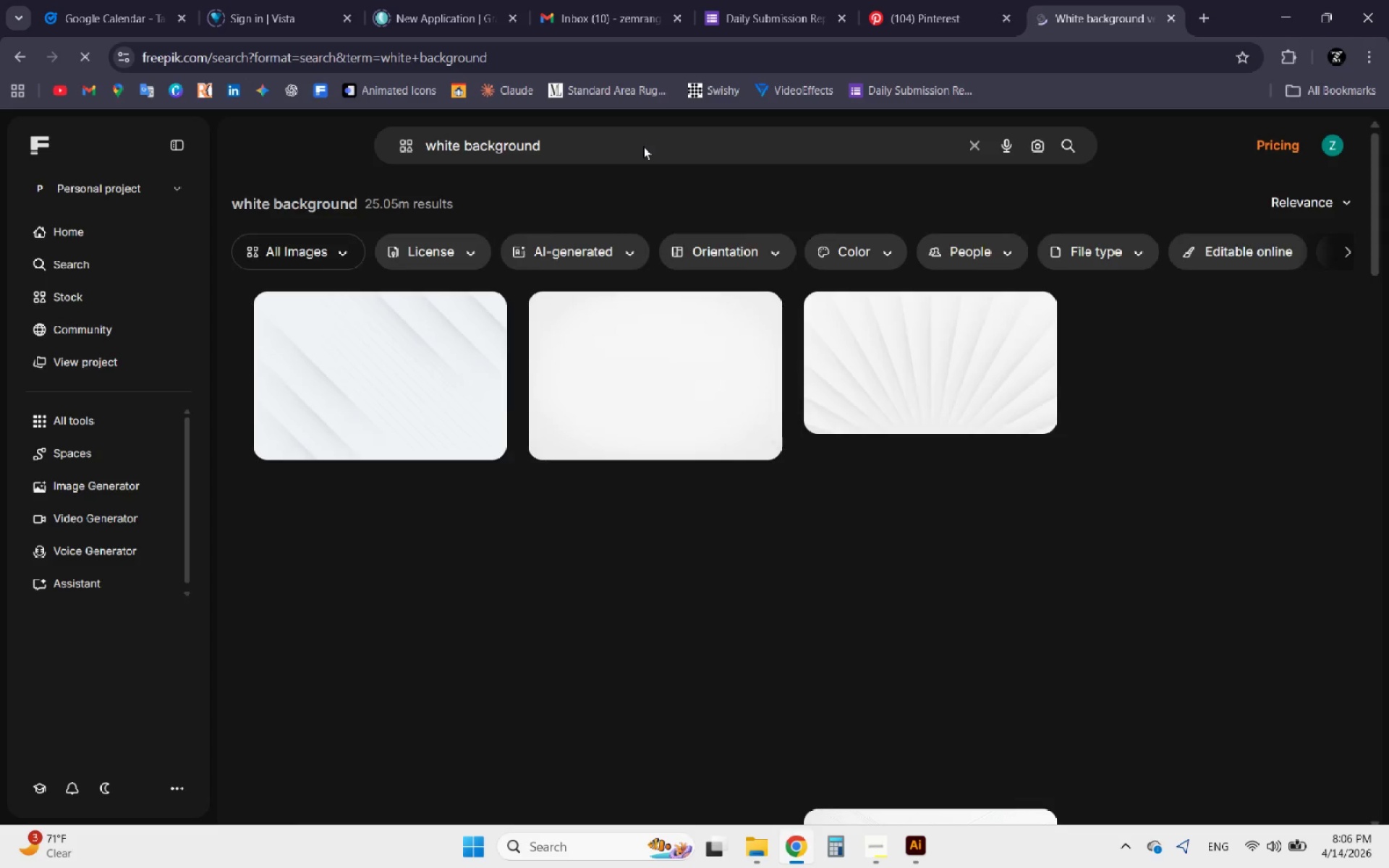 
scroll: coordinate [355, 520], scroll_direction: down, amount: 3.0
 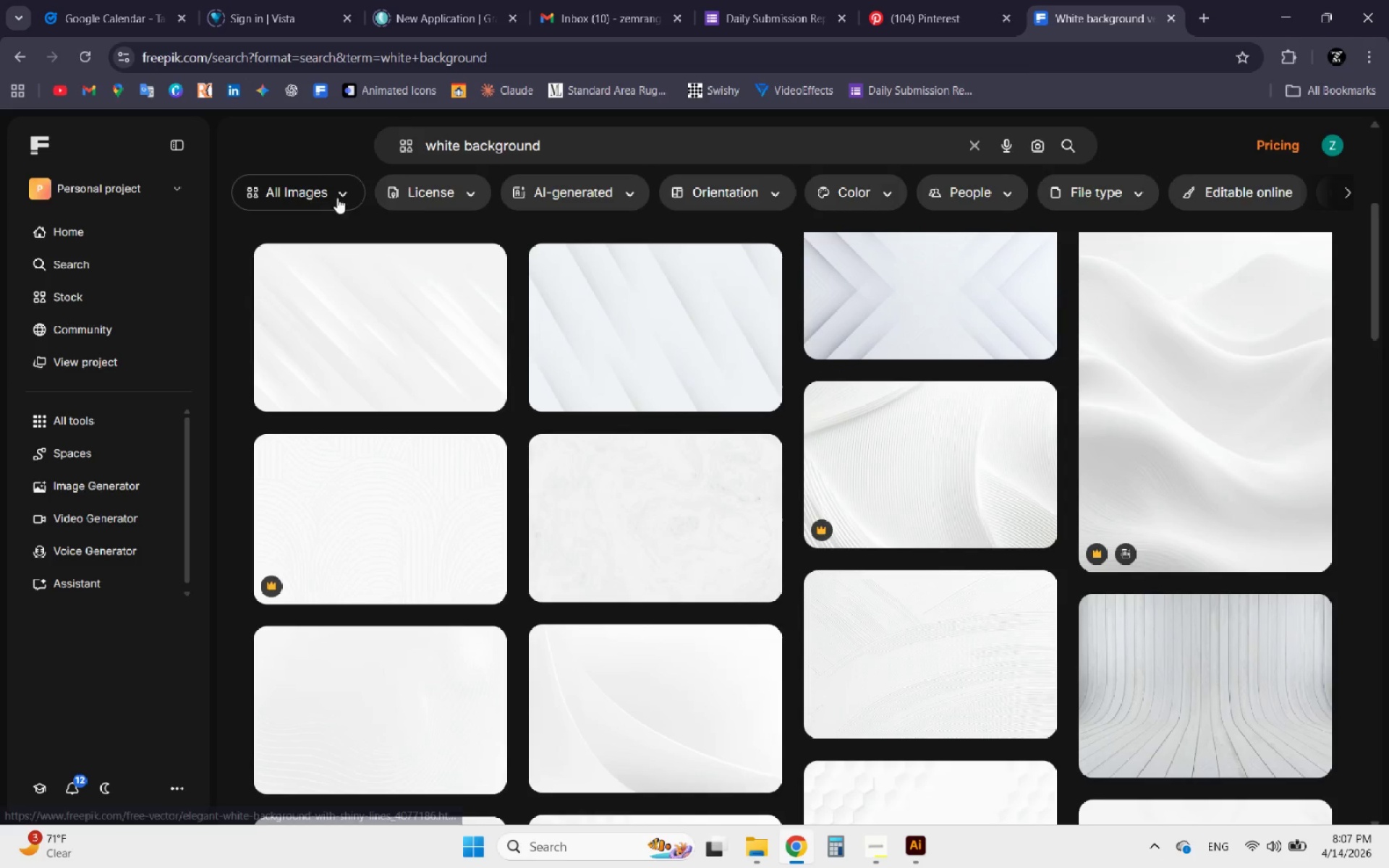 
left_click([458, 189])
 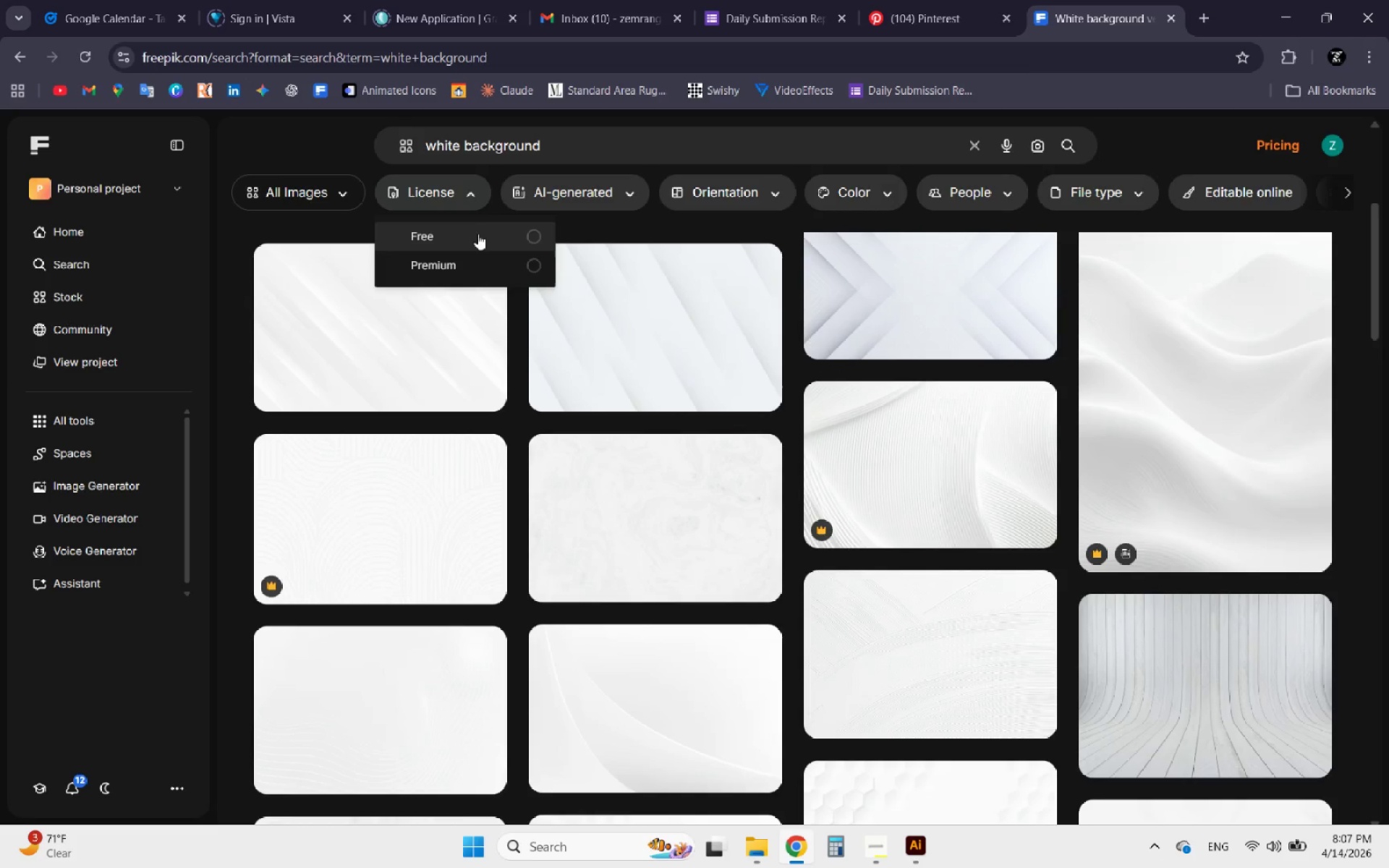 
left_click([477, 234])
 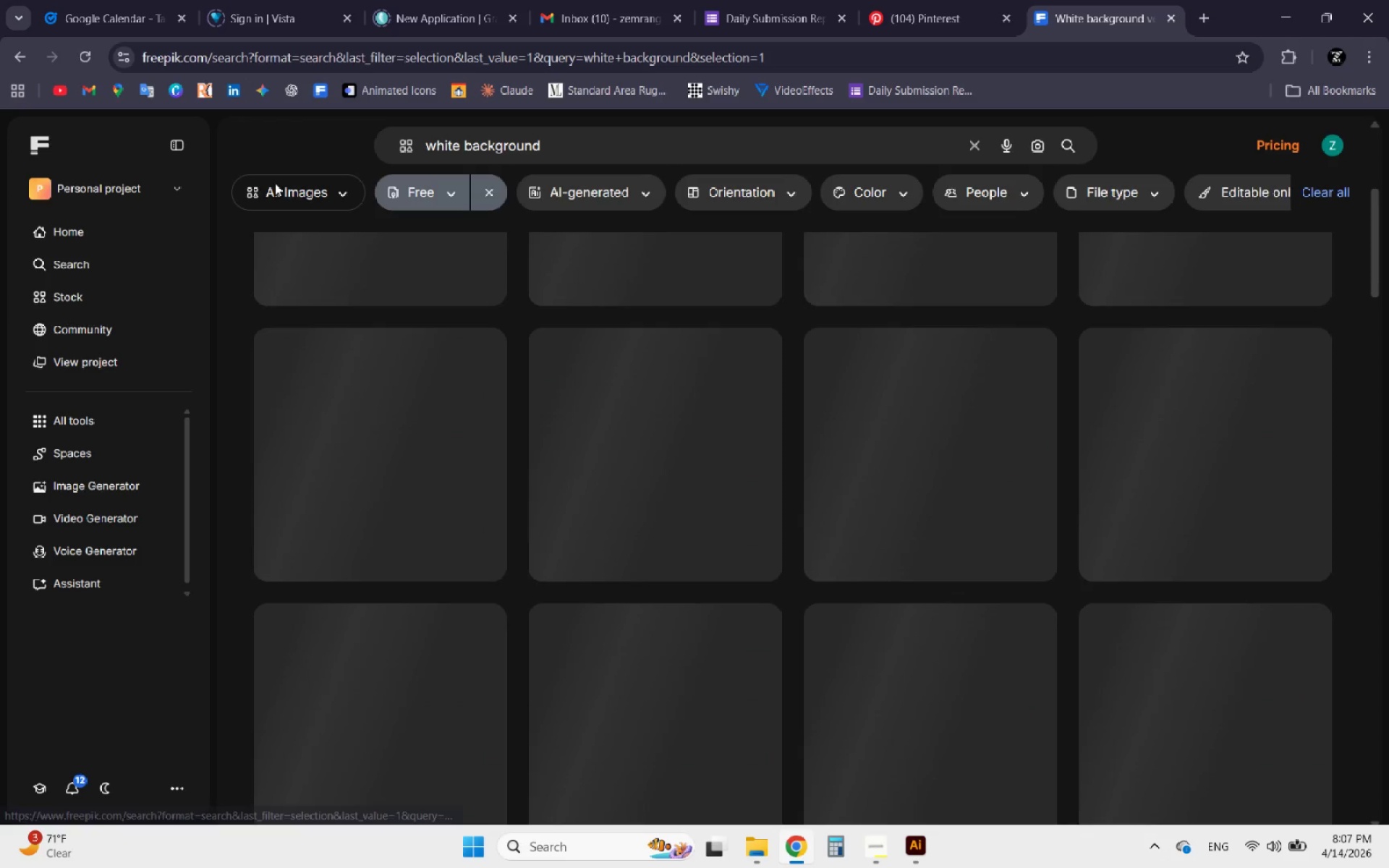 
left_click([294, 185])
 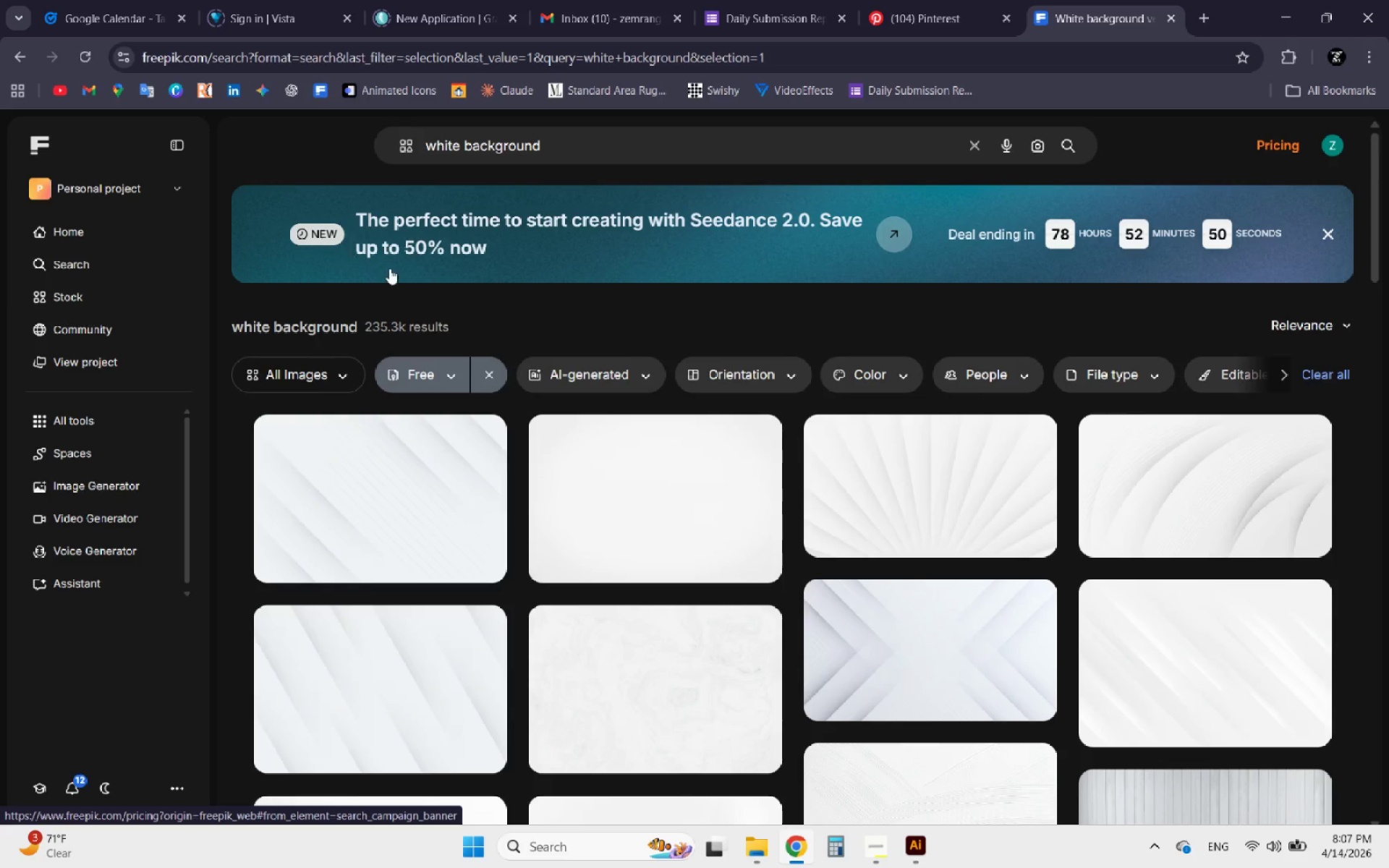 
scroll: coordinate [476, 335], scroll_direction: down, amount: 2.0
 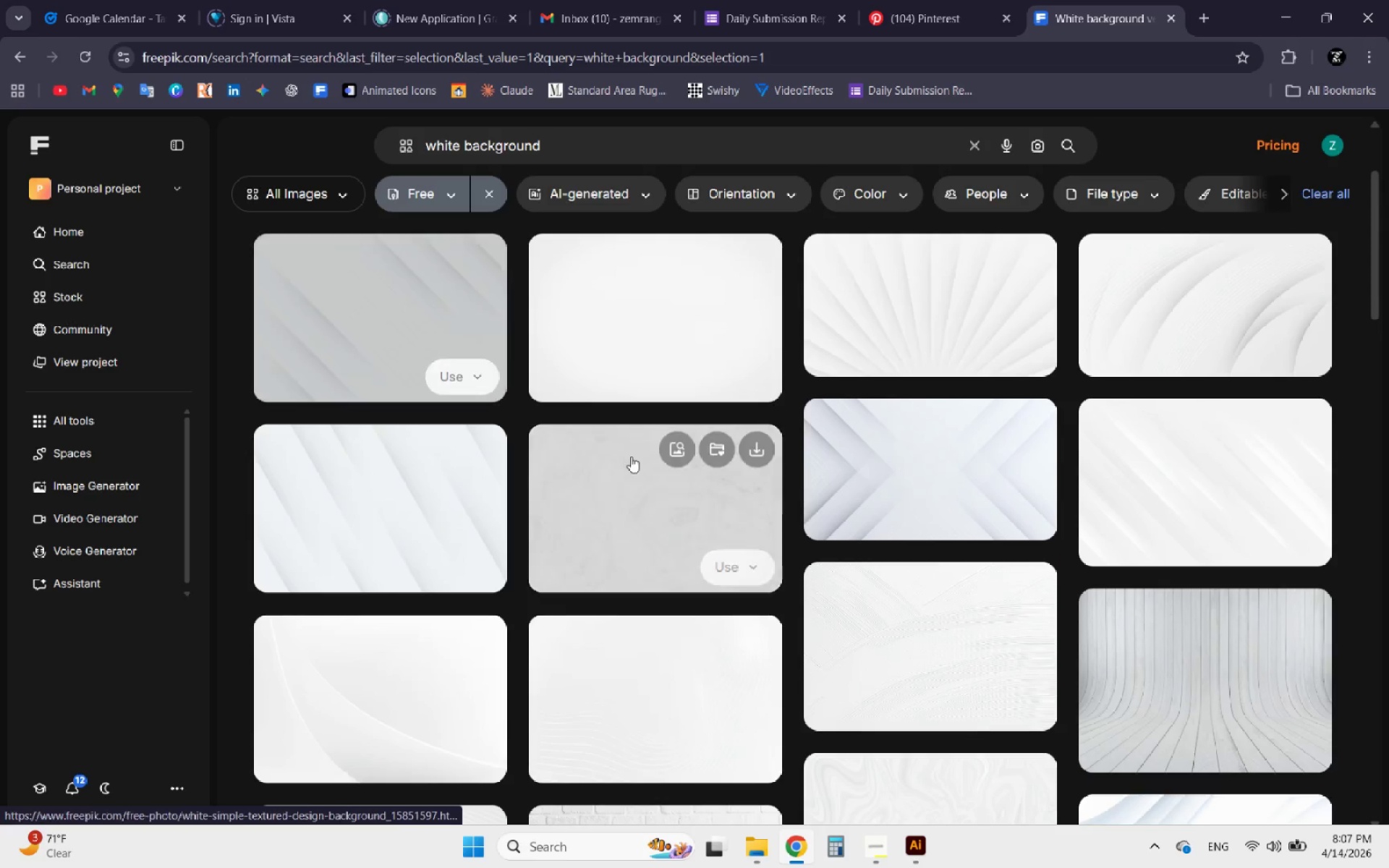 
mouse_move([1024, 477])
 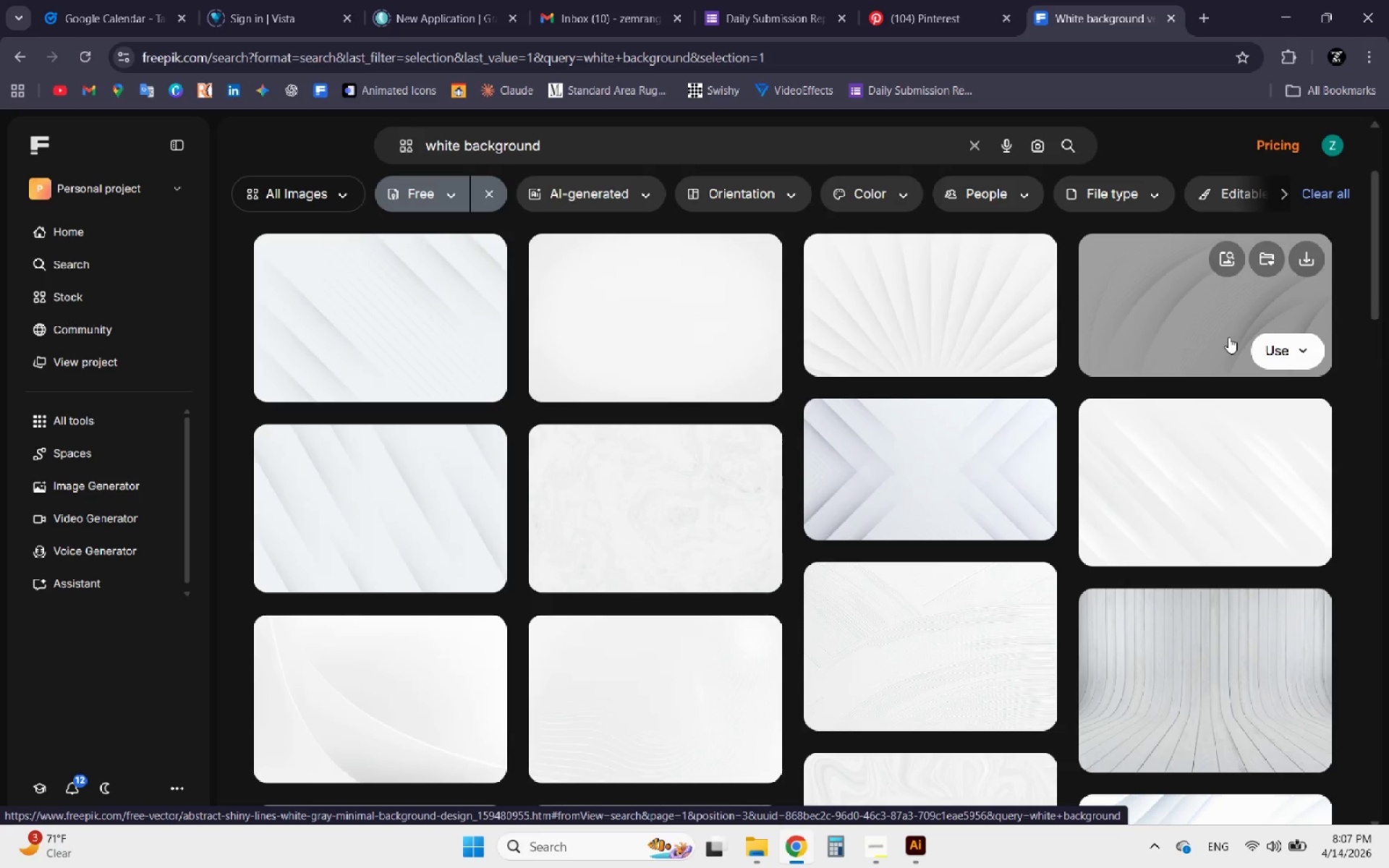 
scroll: coordinate [1228, 337], scroll_direction: down, amount: 2.0
 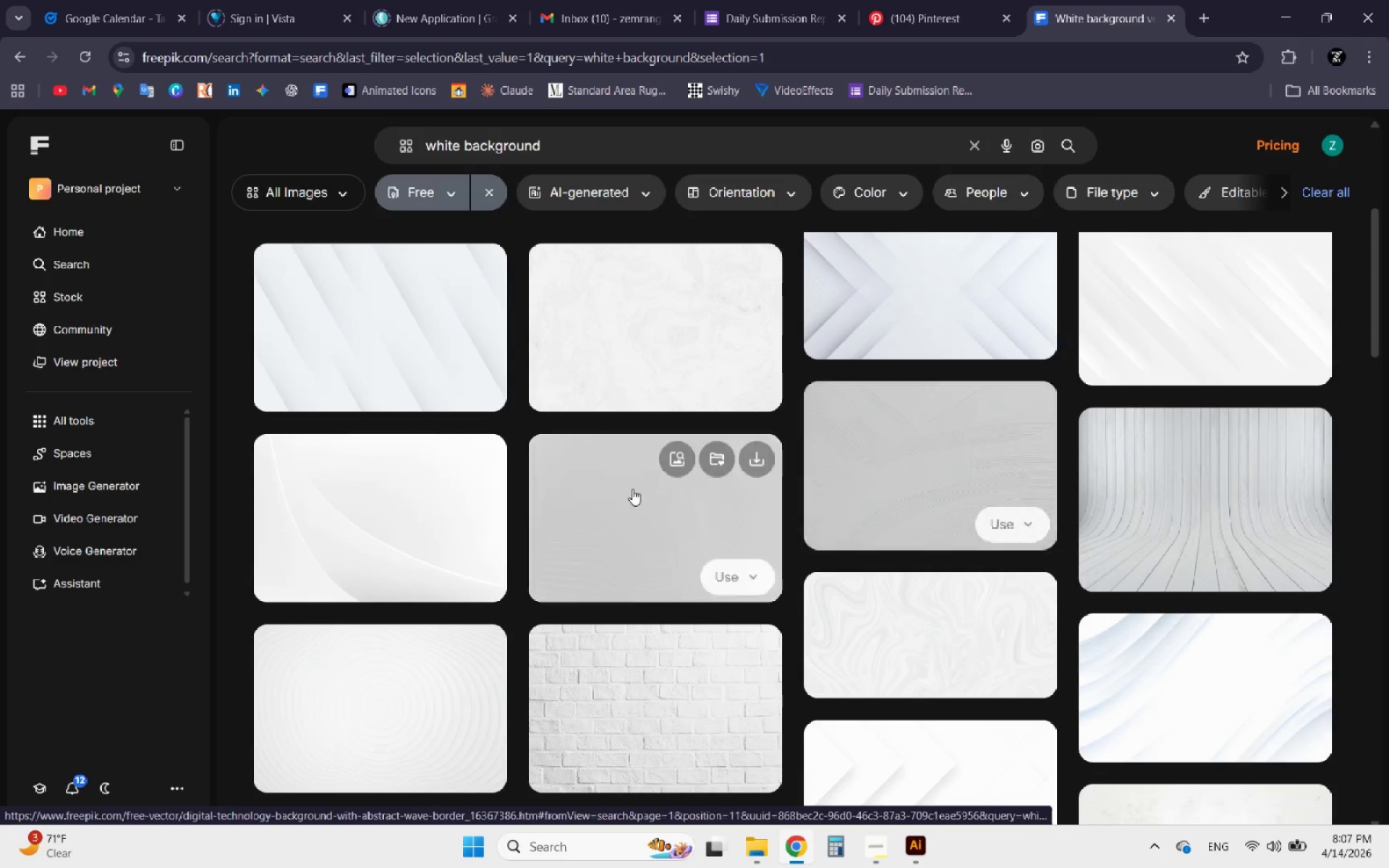 
wait(5.84)
 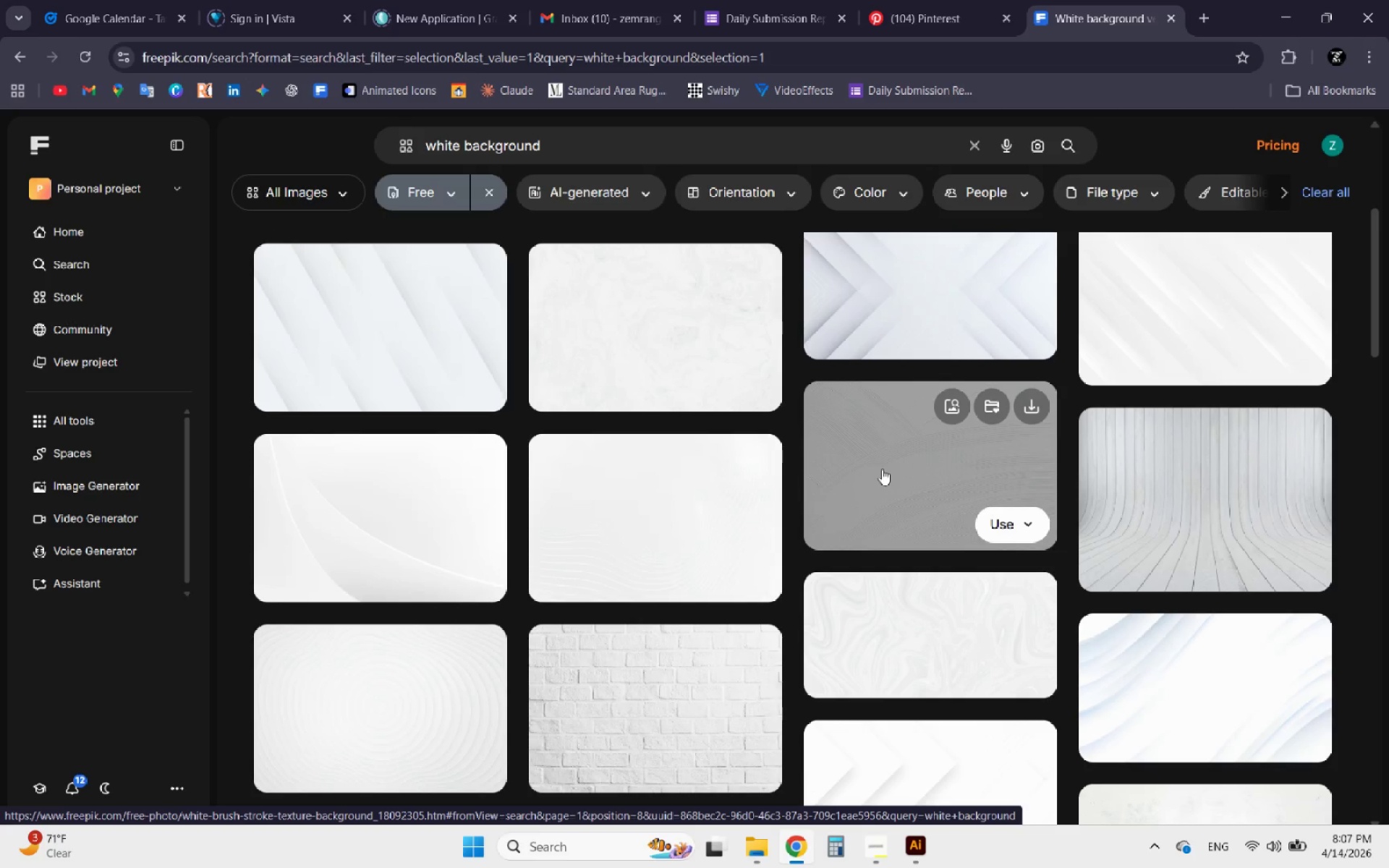 
scroll: coordinate [557, 485], scroll_direction: none, amount: 0.0
 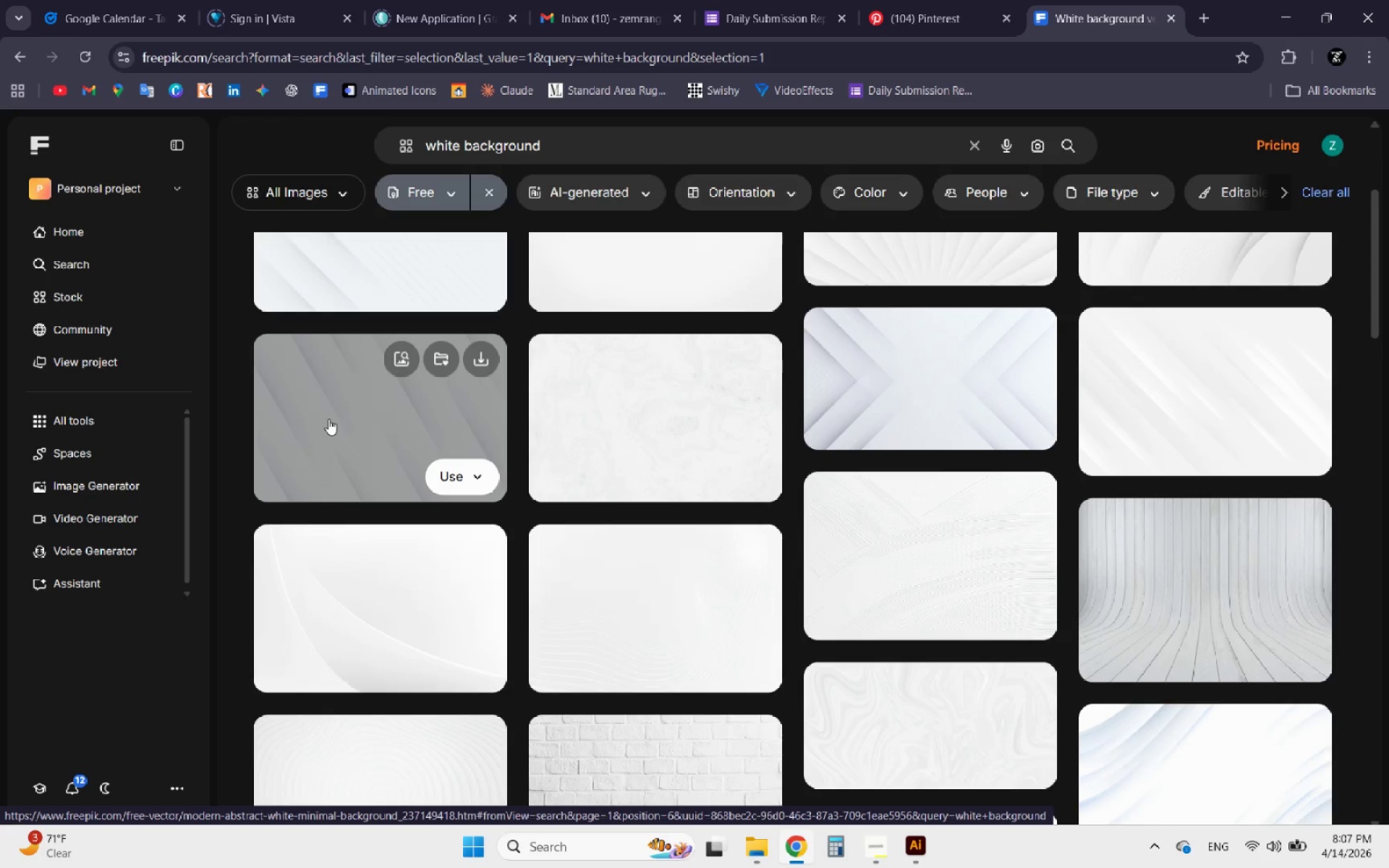 
scroll: coordinate [326, 425], scroll_direction: up, amount: 2.0
 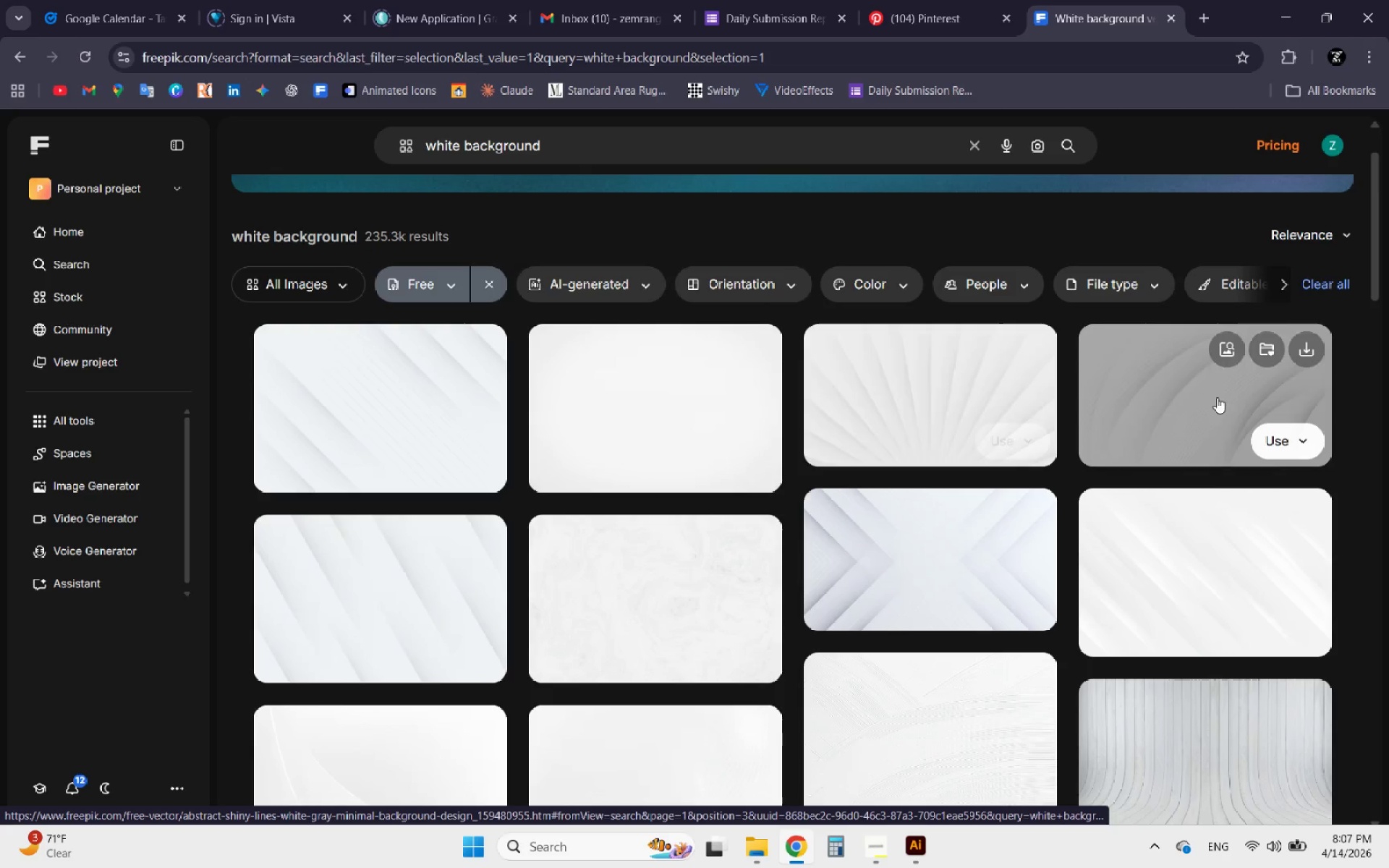 
left_click([899, 388])
 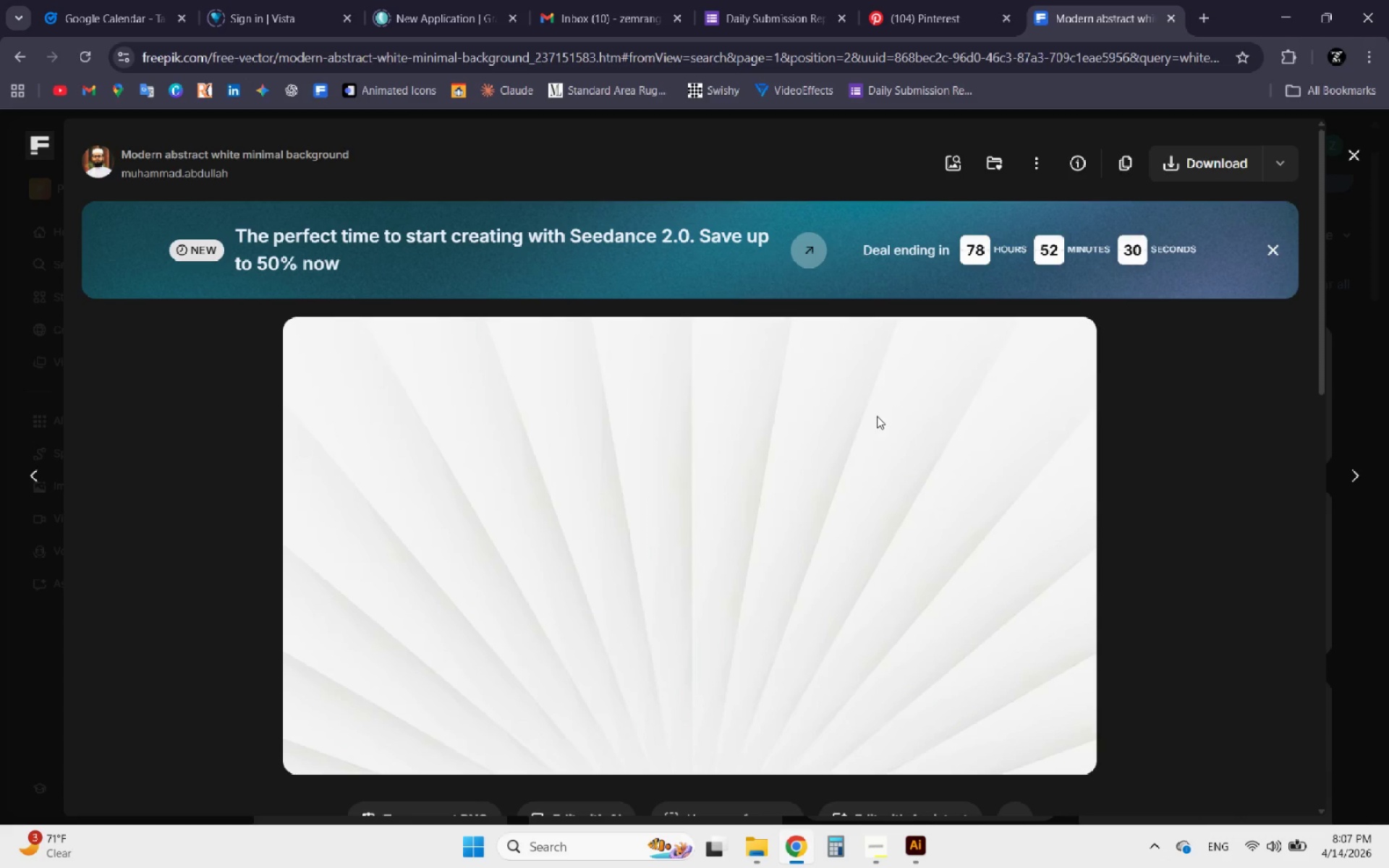 
scroll: coordinate [833, 468], scroll_direction: down, amount: 1.0
 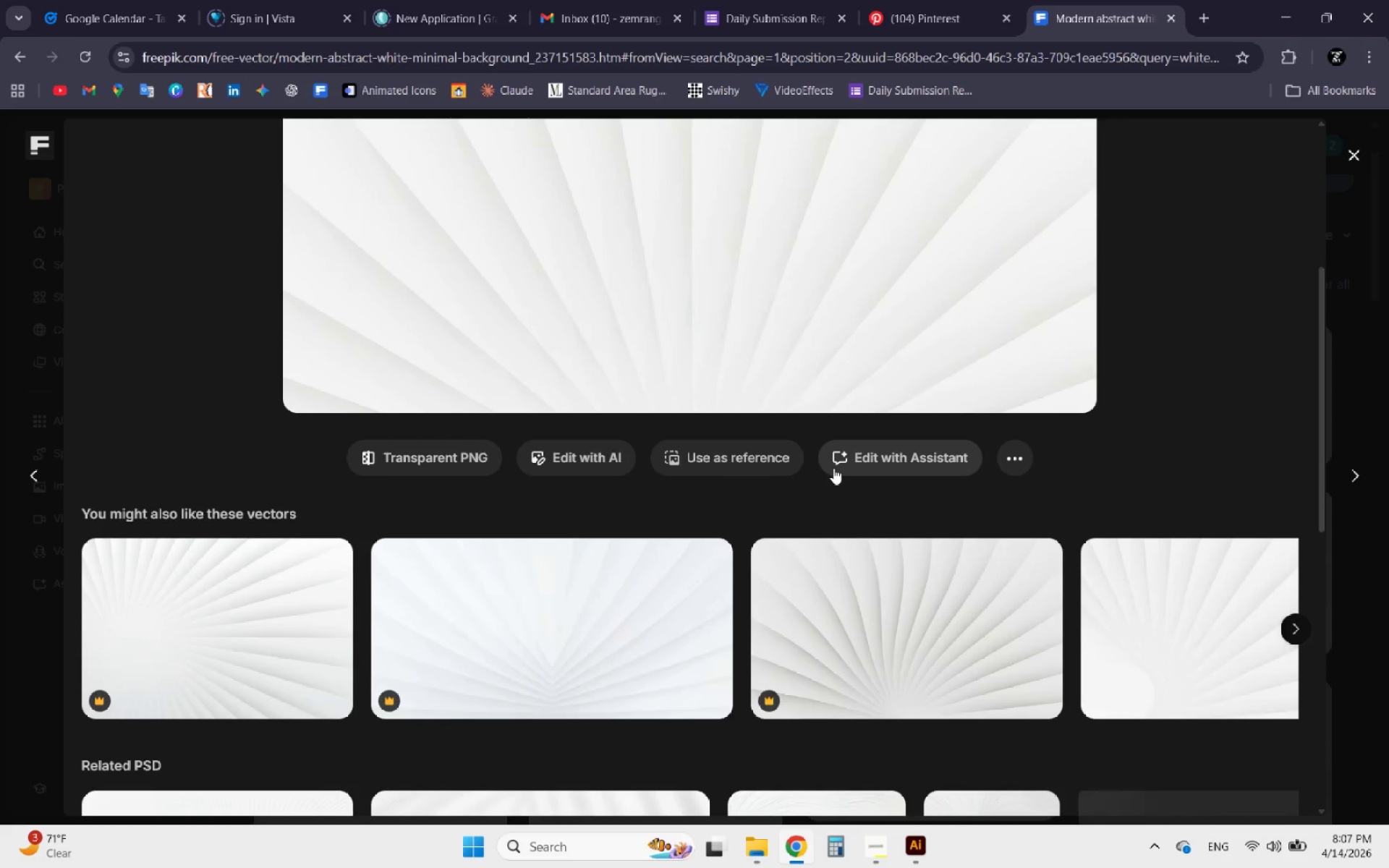 
scroll: coordinate [833, 469], scroll_direction: up, amount: 4.0
 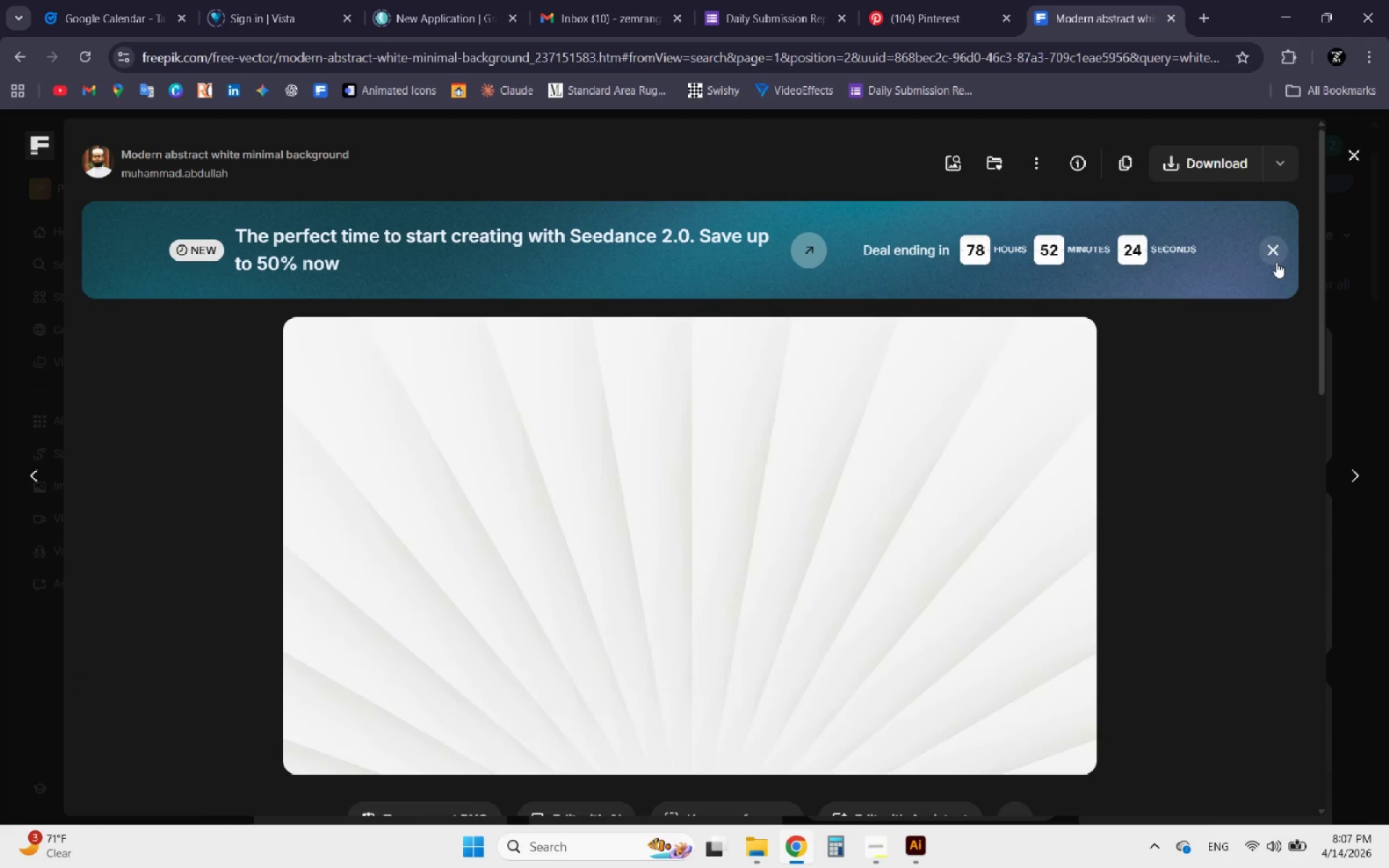 
left_click([1276, 257])
 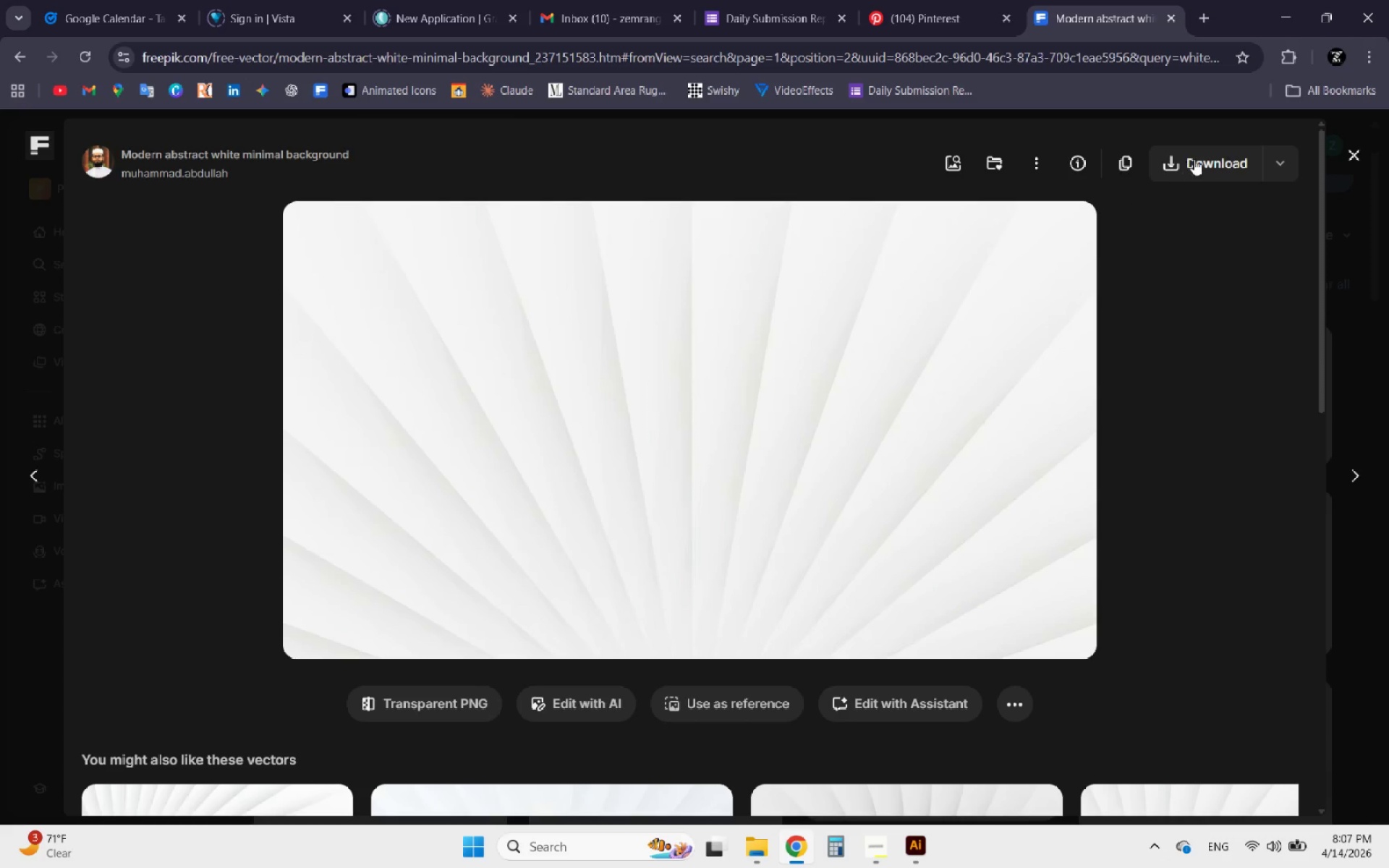 
left_click([1276, 160])
 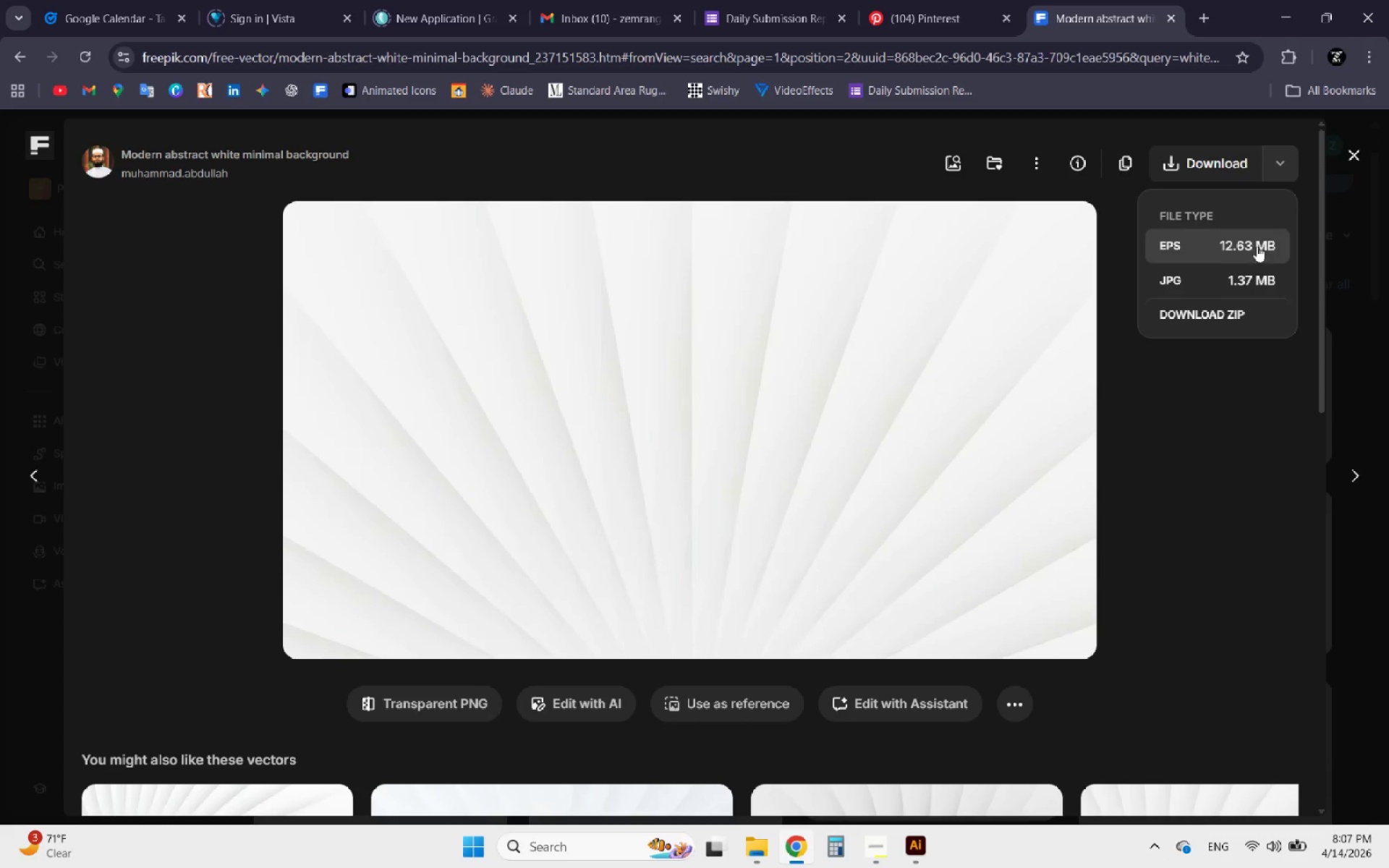 
left_click([1238, 256])
 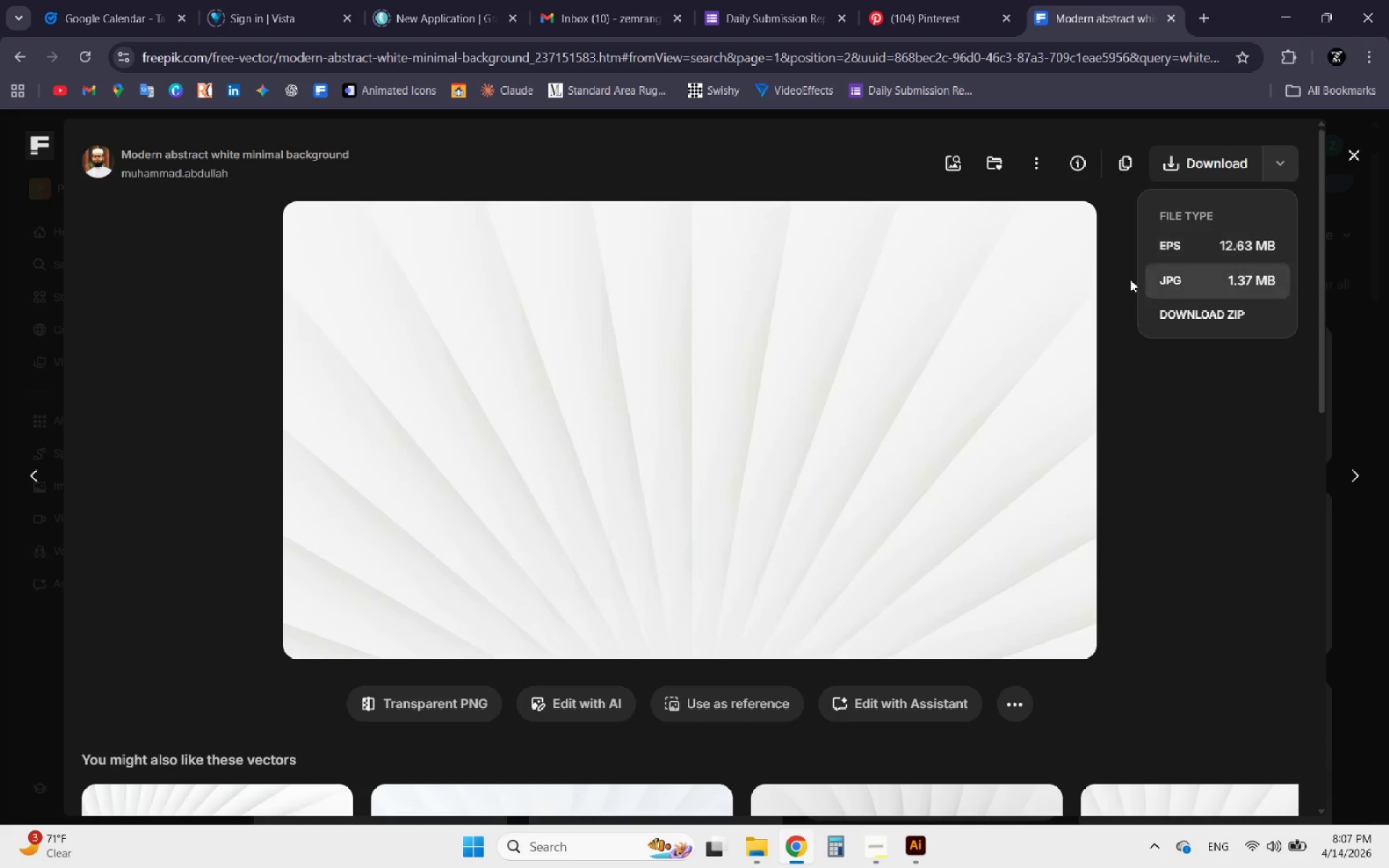 
mouse_move([532, 353])
 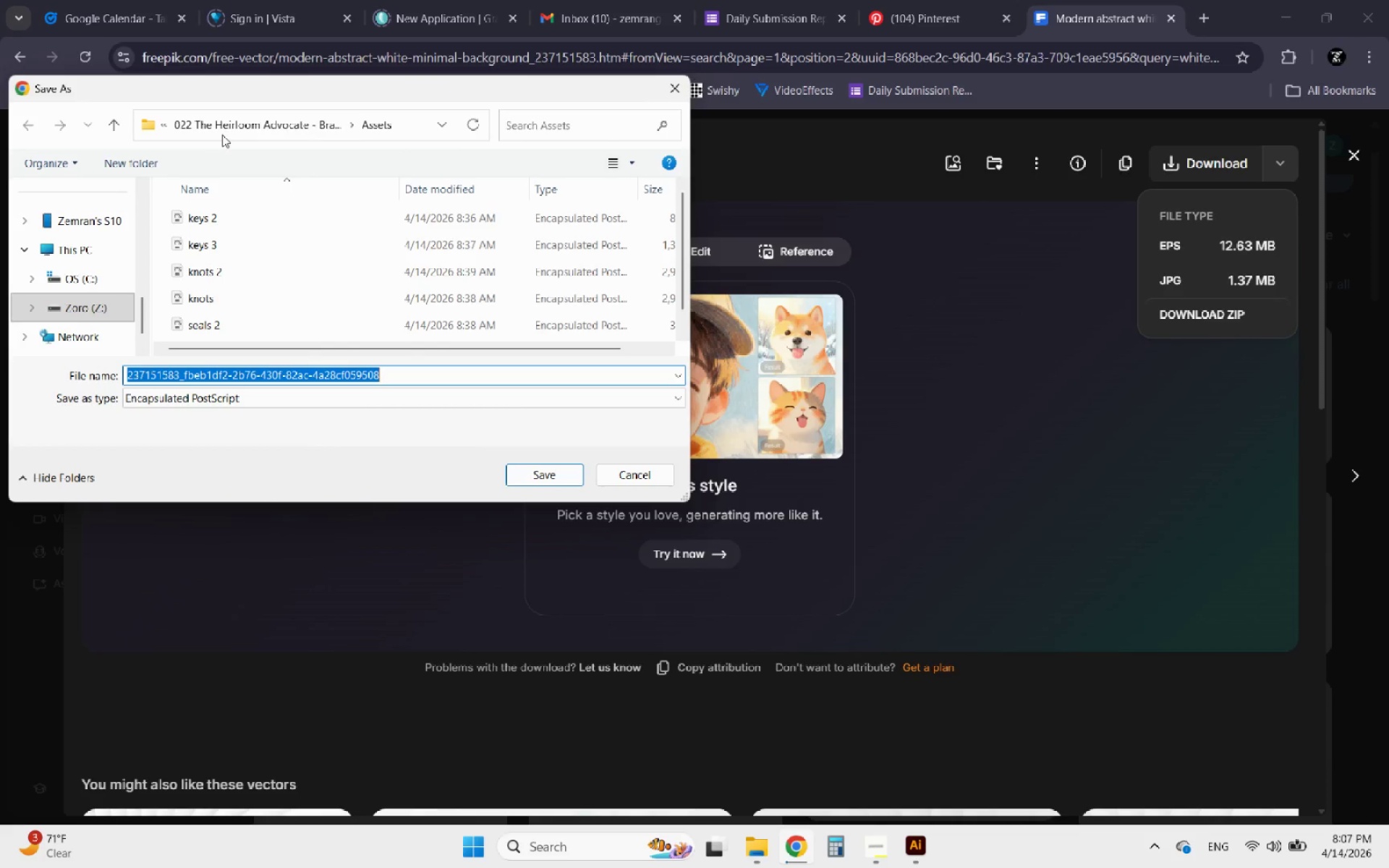 
left_click([226, 128])
 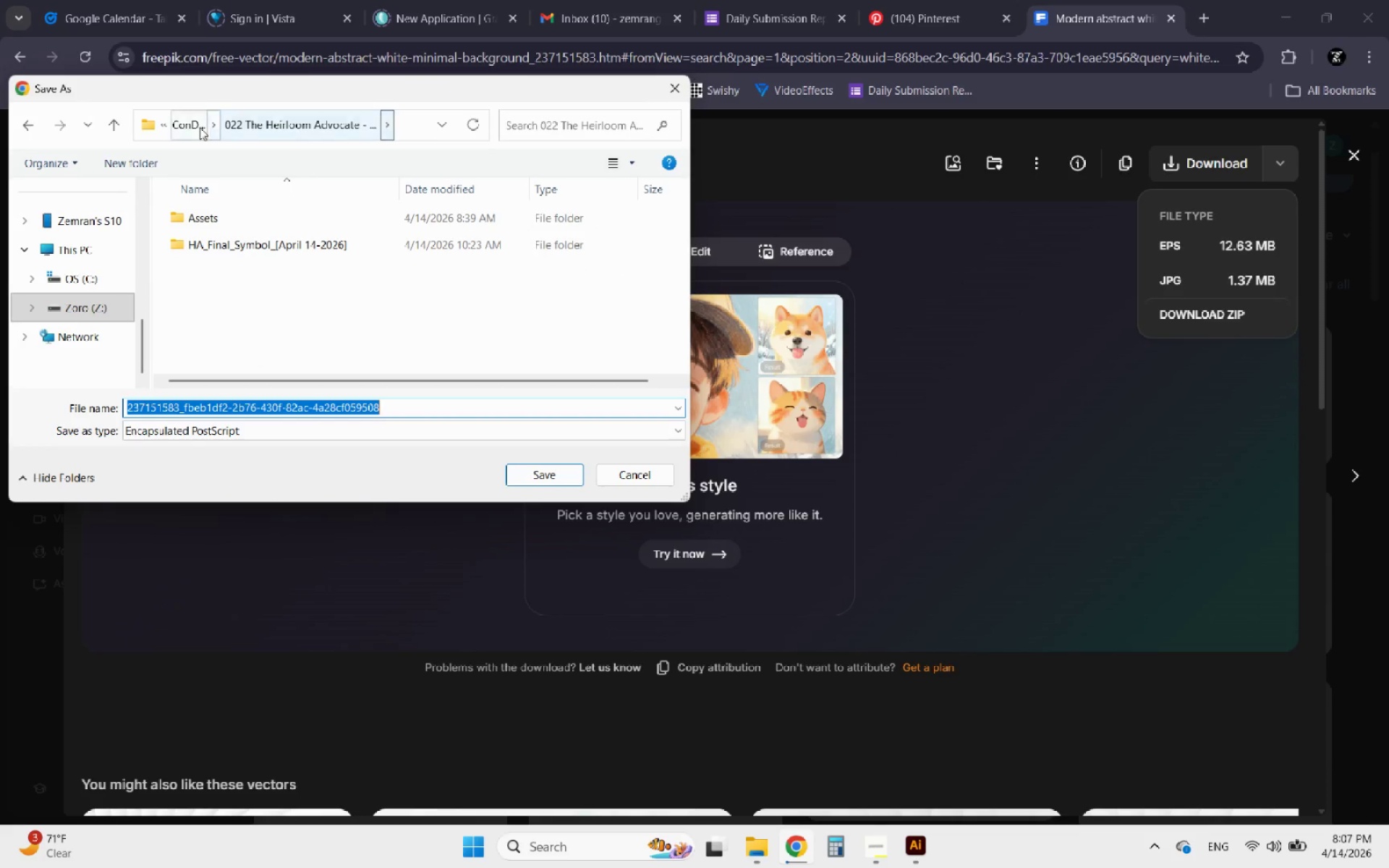 
left_click([196, 127])
 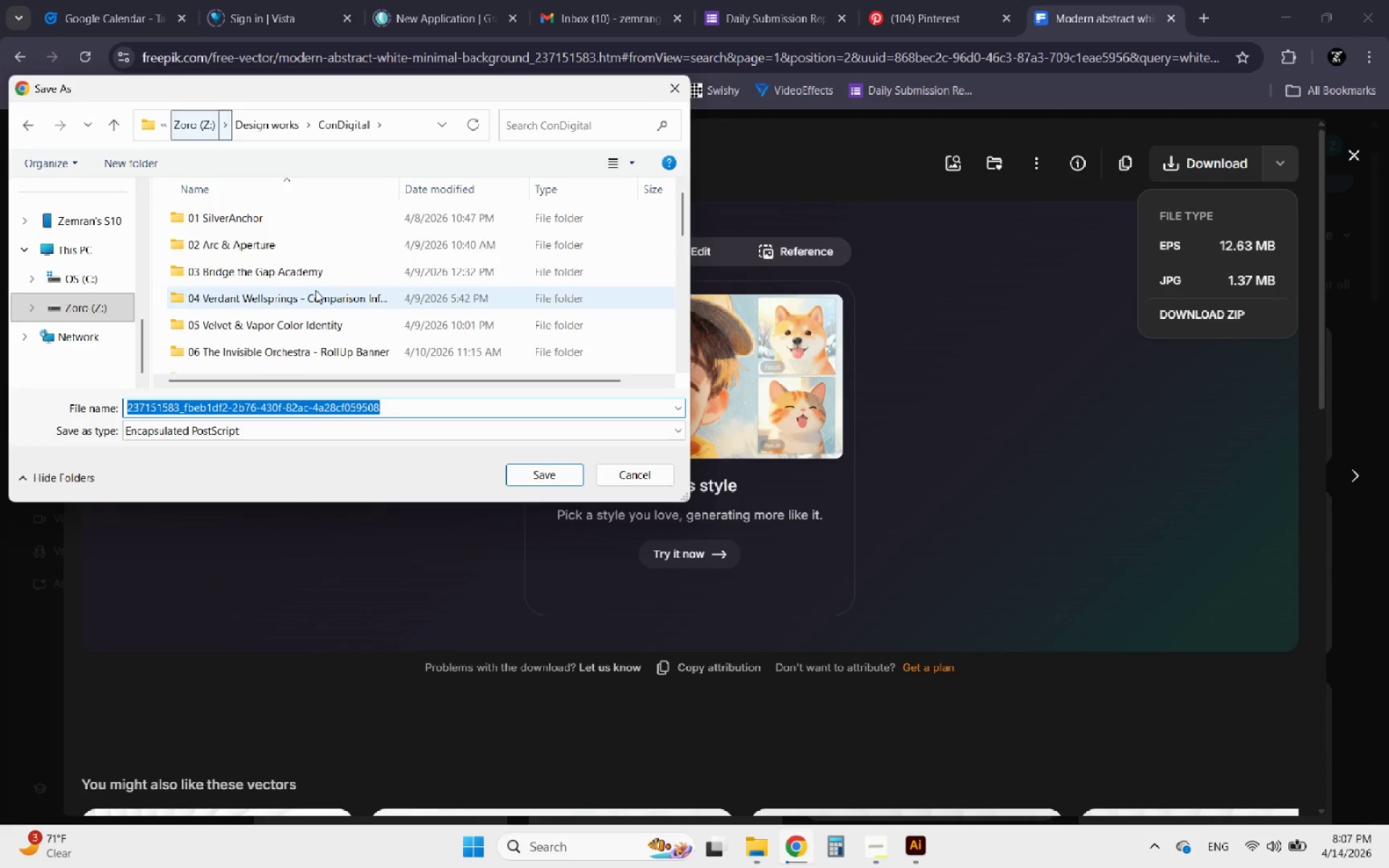 
left_click([269, 331])
 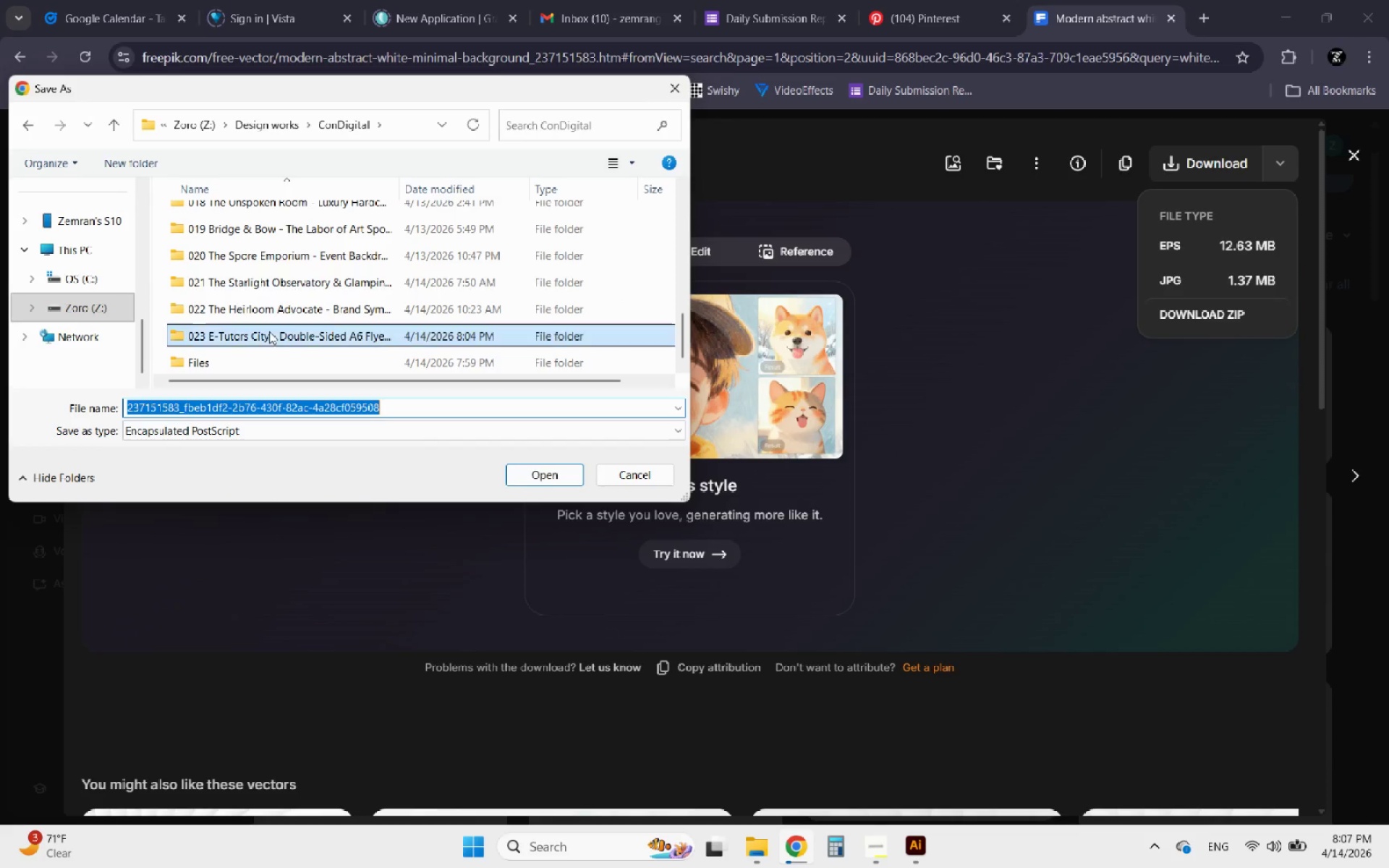 
scroll: coordinate [300, 303], scroll_direction: down, amount: 9.0
 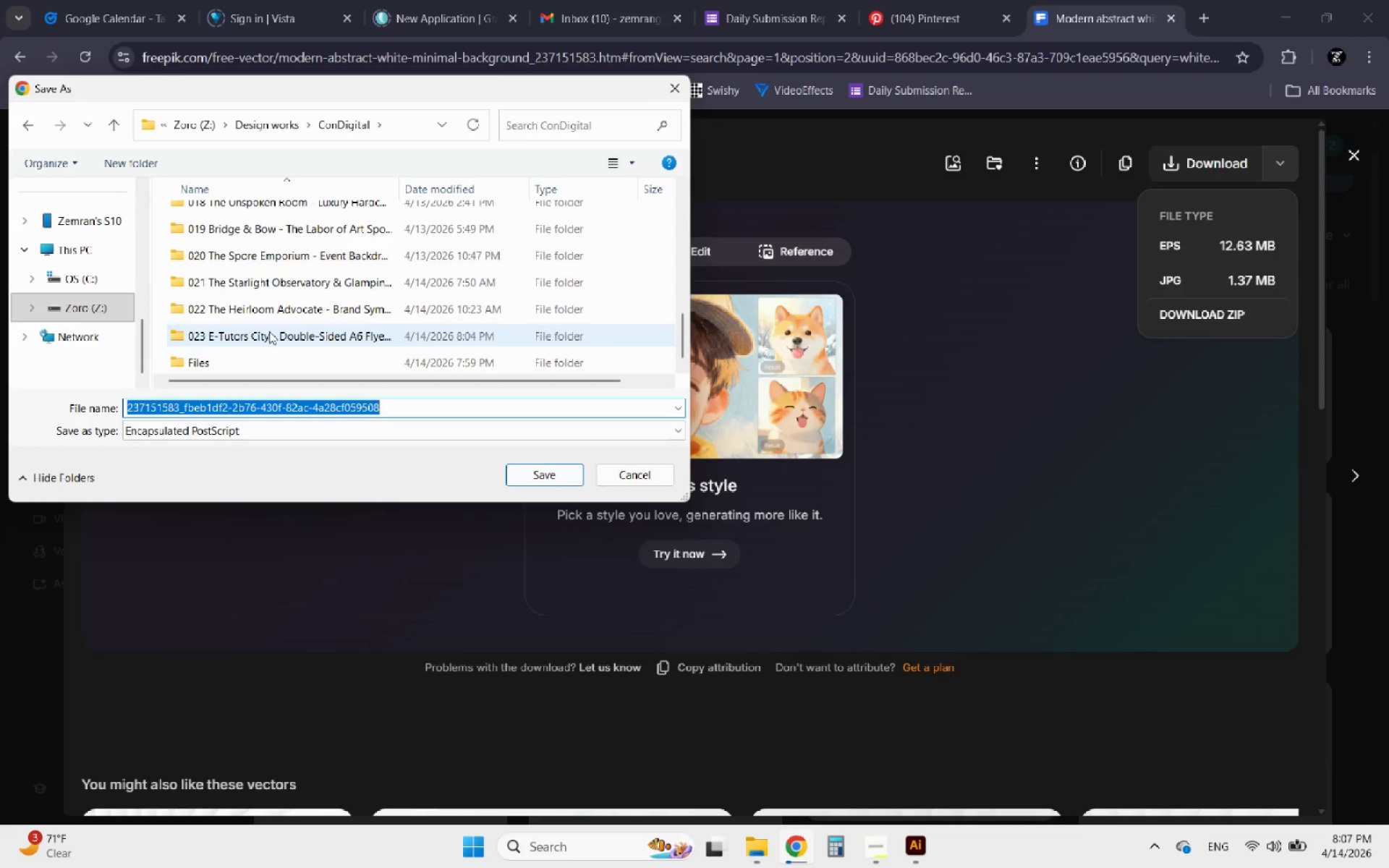 
double_click([269, 331])
 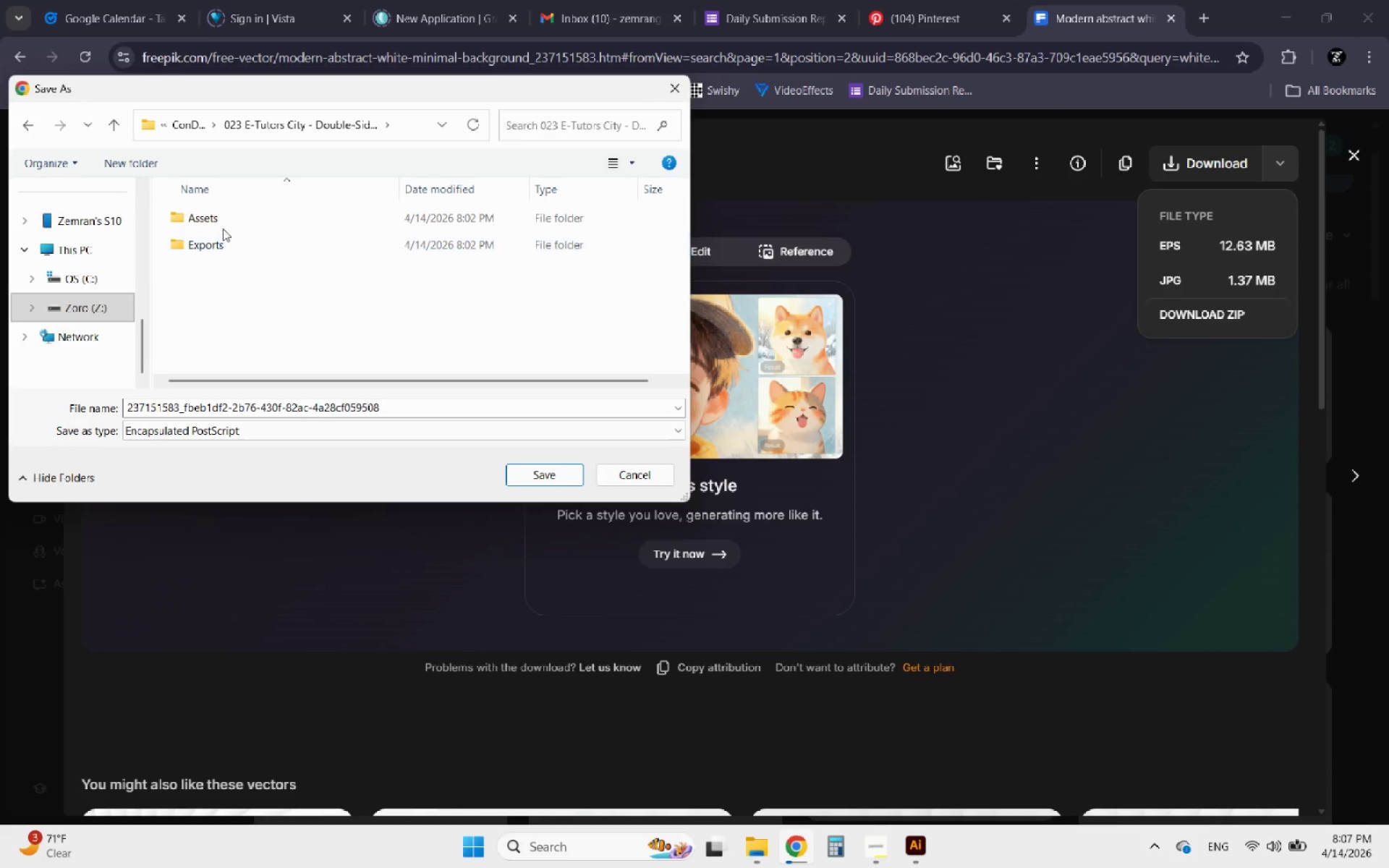 
double_click([221, 227])
 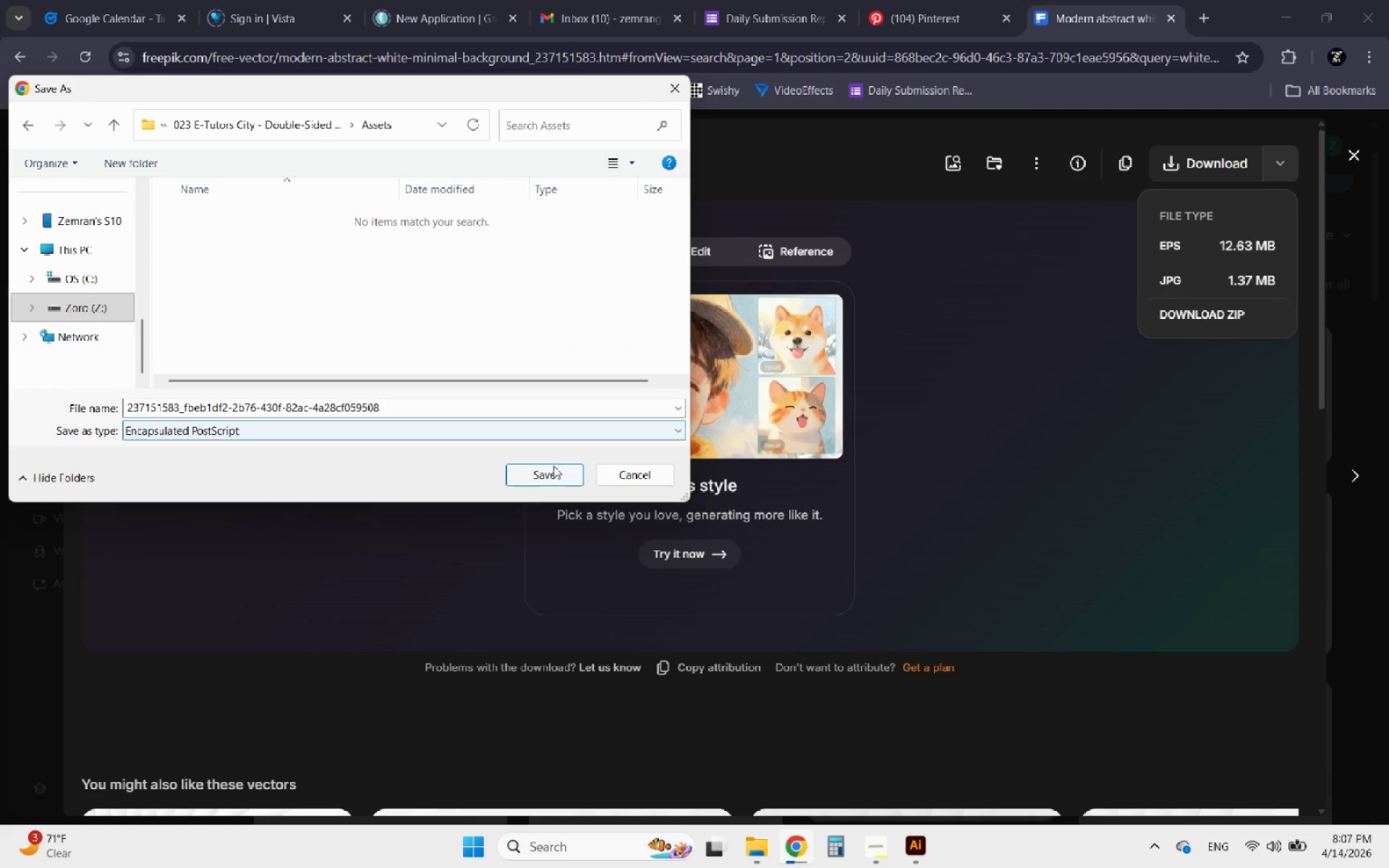 
left_click([538, 475])
 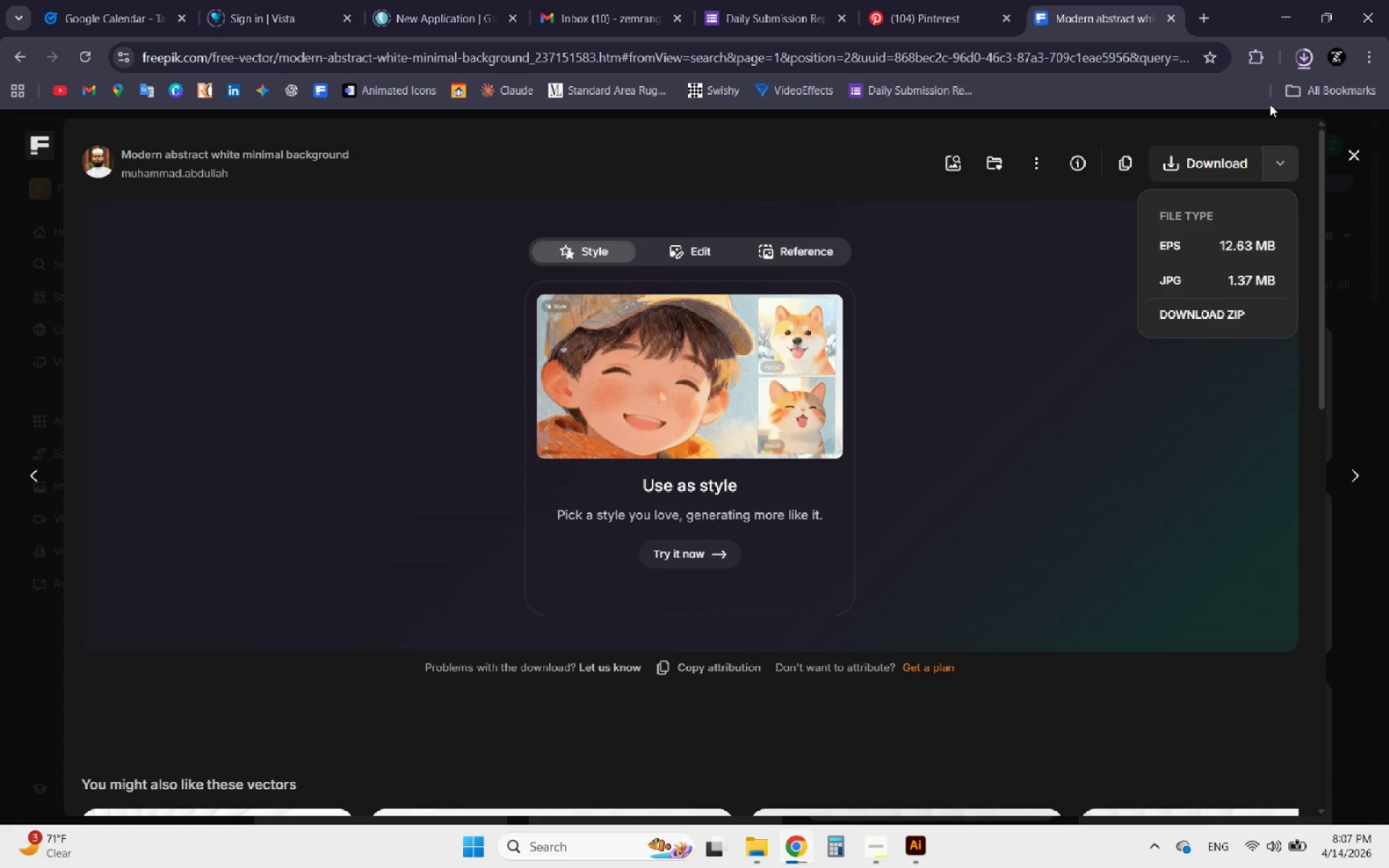 
left_click([1351, 156])
 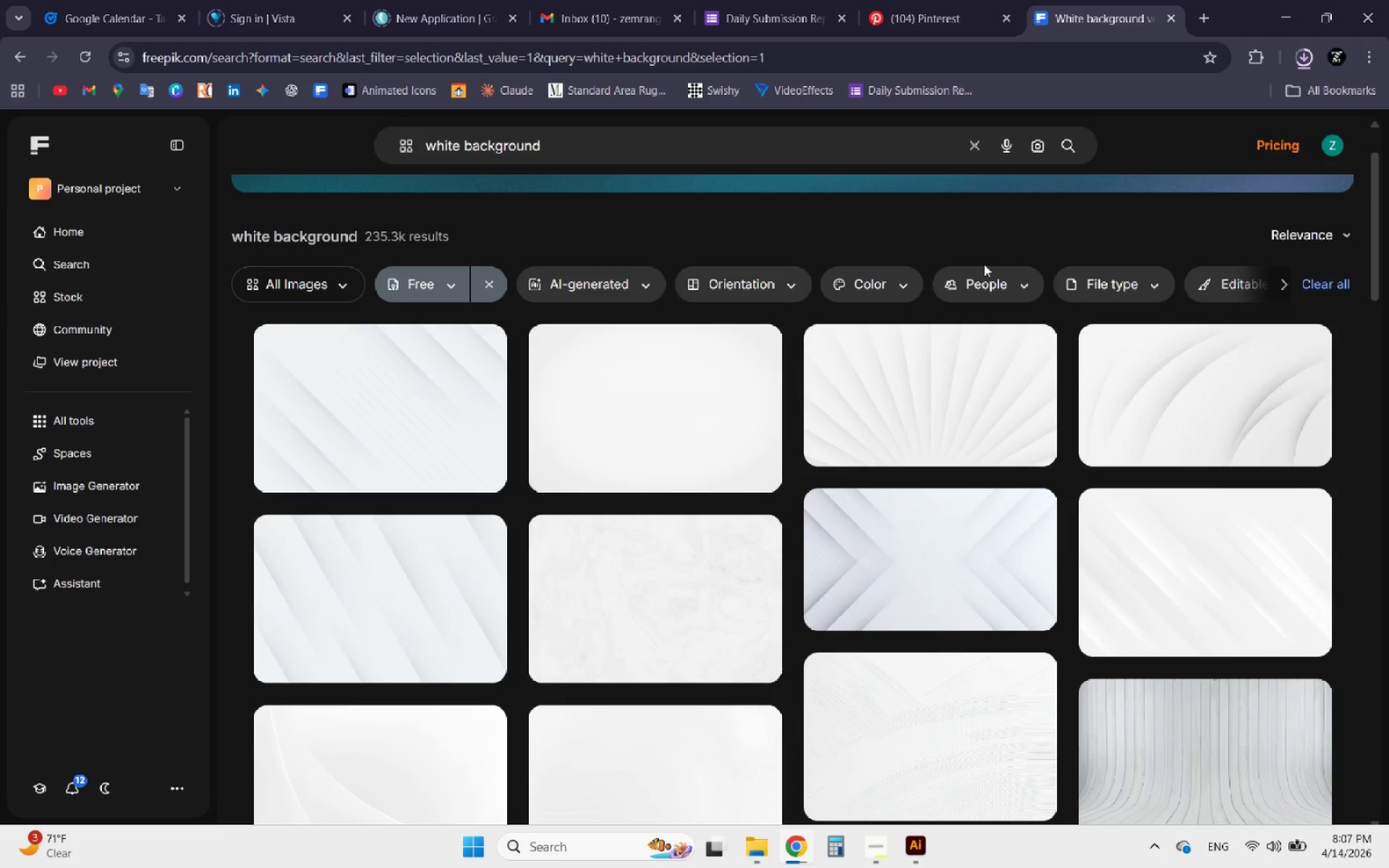 
scroll: coordinate [878, 329], scroll_direction: down, amount: 16.0
 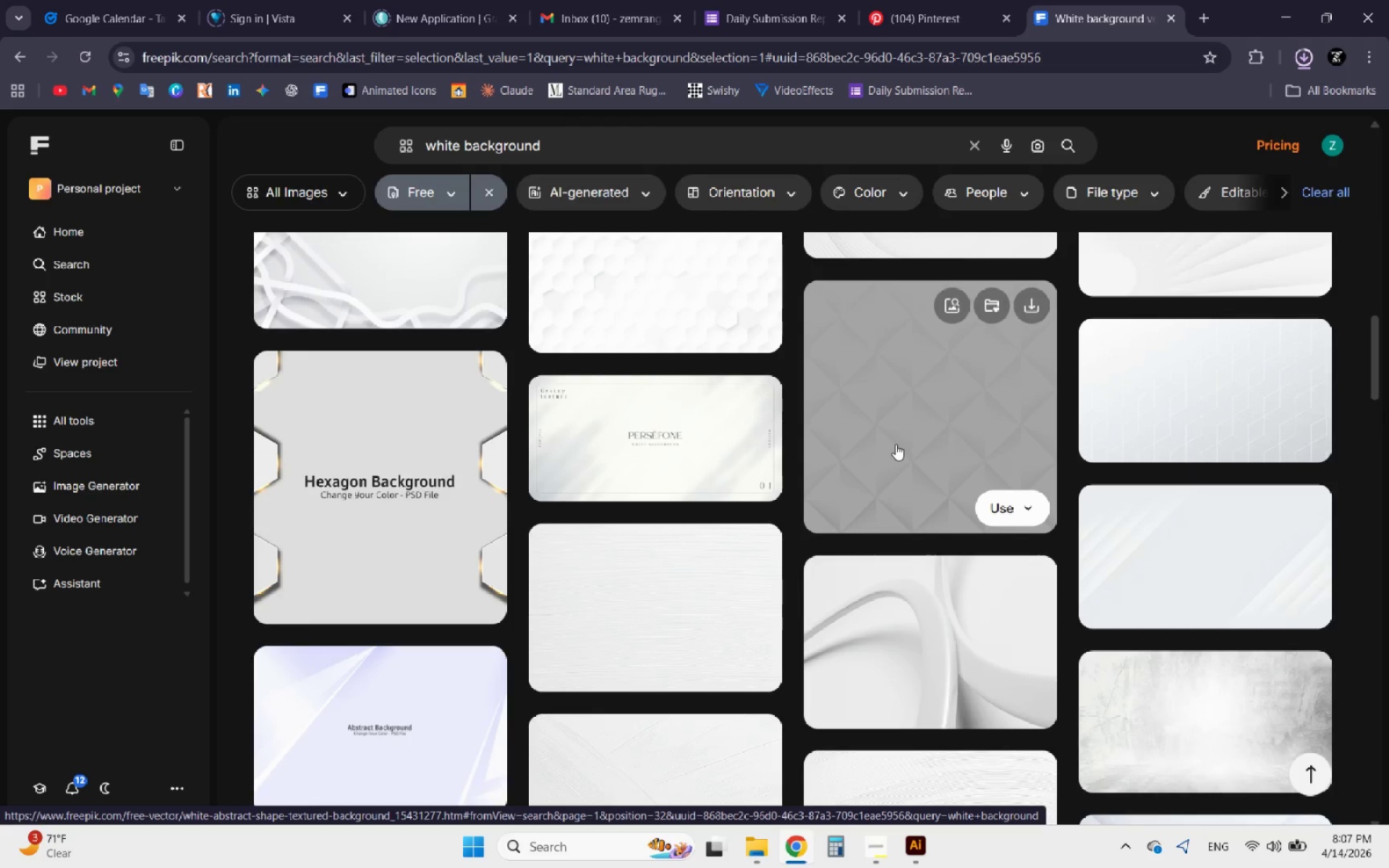 
mouse_move([993, 681])
 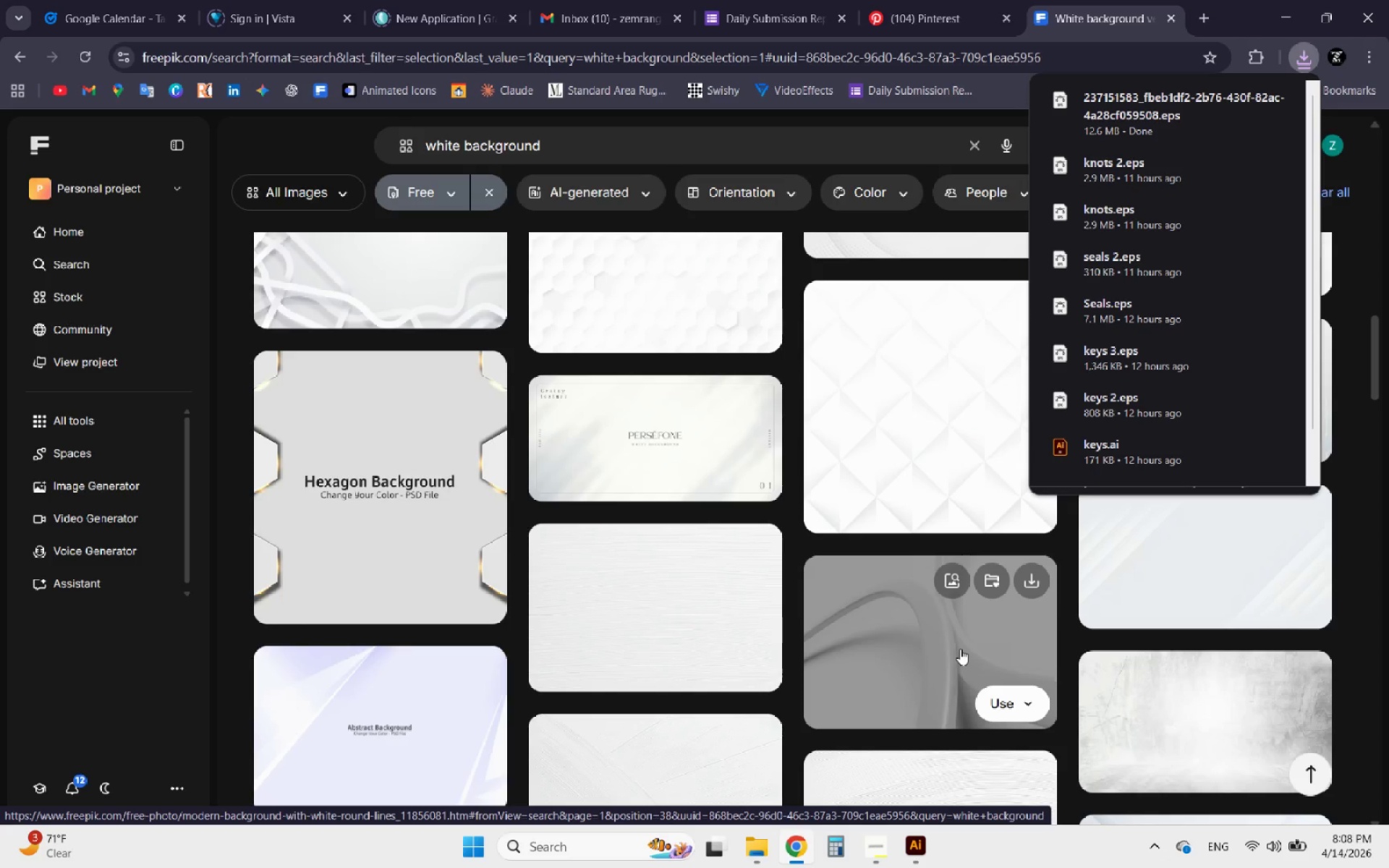 
left_click([960, 649])
 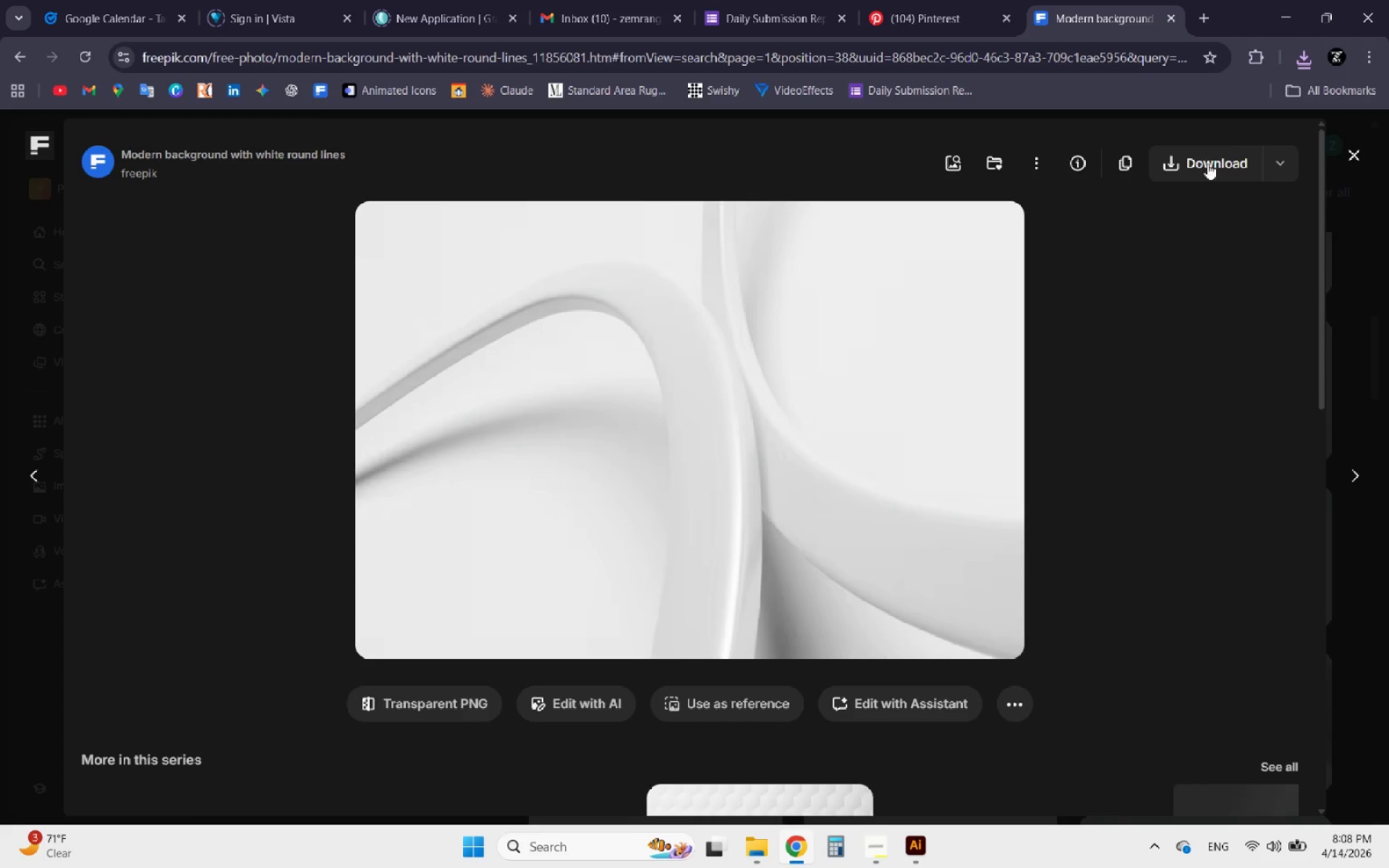 
left_click([1278, 155])
 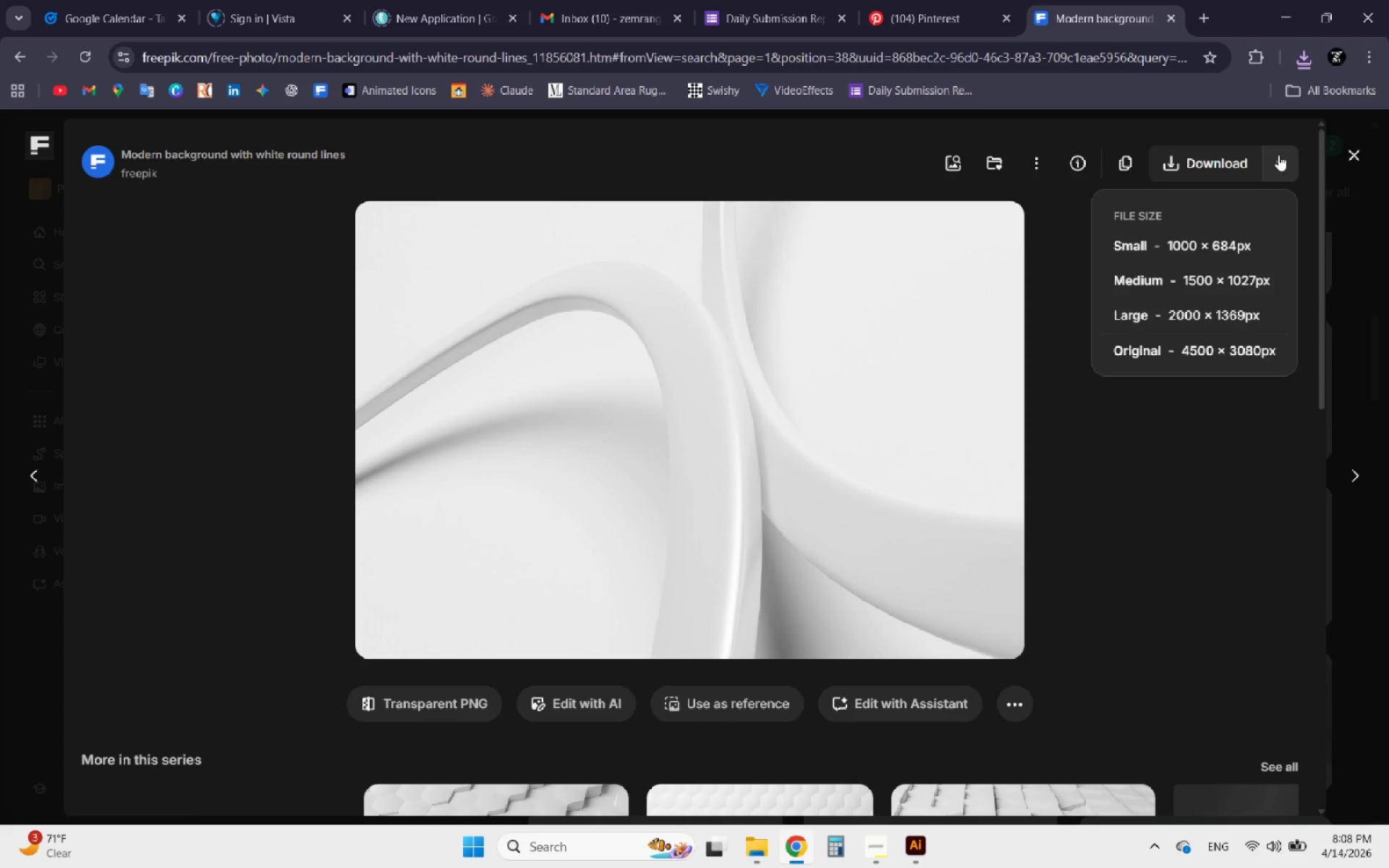 
left_click([1278, 155])
 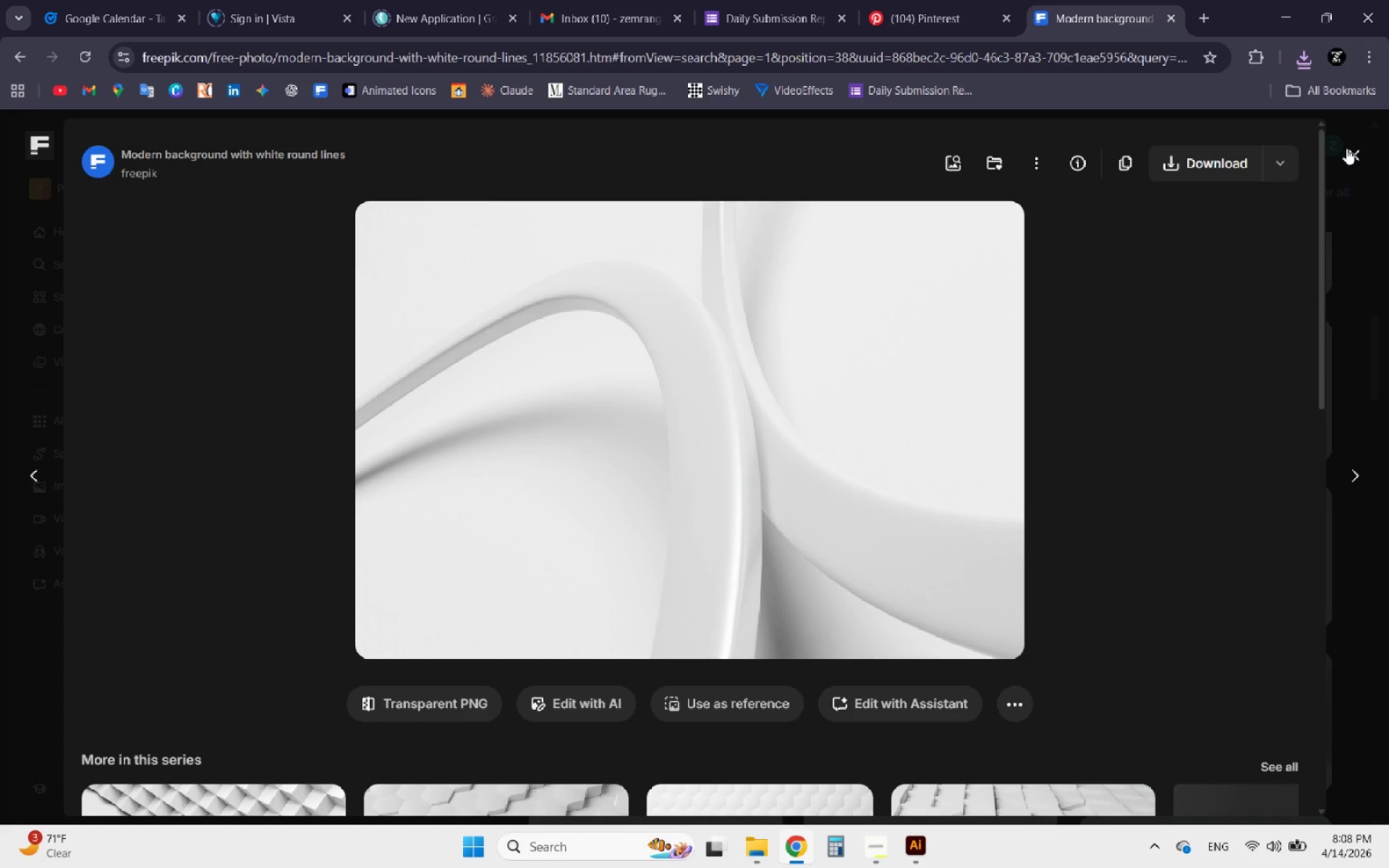 
left_click([1350, 154])
 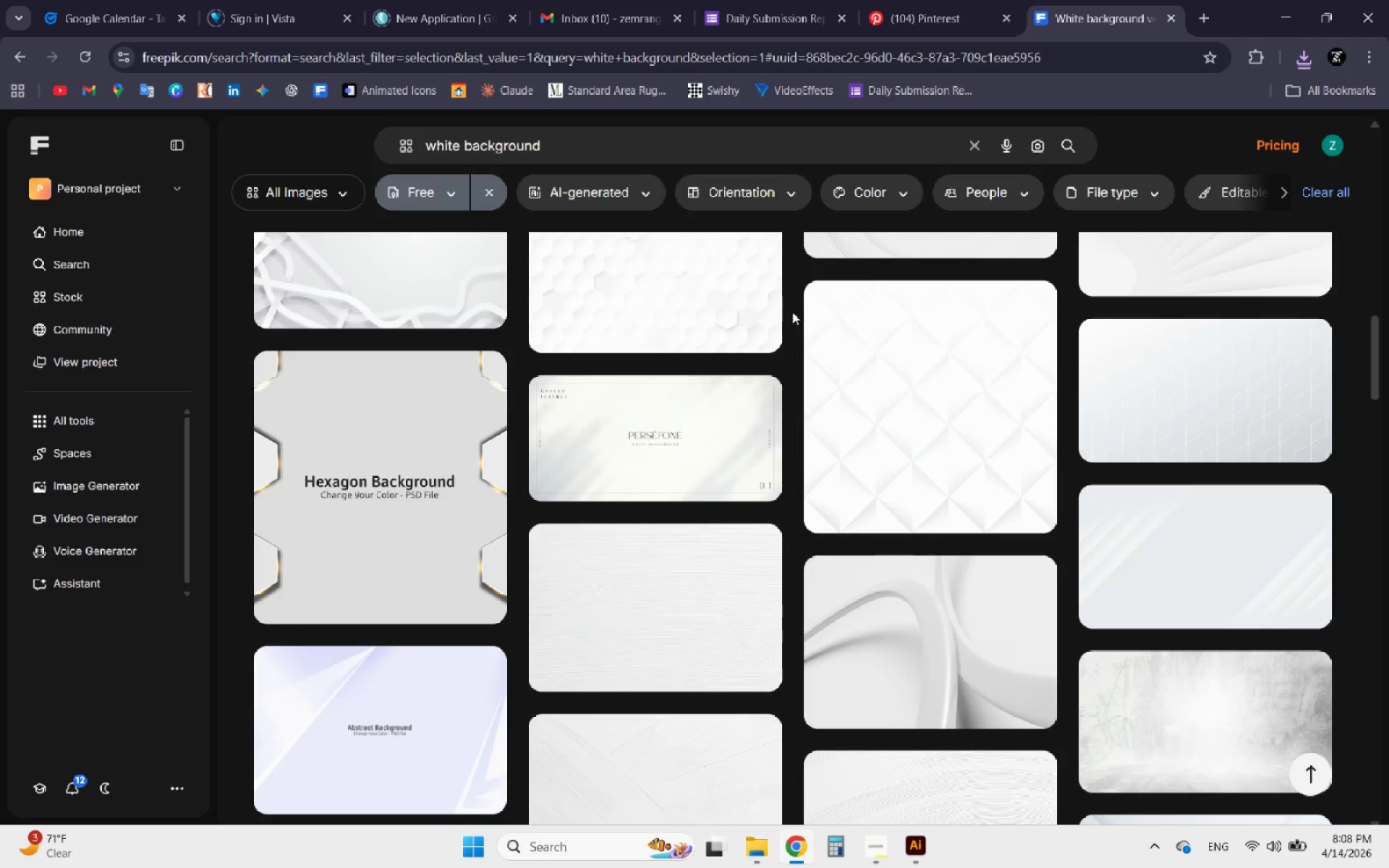 
scroll: coordinate [731, 378], scroll_direction: down, amount: 9.0
 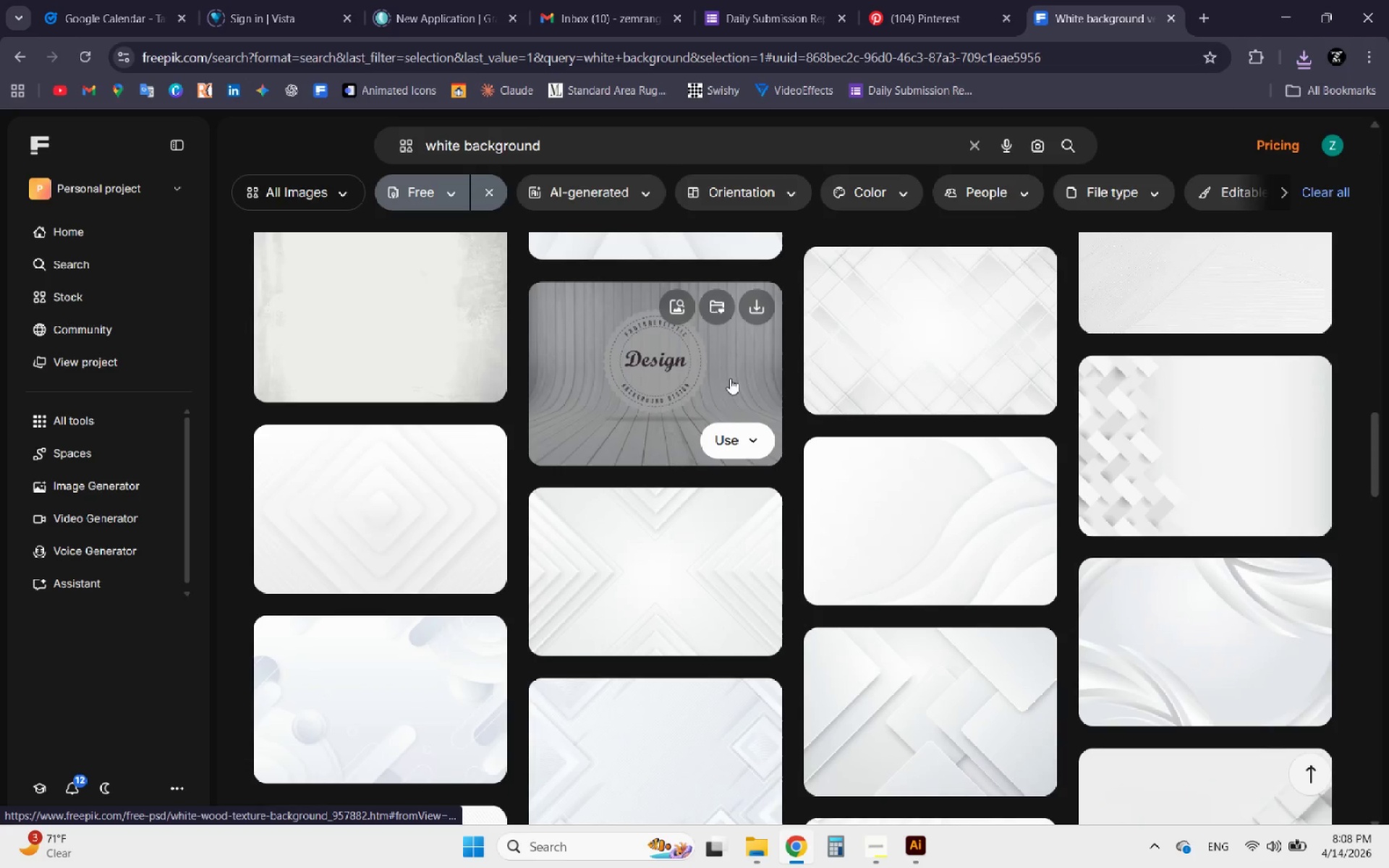 
scroll: coordinate [730, 378], scroll_direction: up, amount: 2.0
 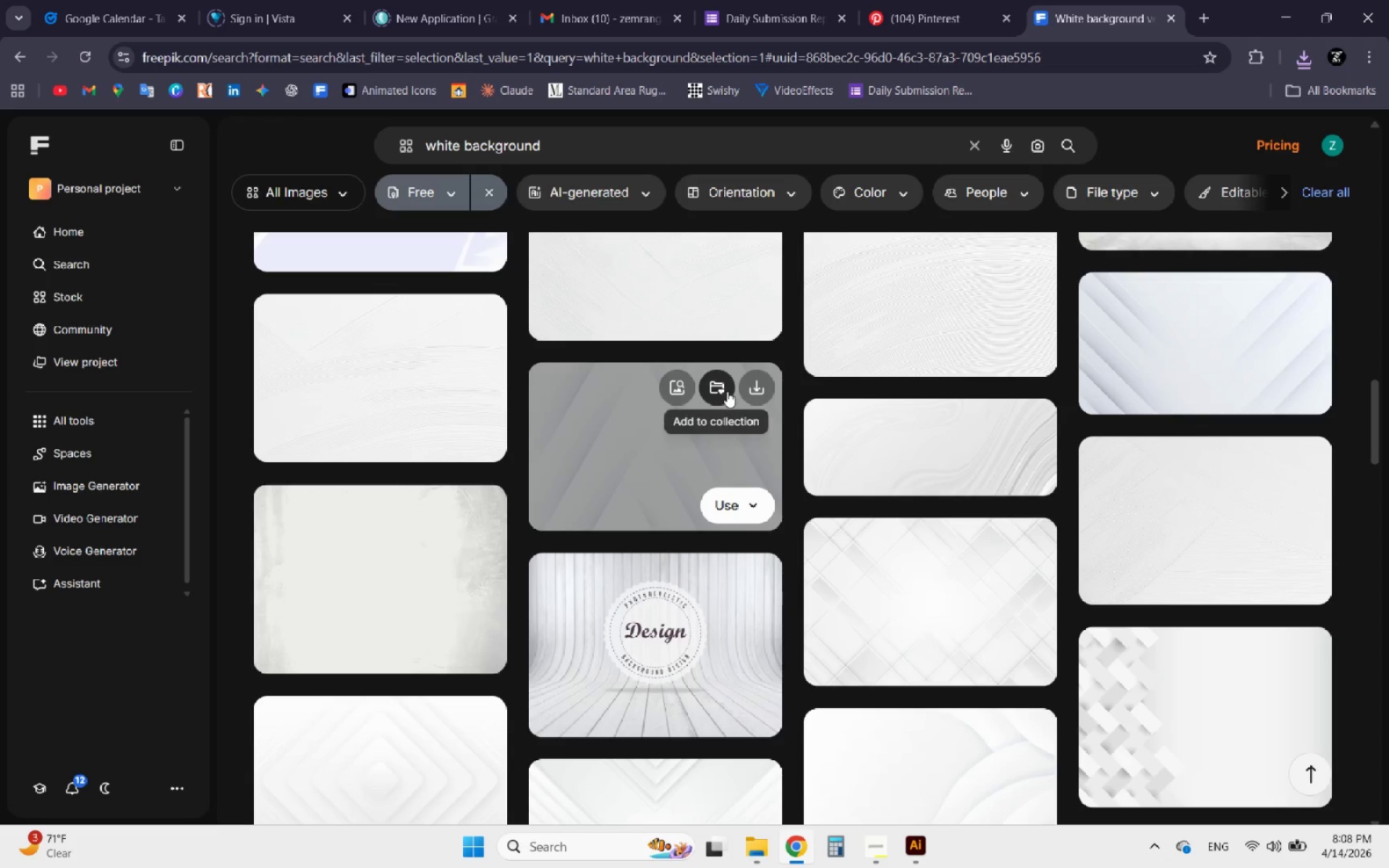 
scroll: coordinate [880, 464], scroll_direction: down, amount: 11.0
 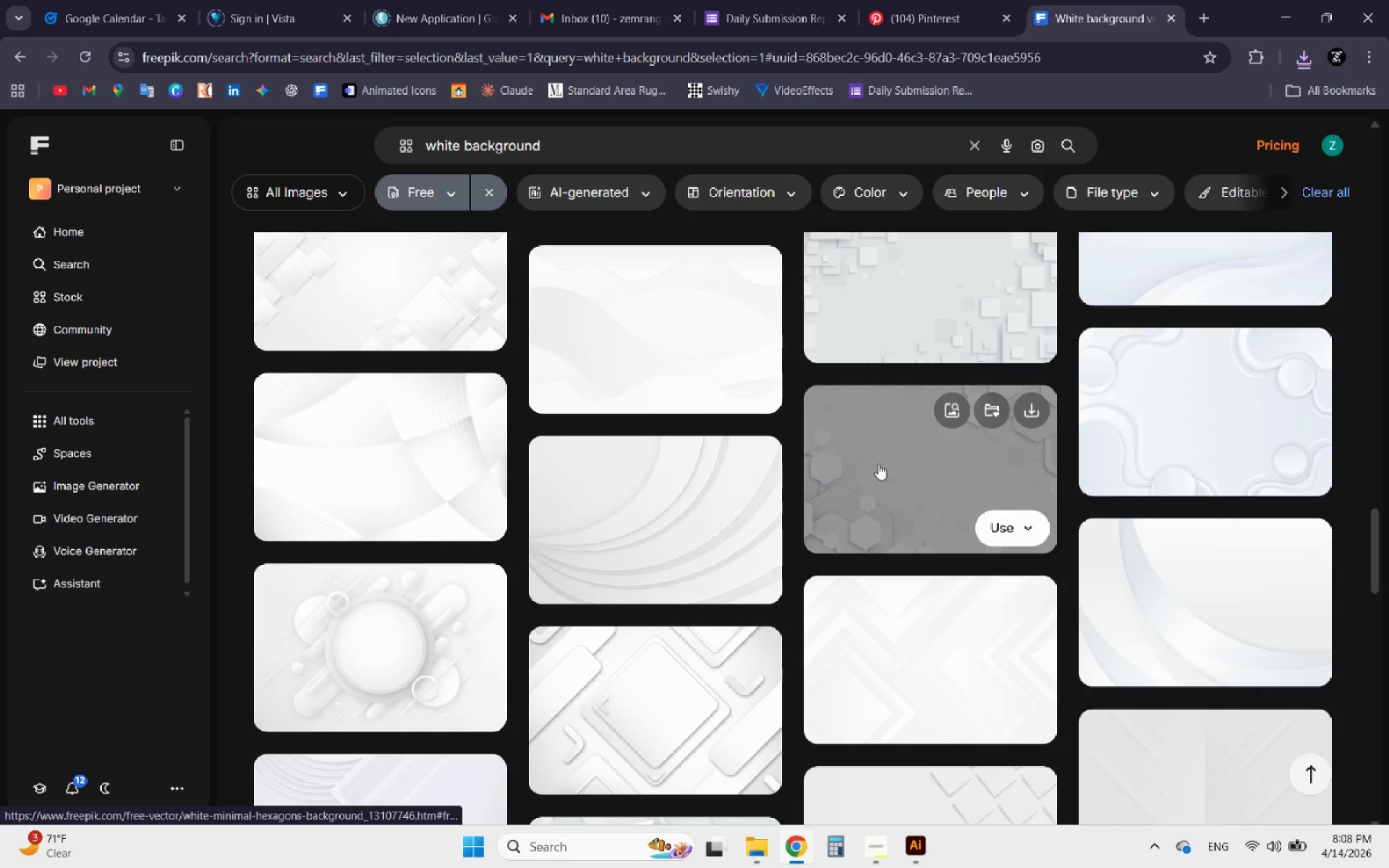 
scroll: coordinate [857, 504], scroll_direction: down, amount: 8.0
 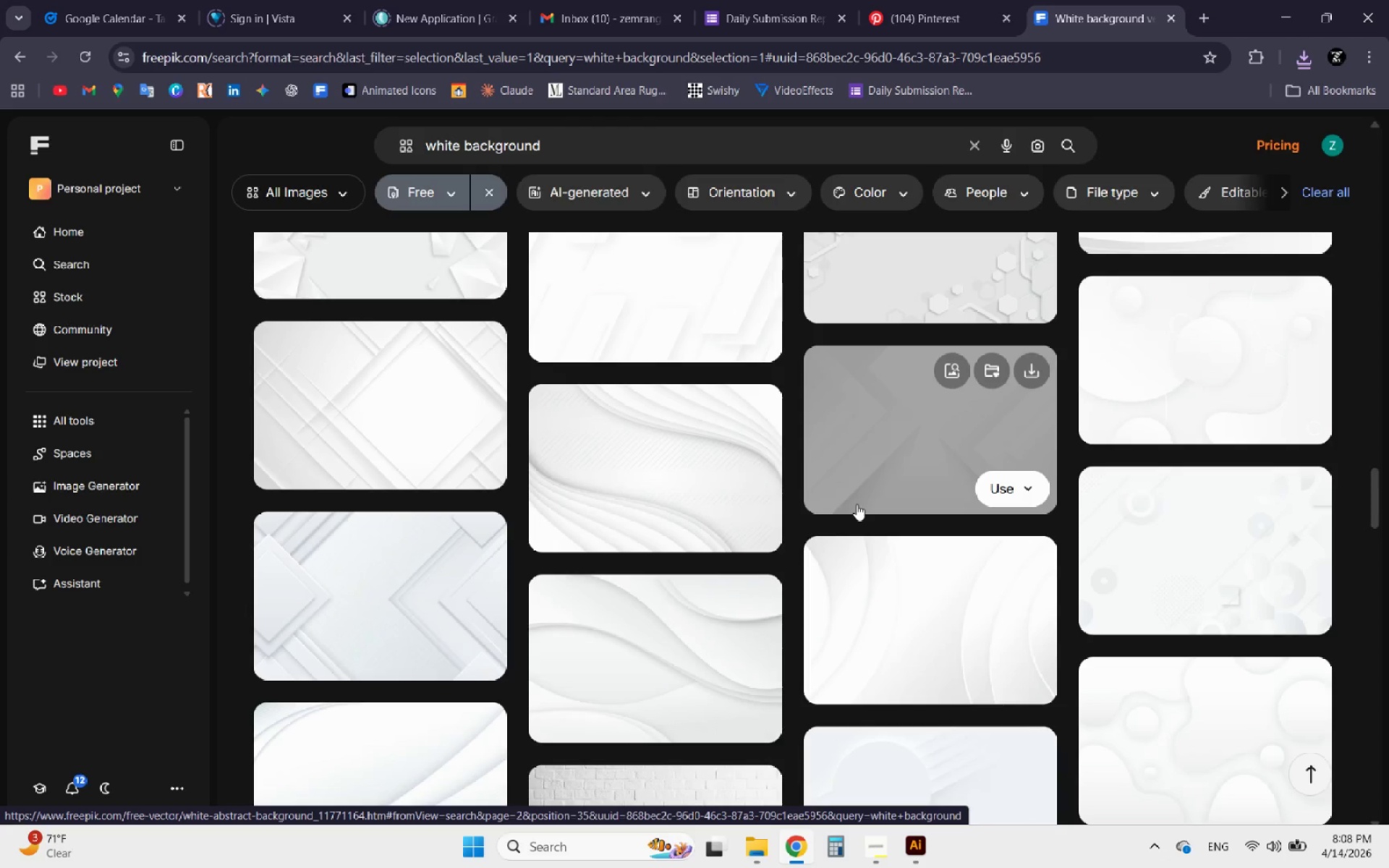 
scroll: coordinate [804, 501], scroll_direction: down, amount: 2.0
 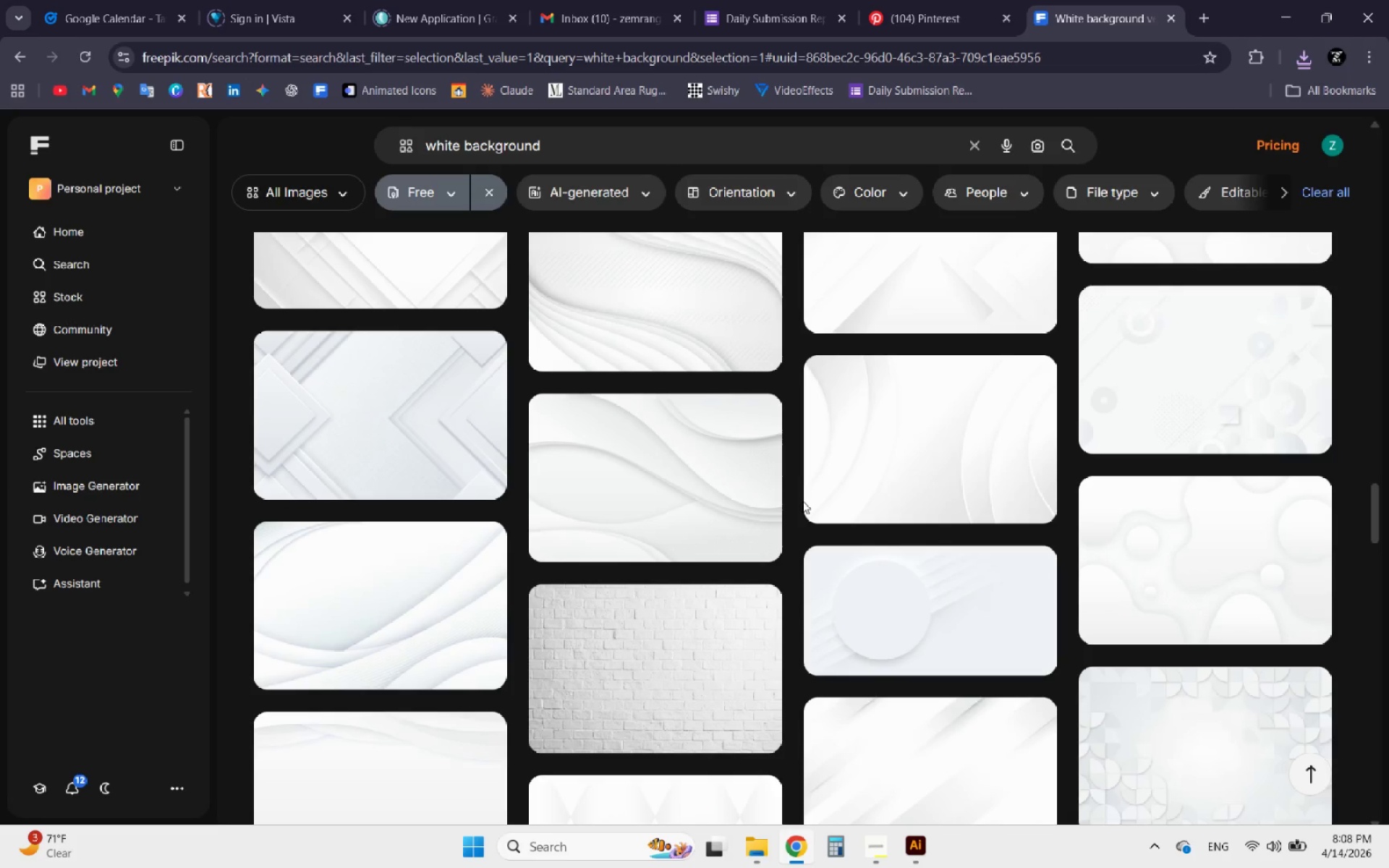 
wait(10.56)
 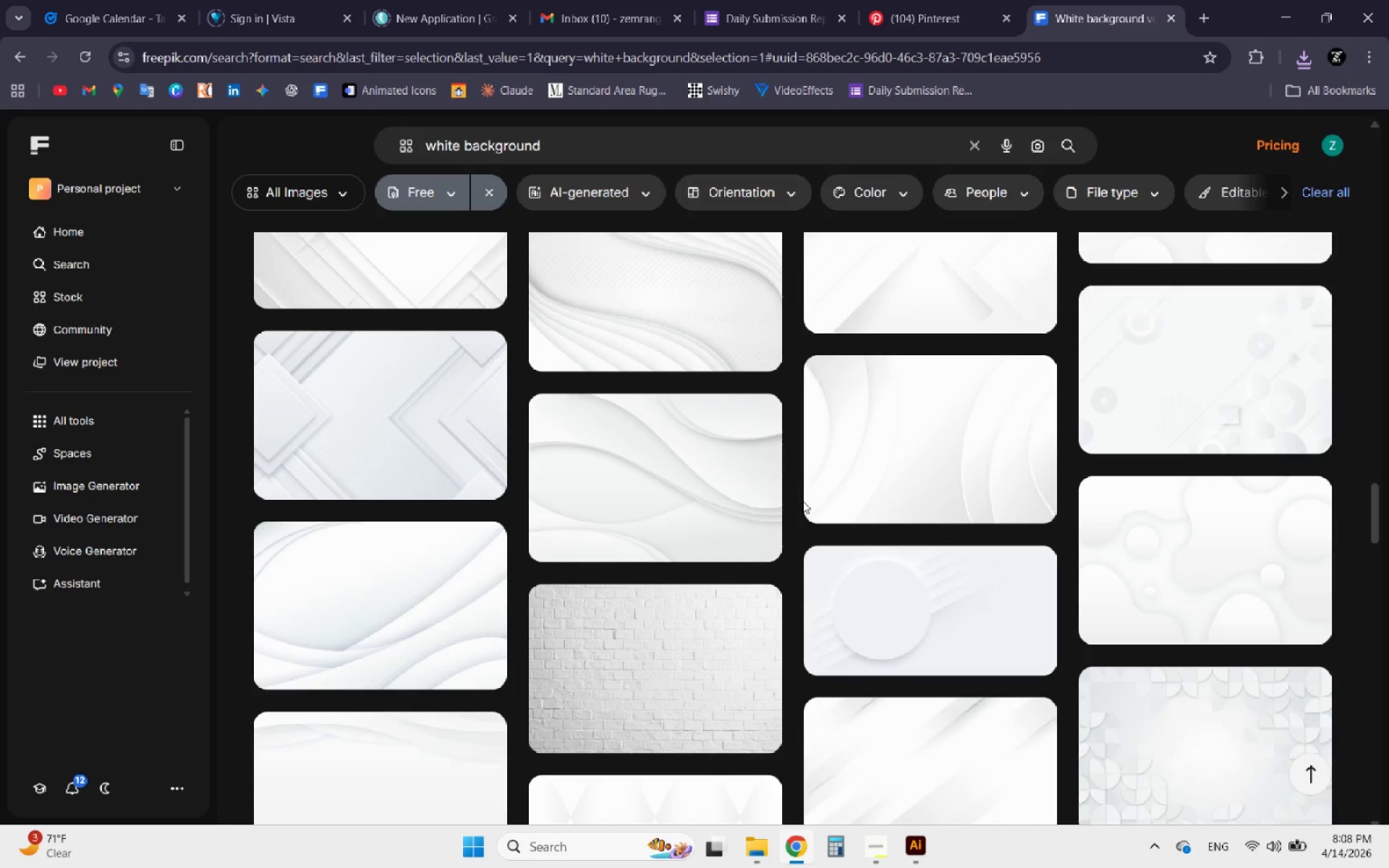 
scroll: coordinate [522, 446], scroll_direction: down, amount: 7.0
 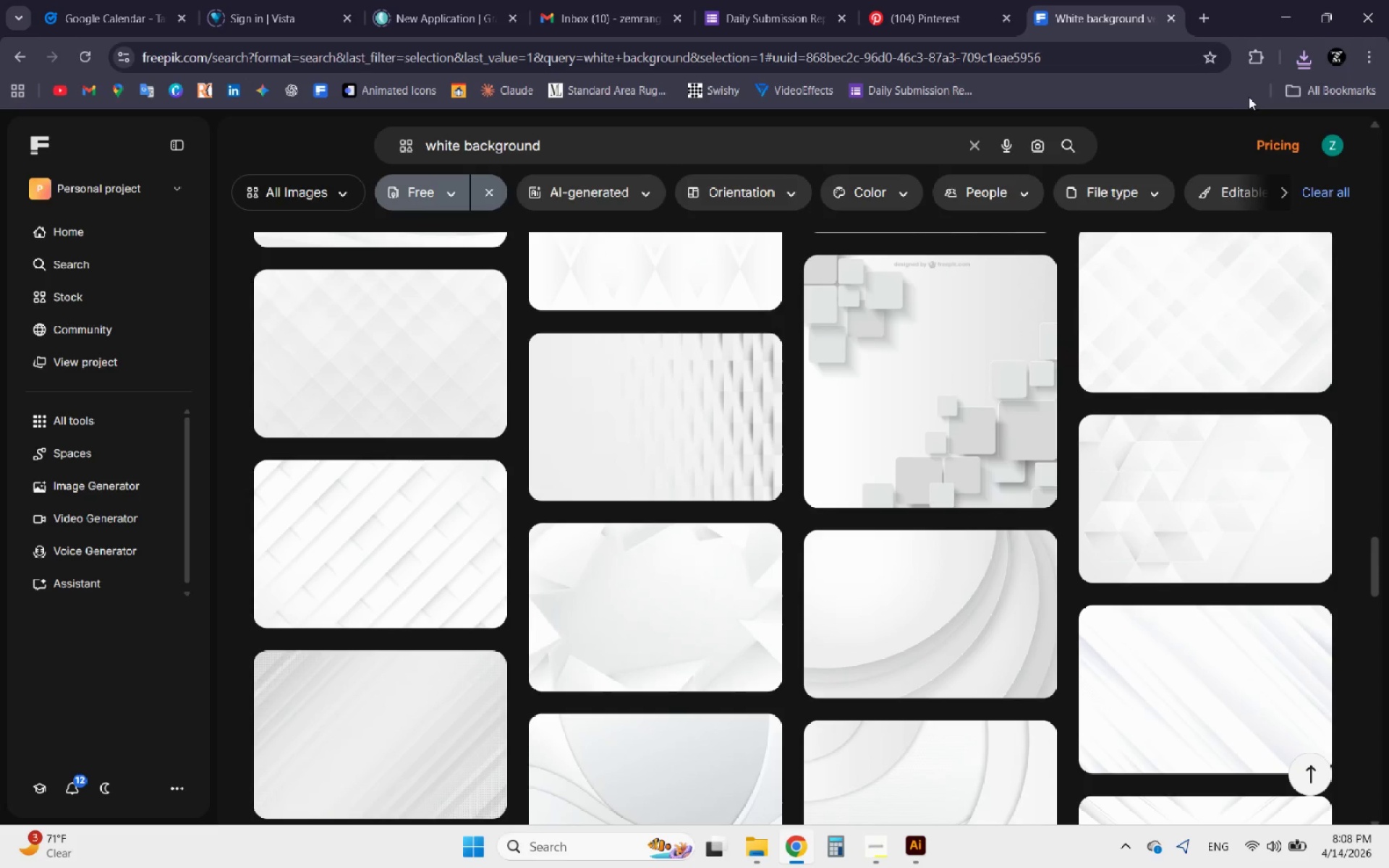 
left_click([1307, 61])
 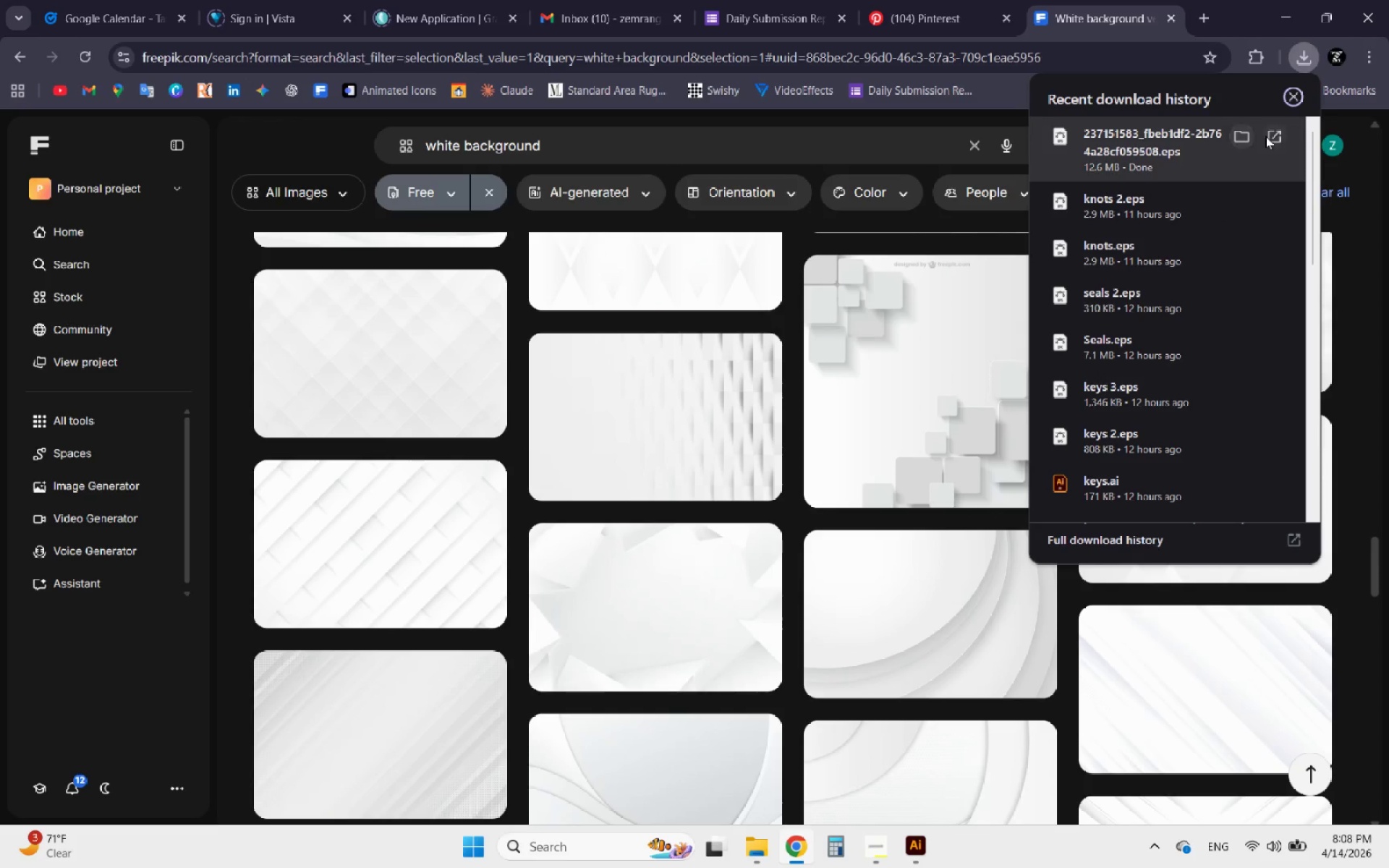 
left_click([1278, 136])
 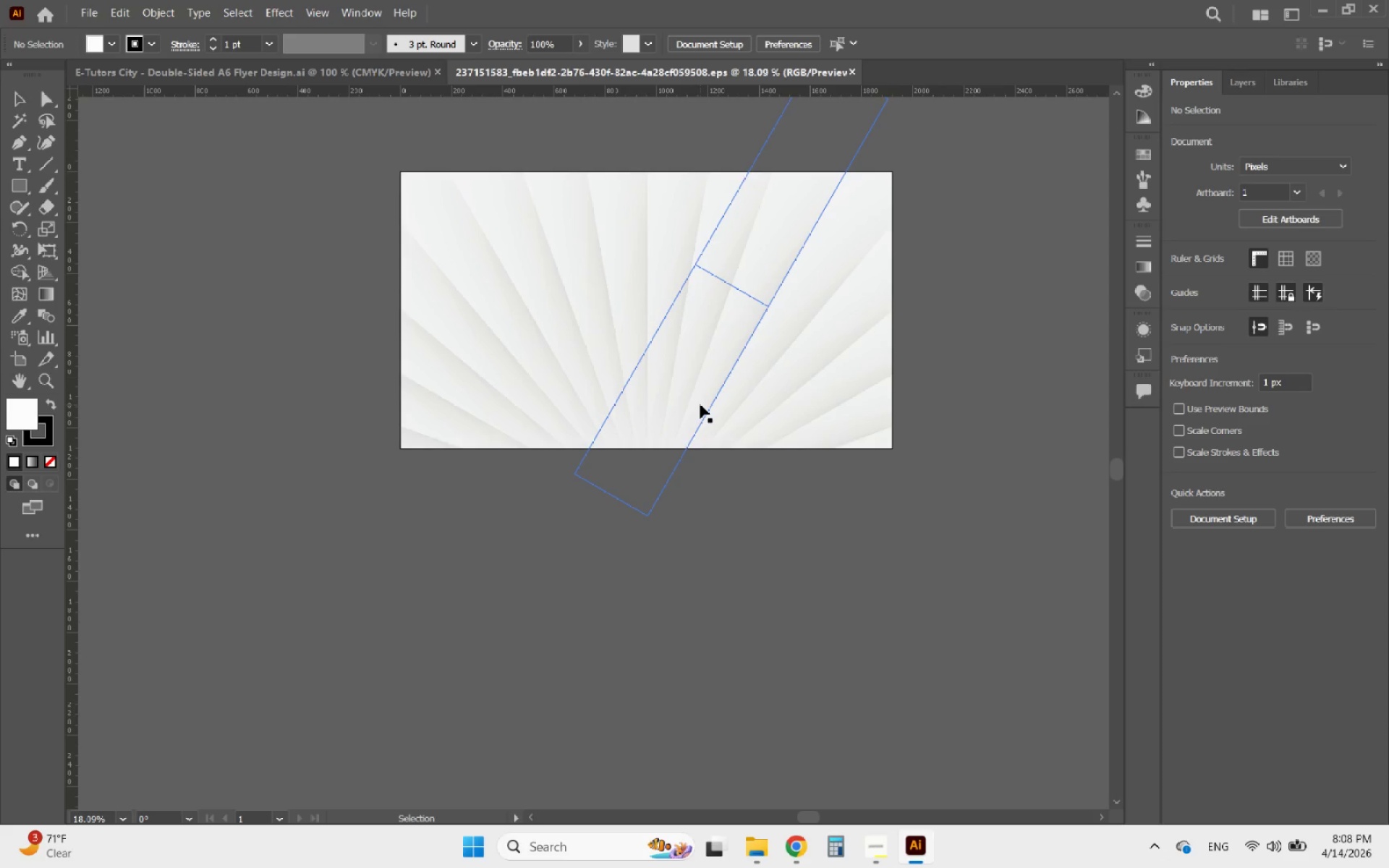 
hold_key(key=AltLeft, duration=0.94)
scroll: coordinate [663, 272], scroll_direction: none, amount: 0.0
 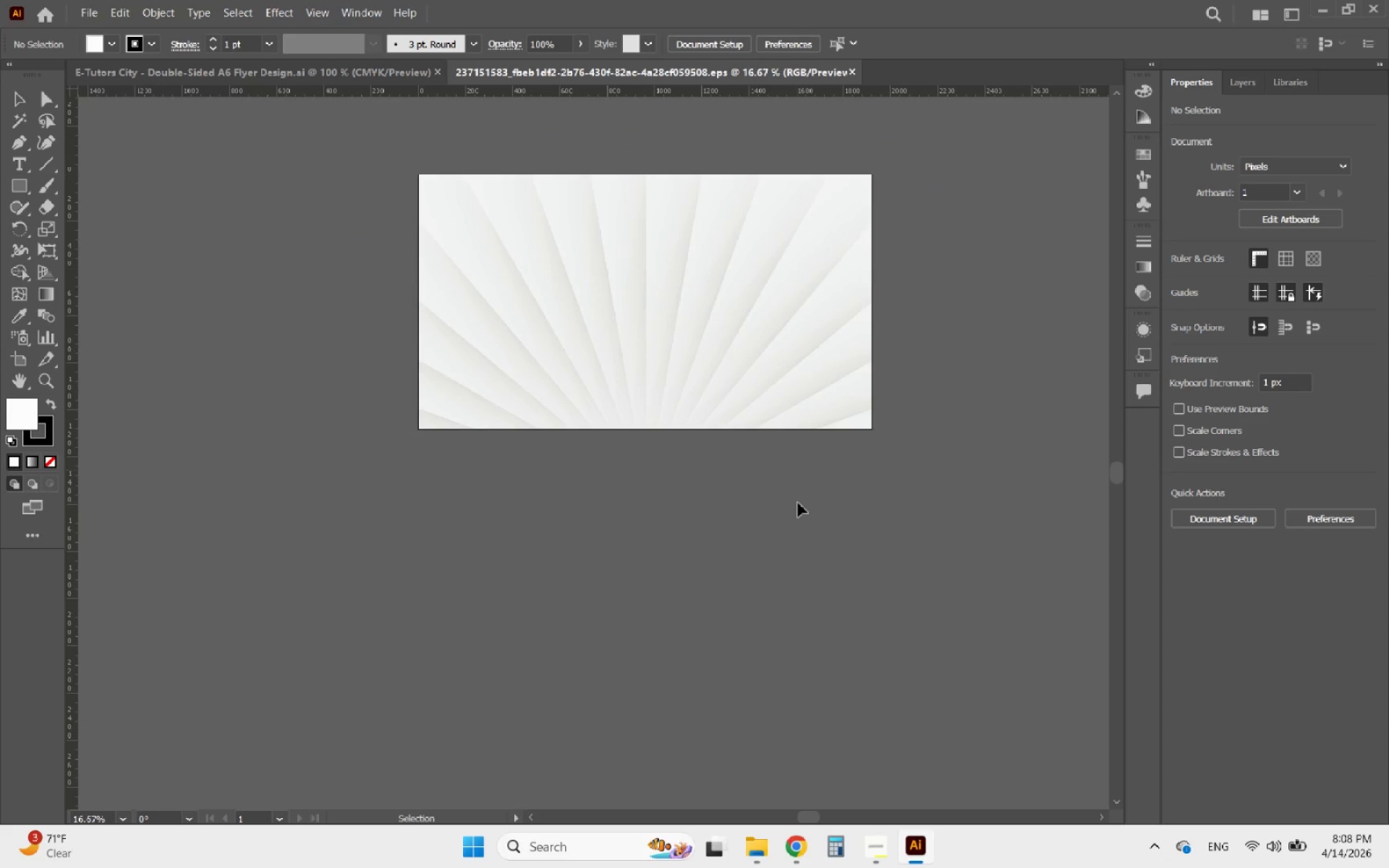 
left_click_drag(start_coordinate=[798, 504], to_coordinate=[372, 173])
 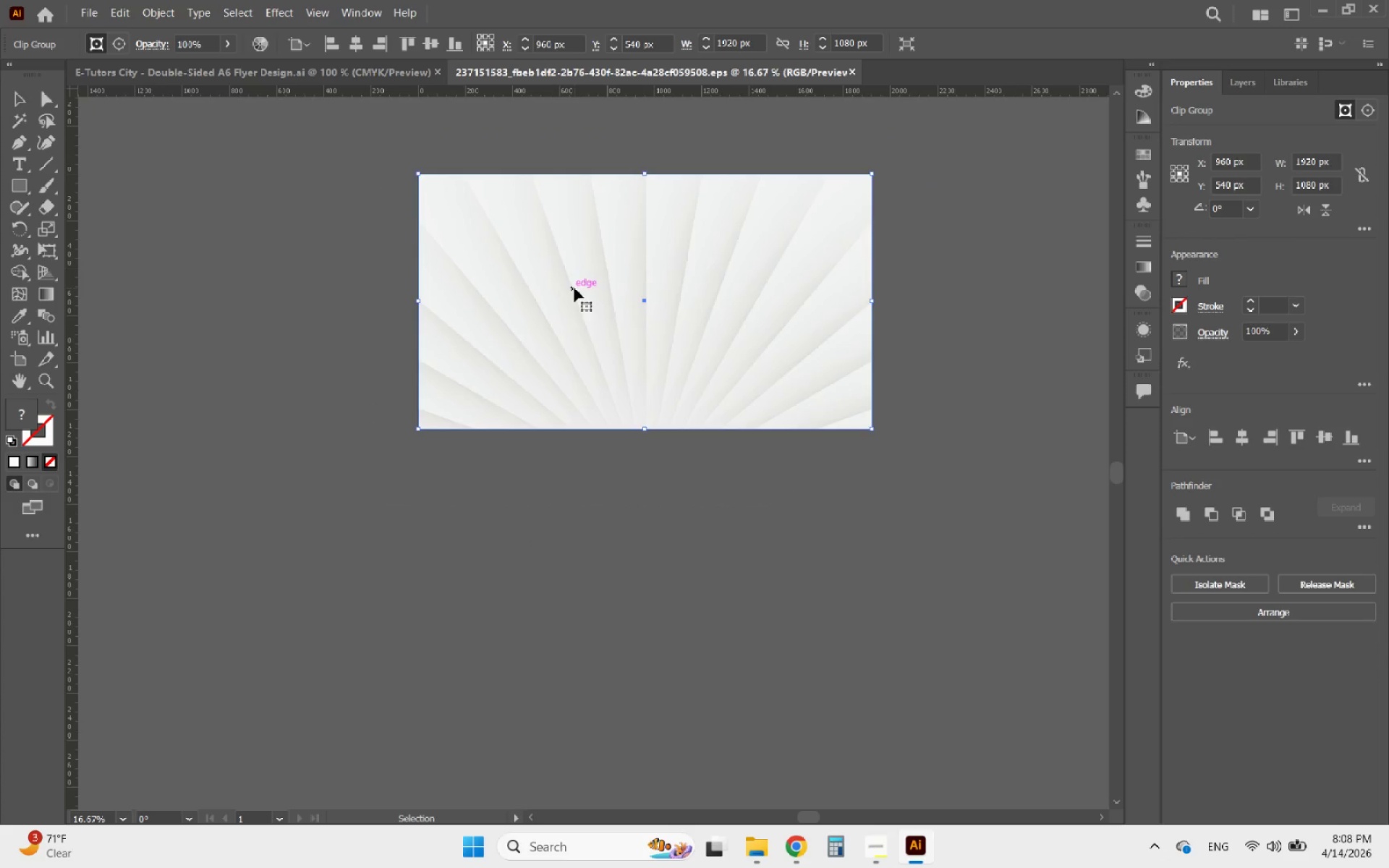 
left_click_drag(start_coordinate=[574, 288], to_coordinate=[519, 507])
 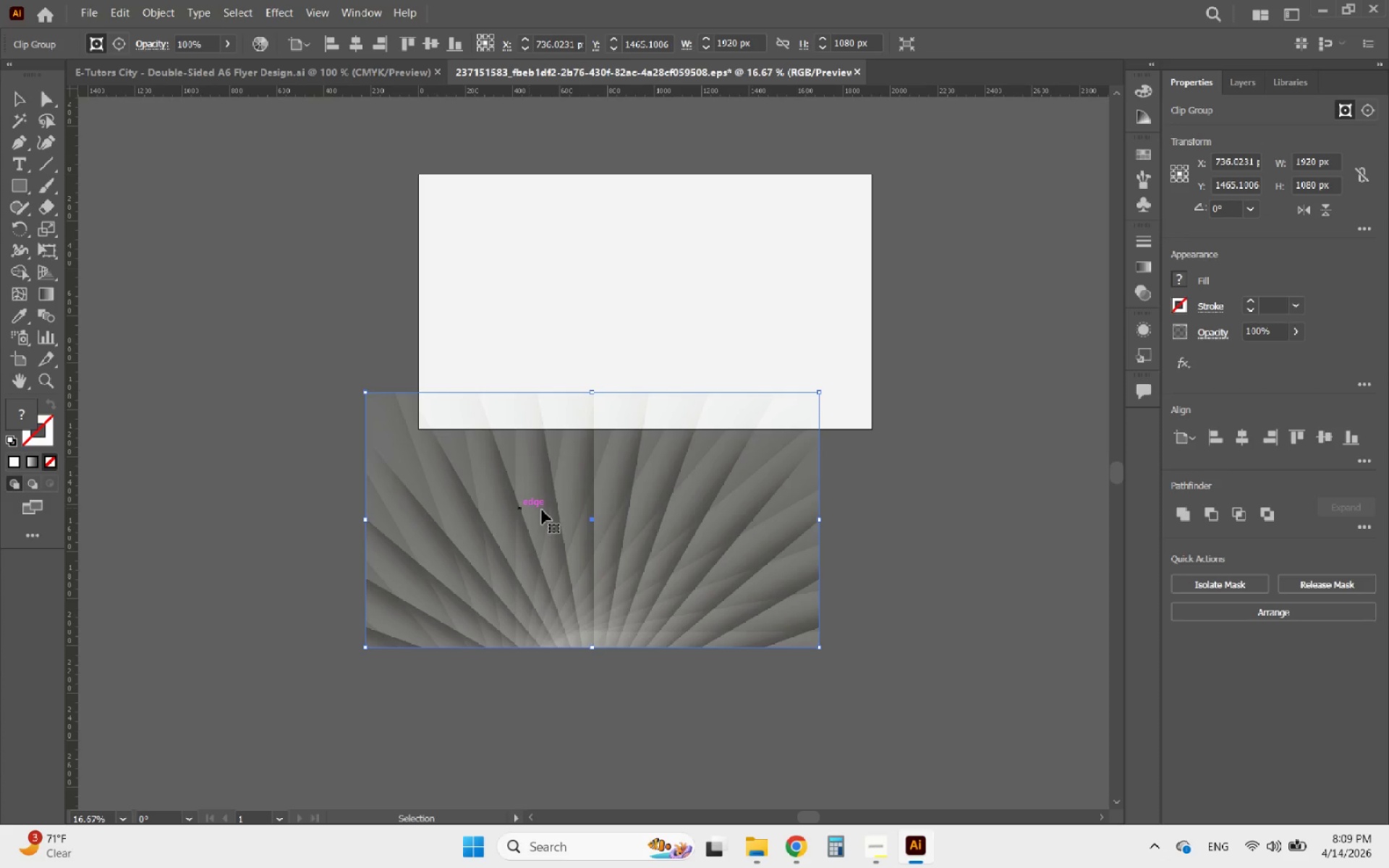 
key(Control+Z)
 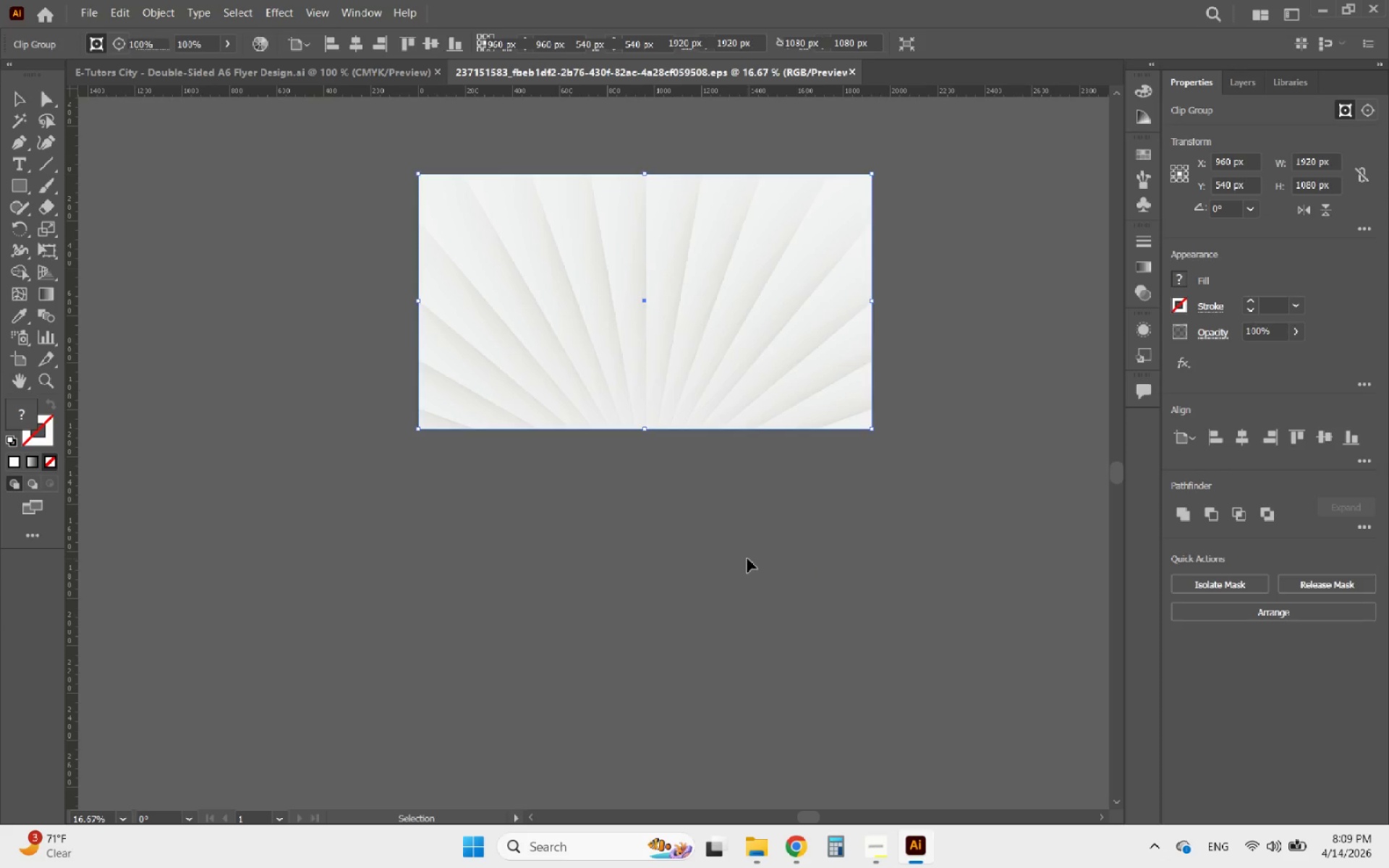 
double_click([776, 404])
 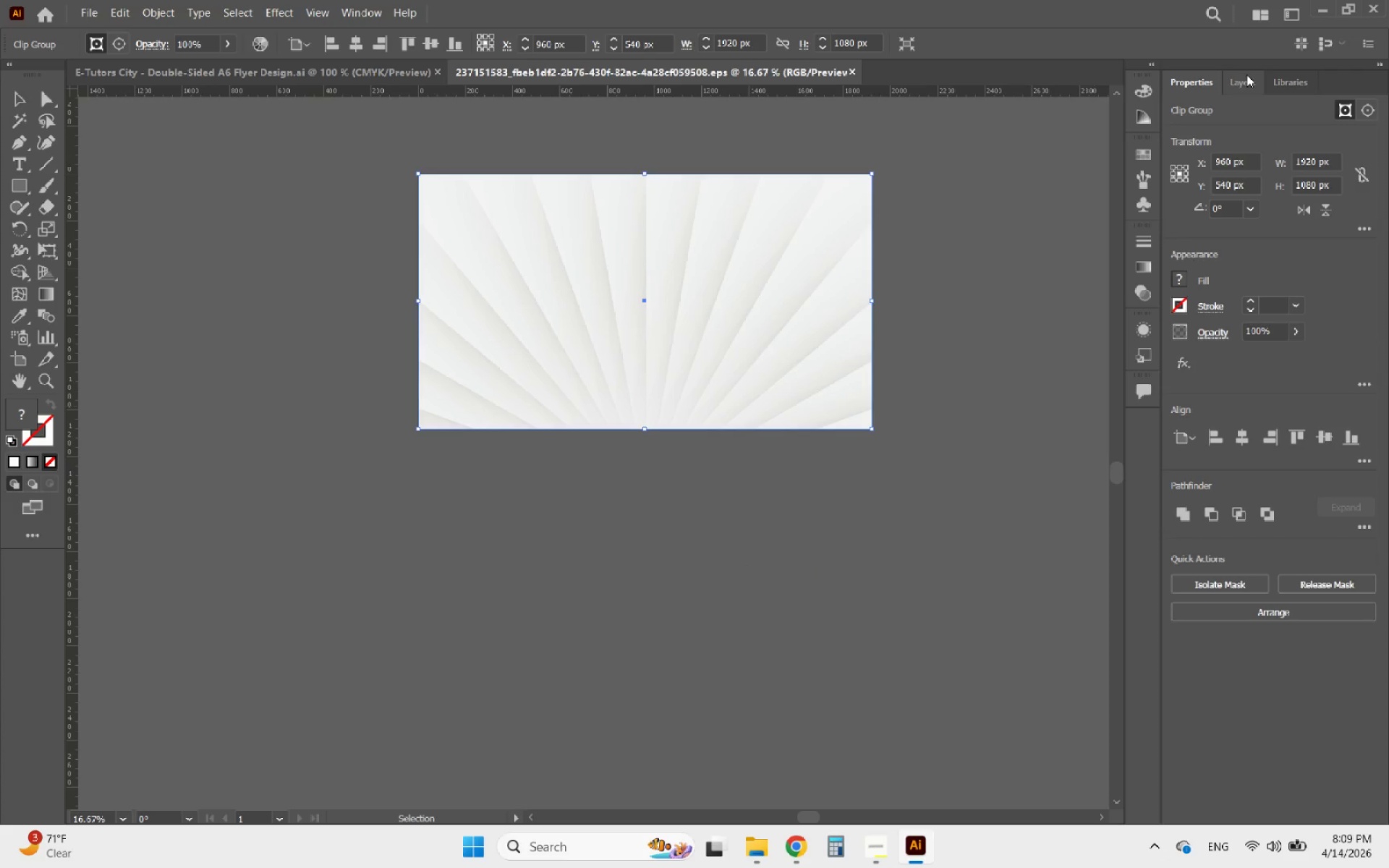 
double_click([1235, 75])
 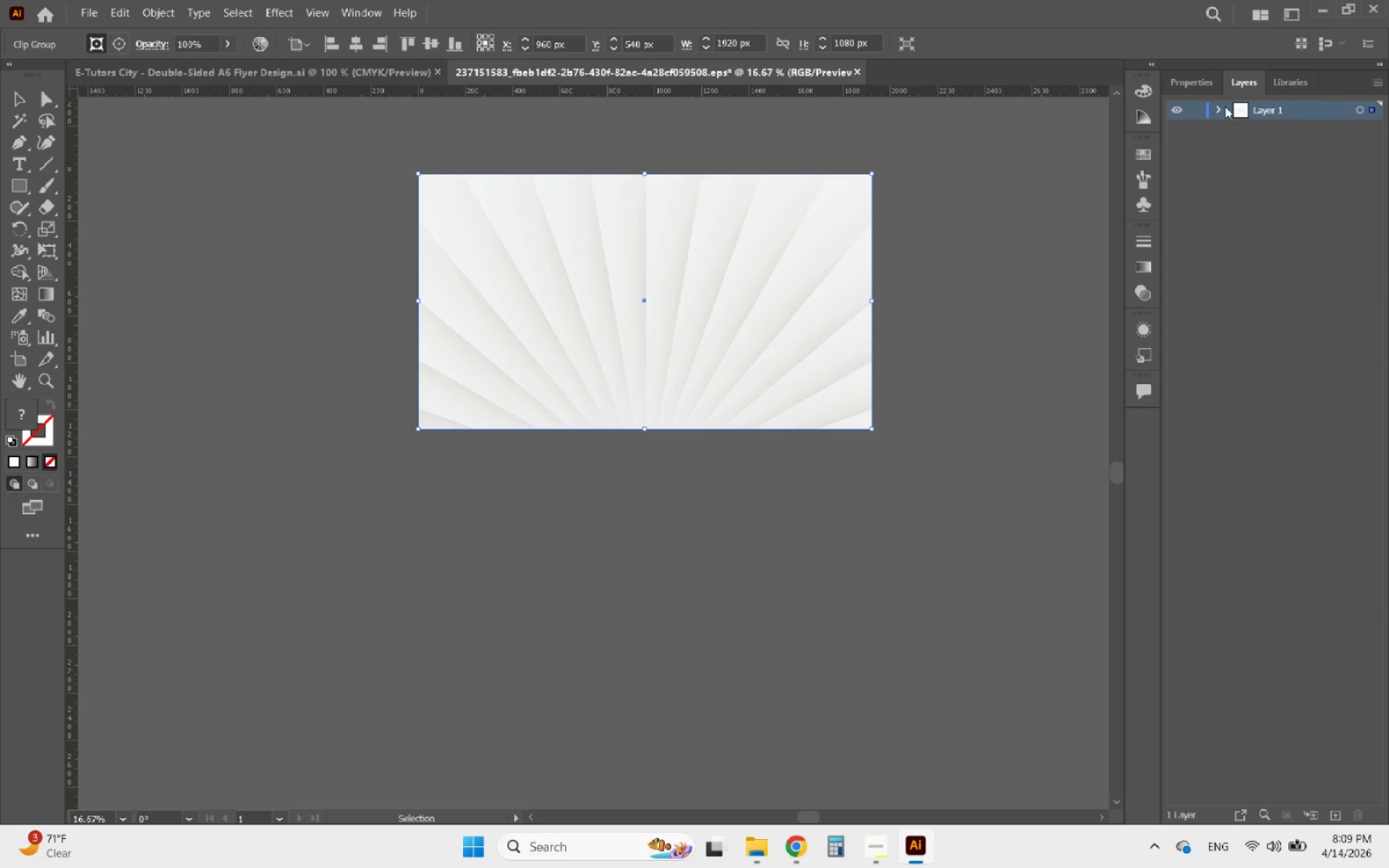 
left_click([1219, 111])
 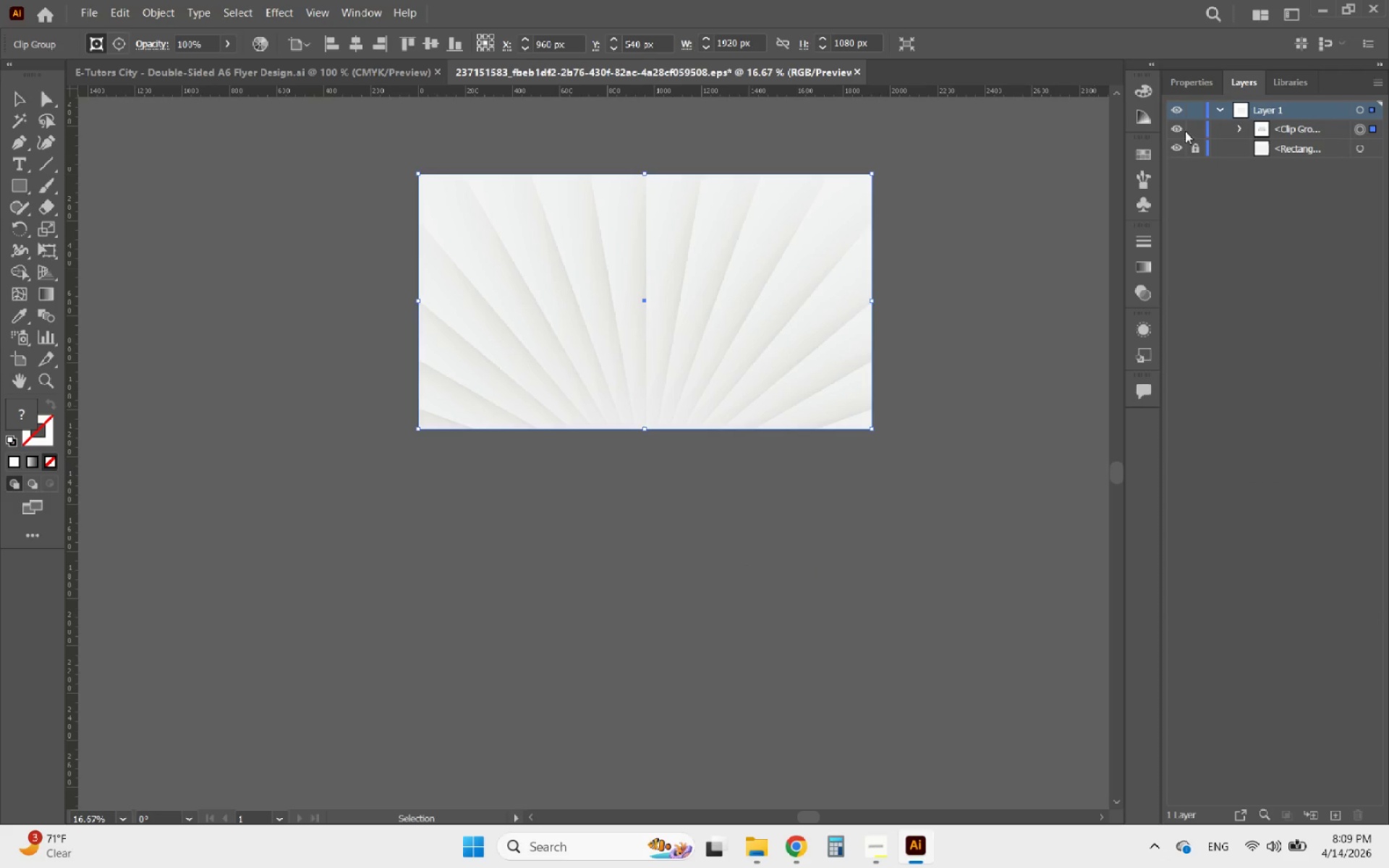 
left_click([1178, 131])
 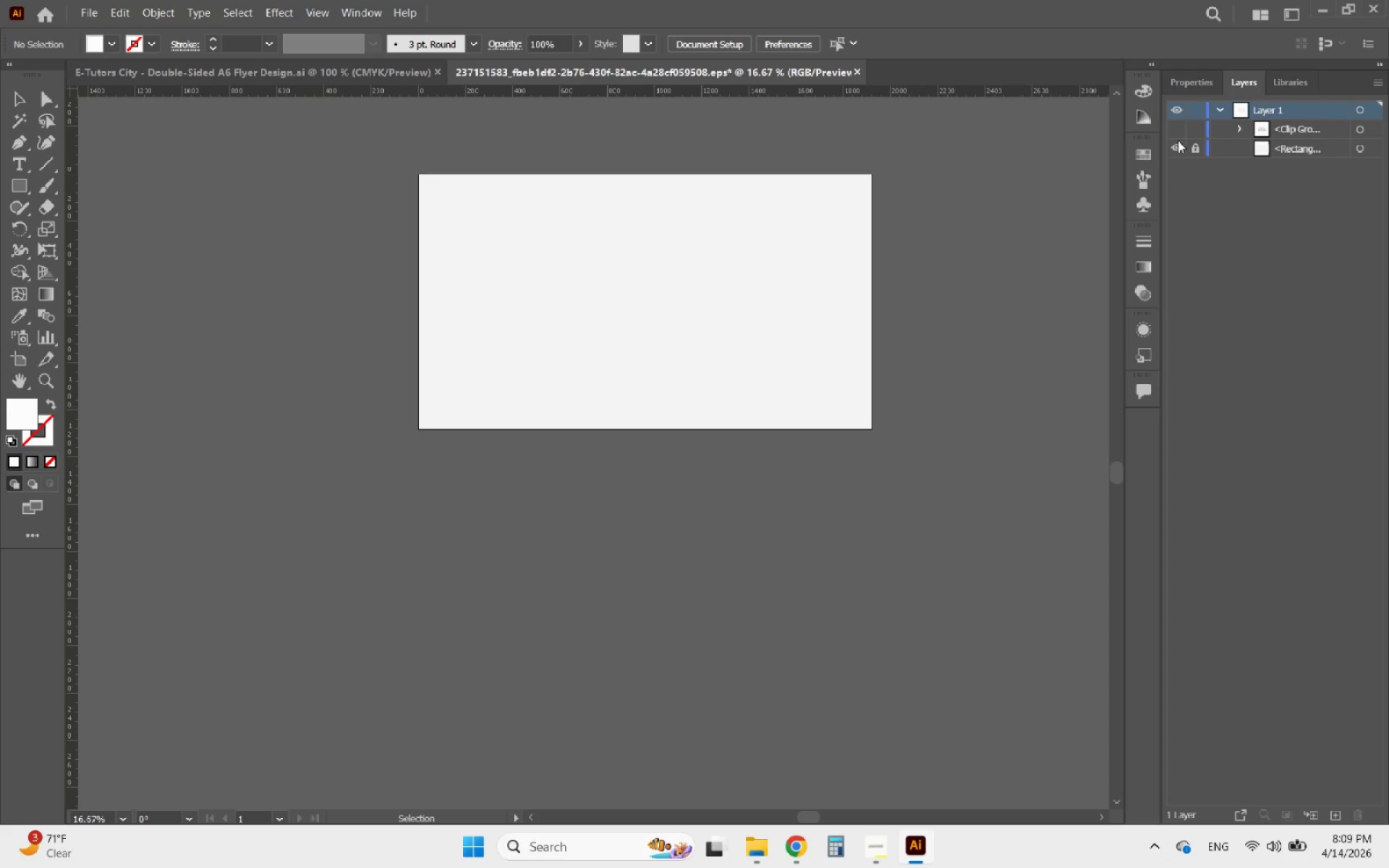 
left_click([1178, 145])
 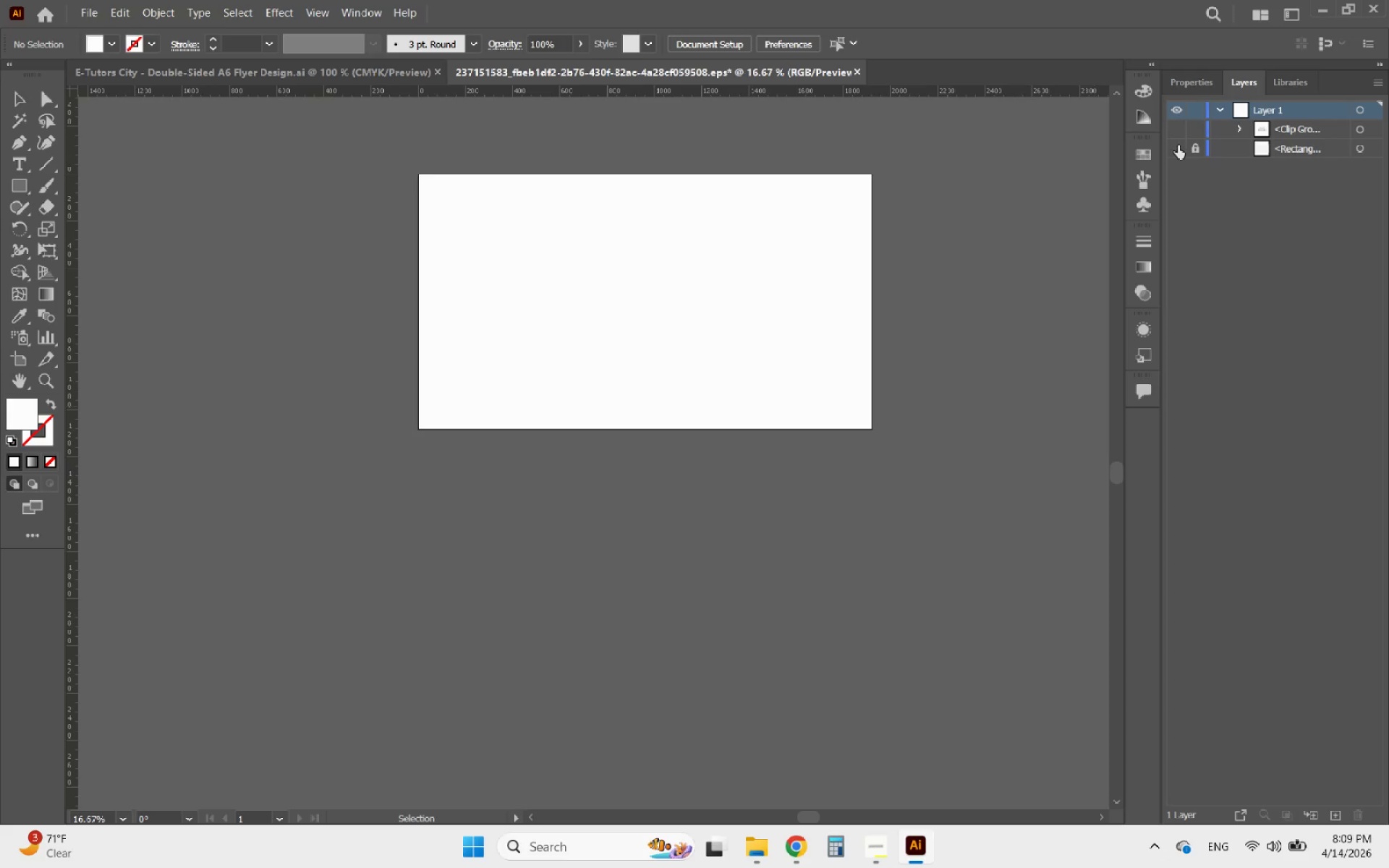 
left_click([1178, 145])
 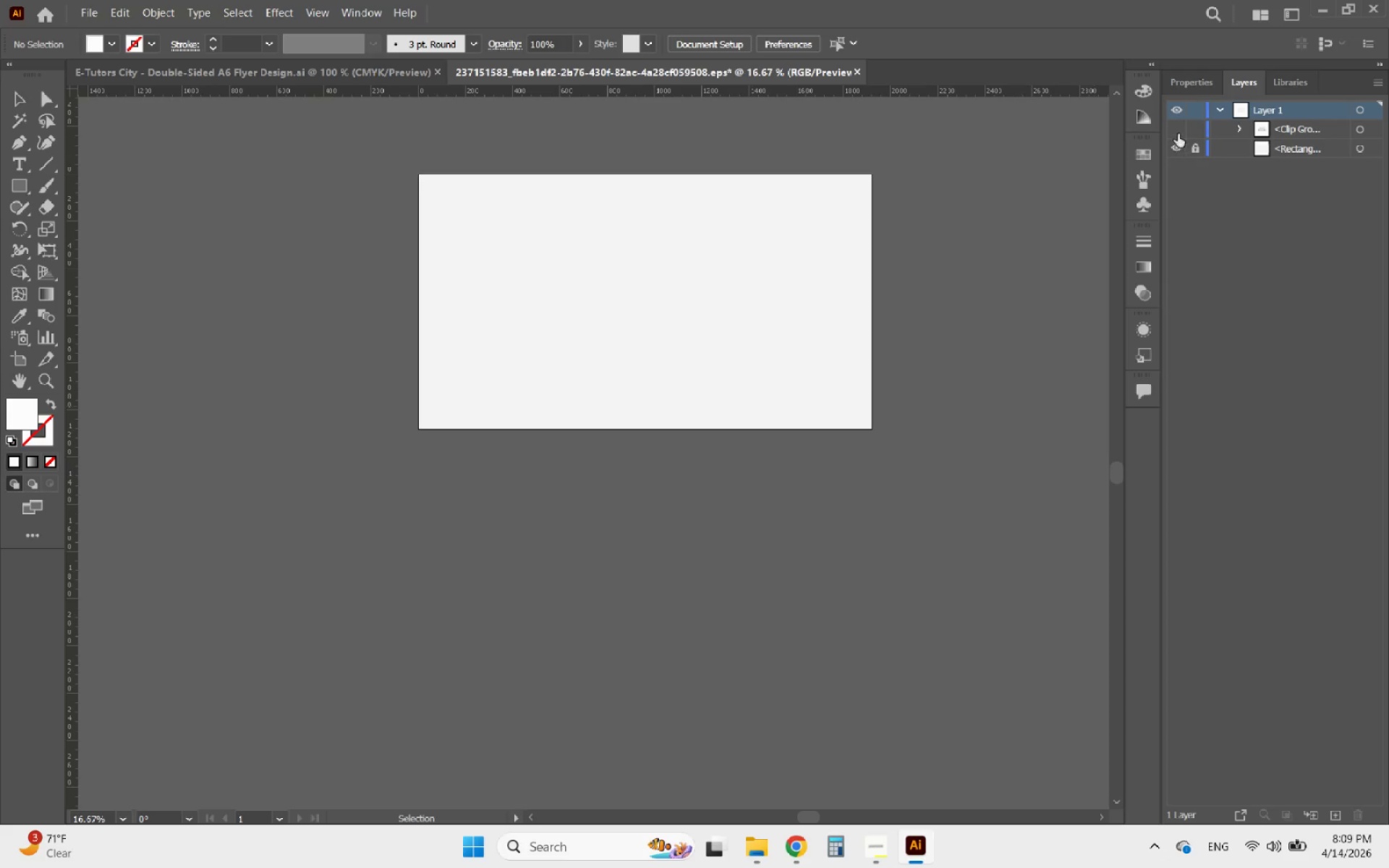 
left_click([1178, 128])
 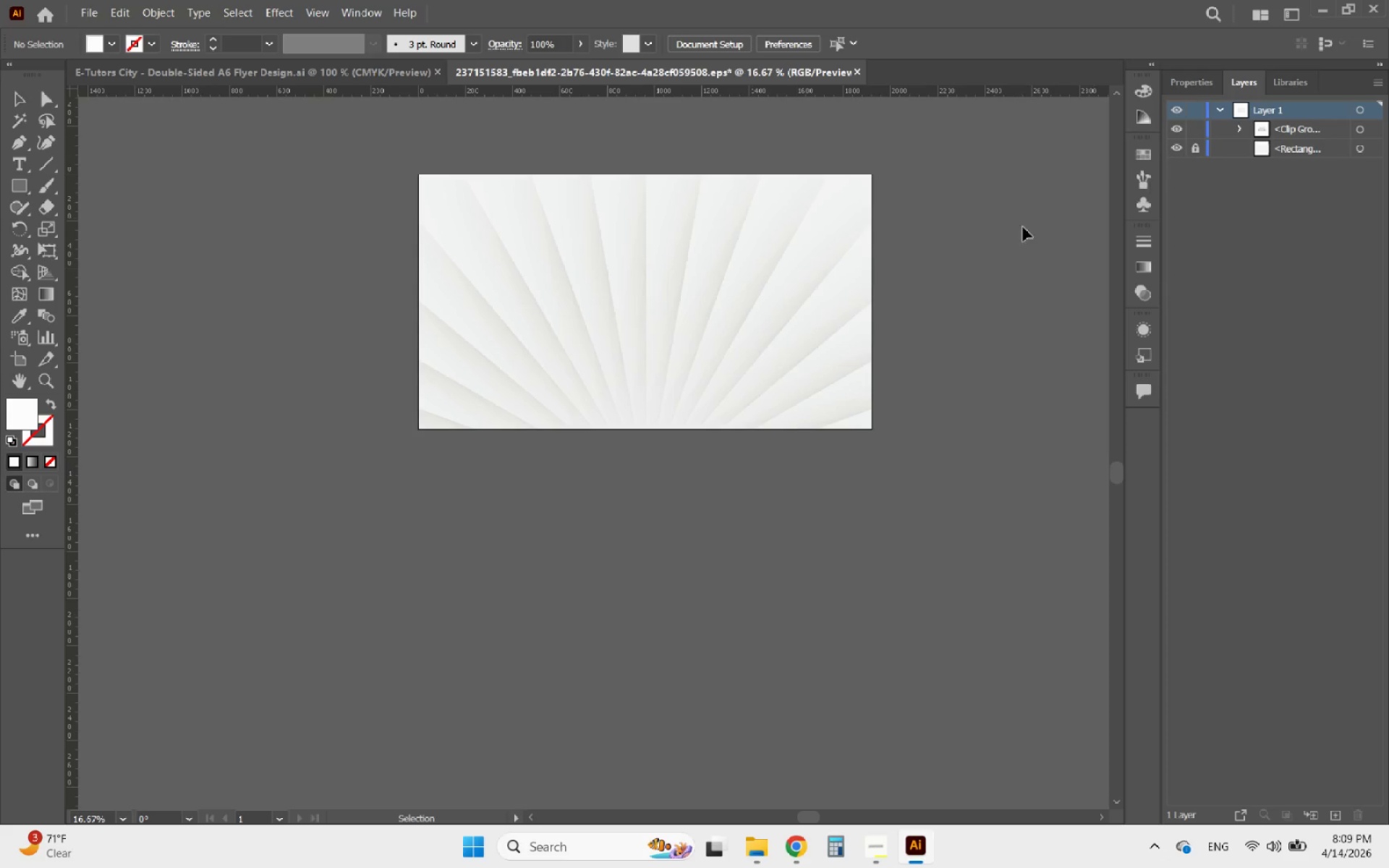 
left_click([941, 269])
 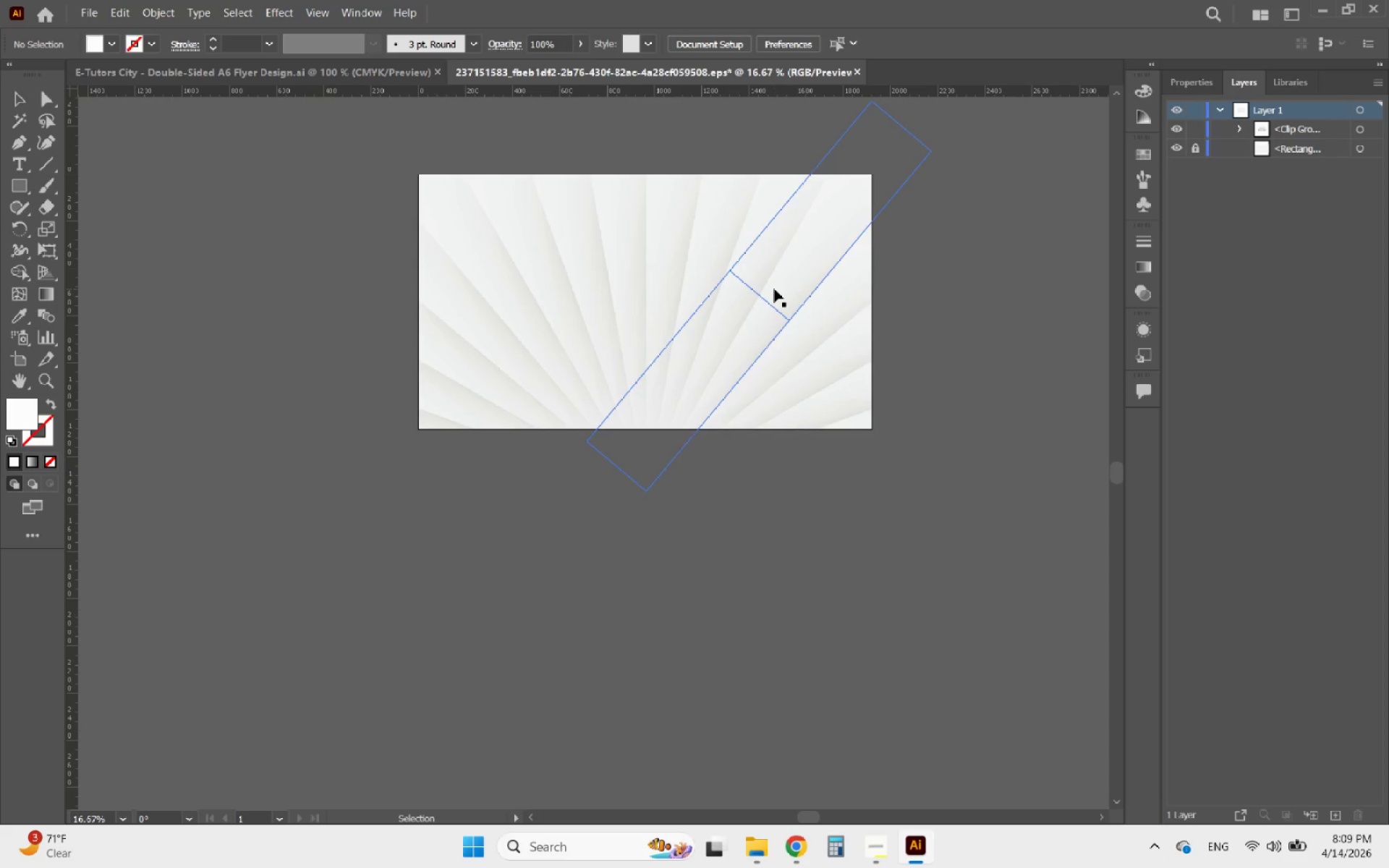 
left_click([773, 289])
 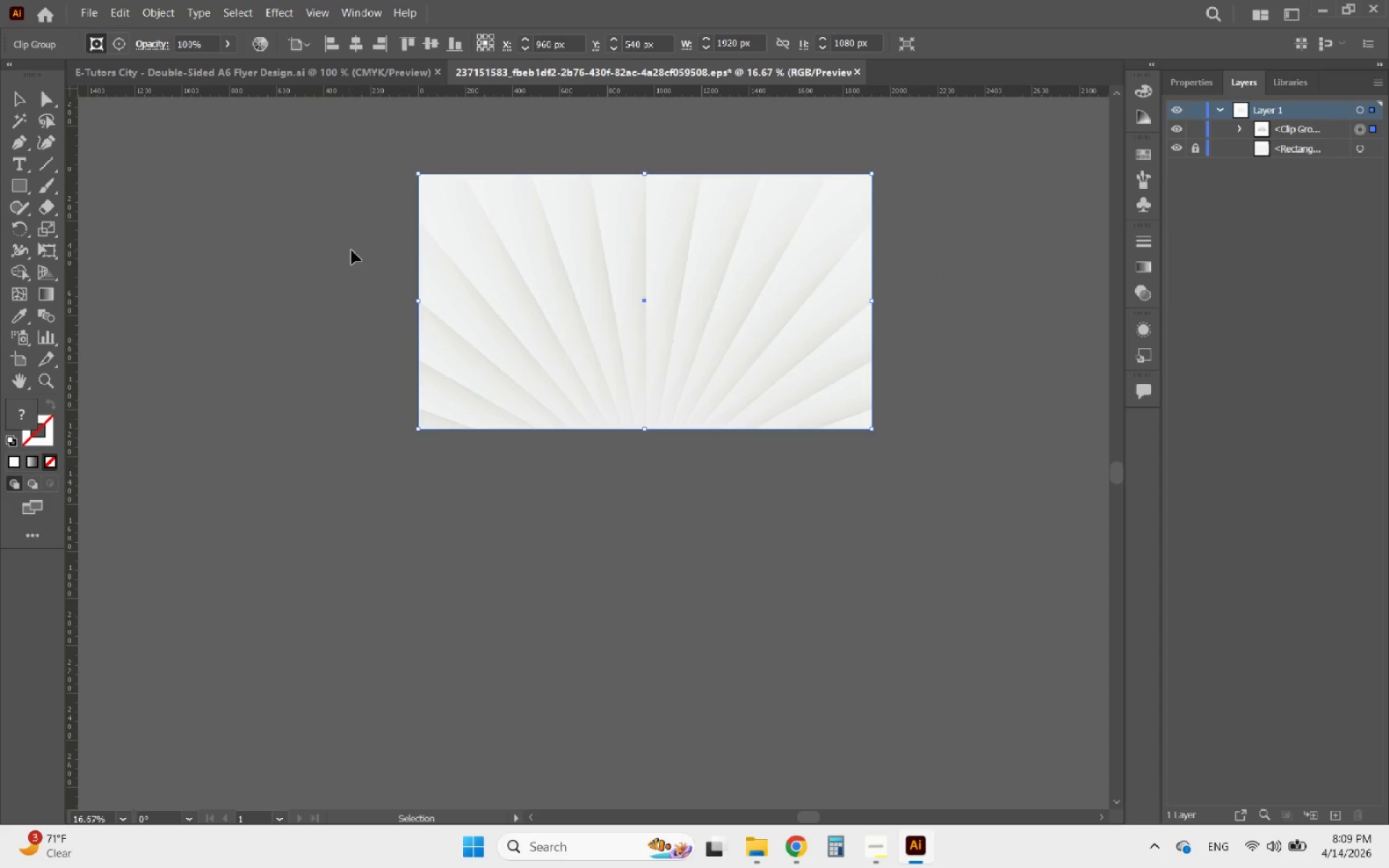 
left_click_drag(start_coordinate=[527, 284], to_coordinate=[502, 480])
 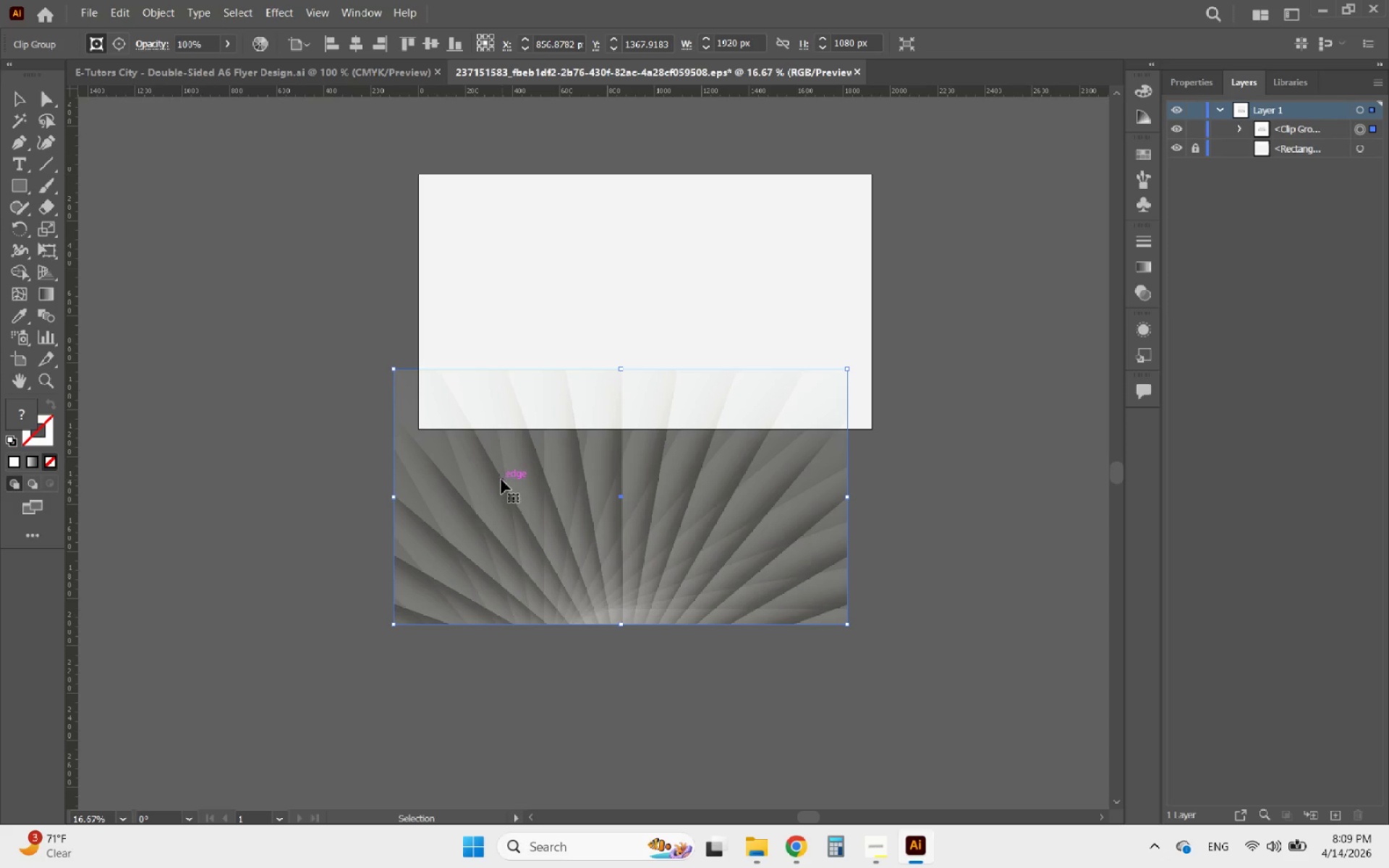 
key(Control+C)
 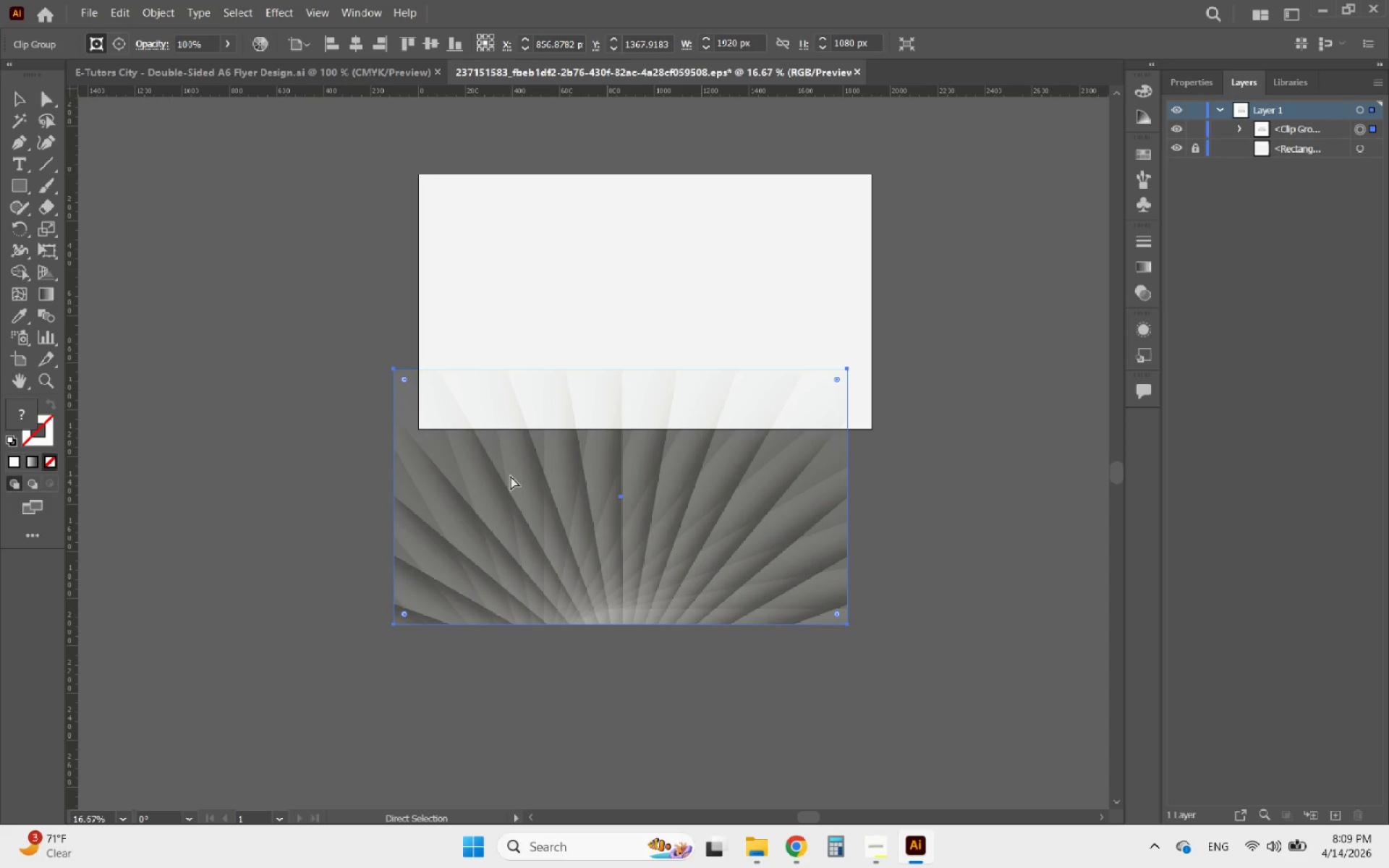 
key(Control+C)
 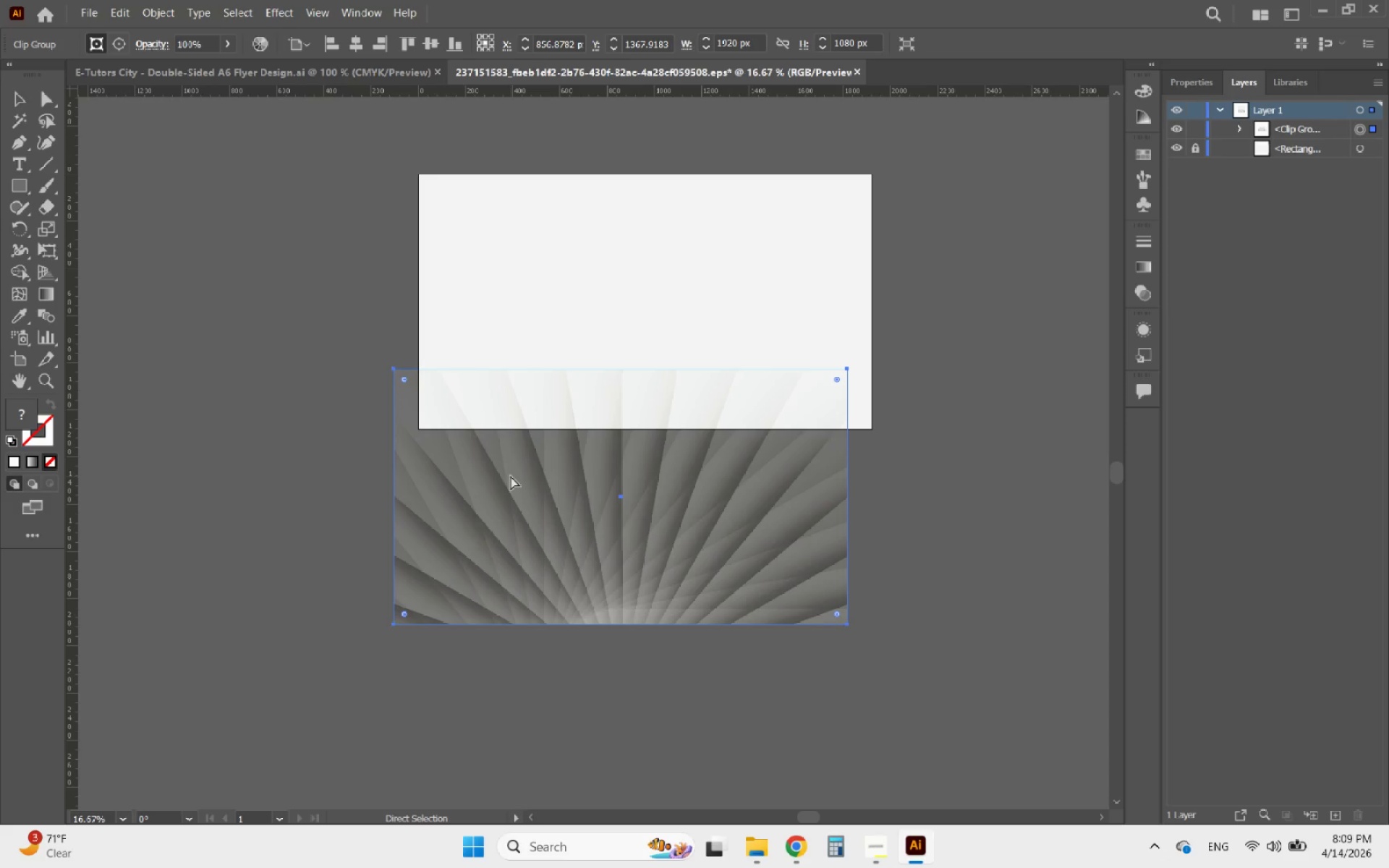 
key(Control+C)
 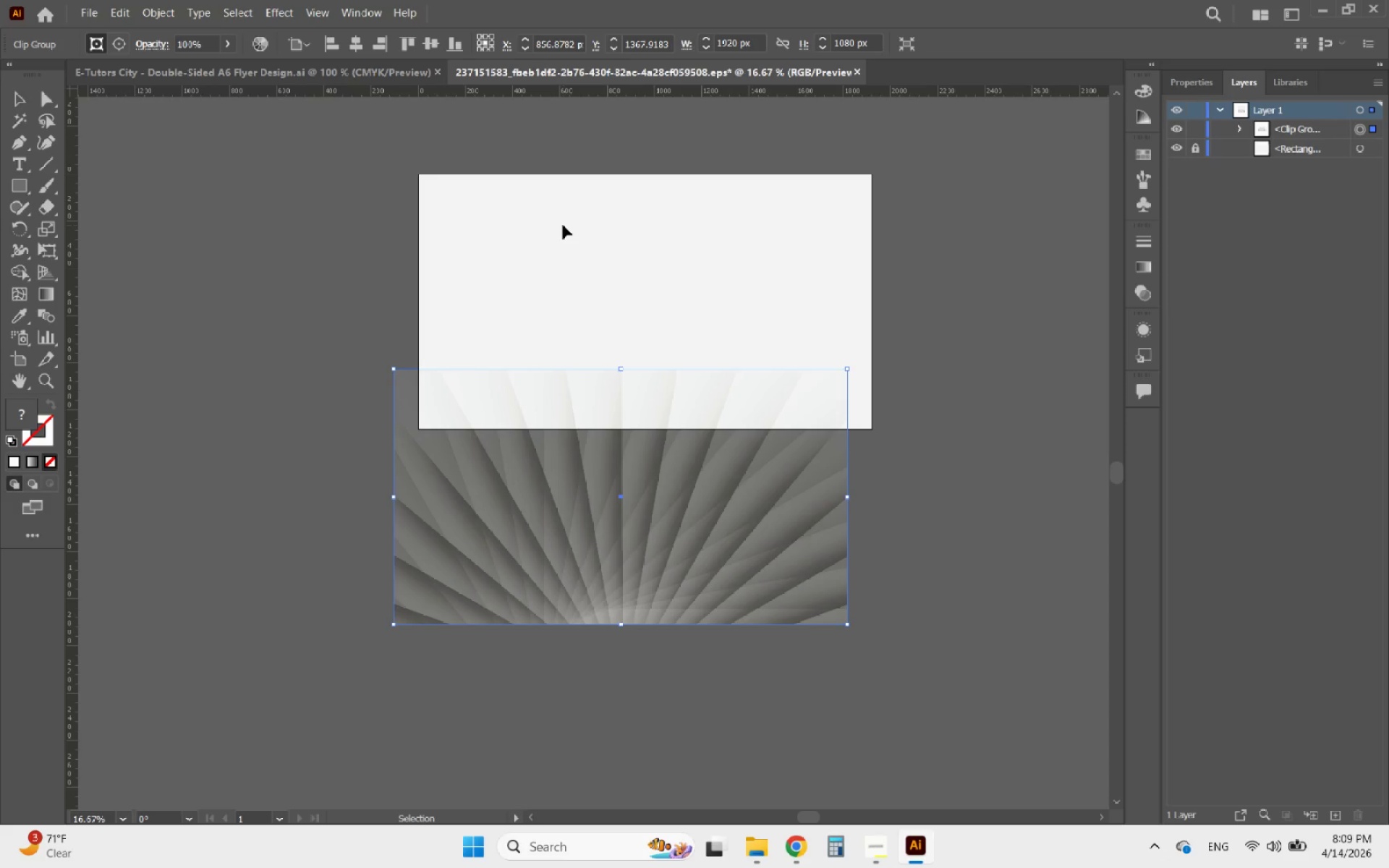 
key(Control+Z)
 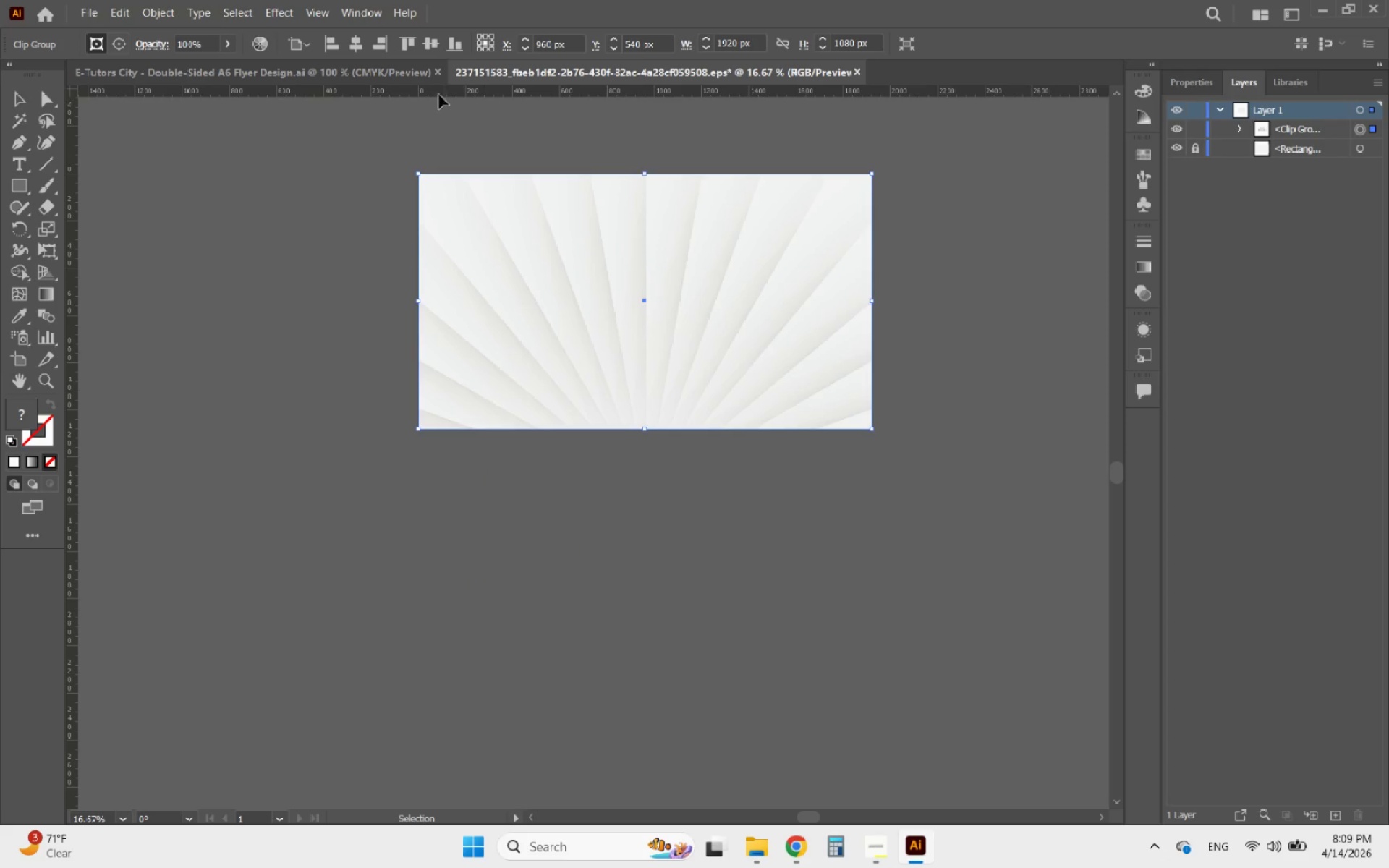 
left_click([396, 78])
 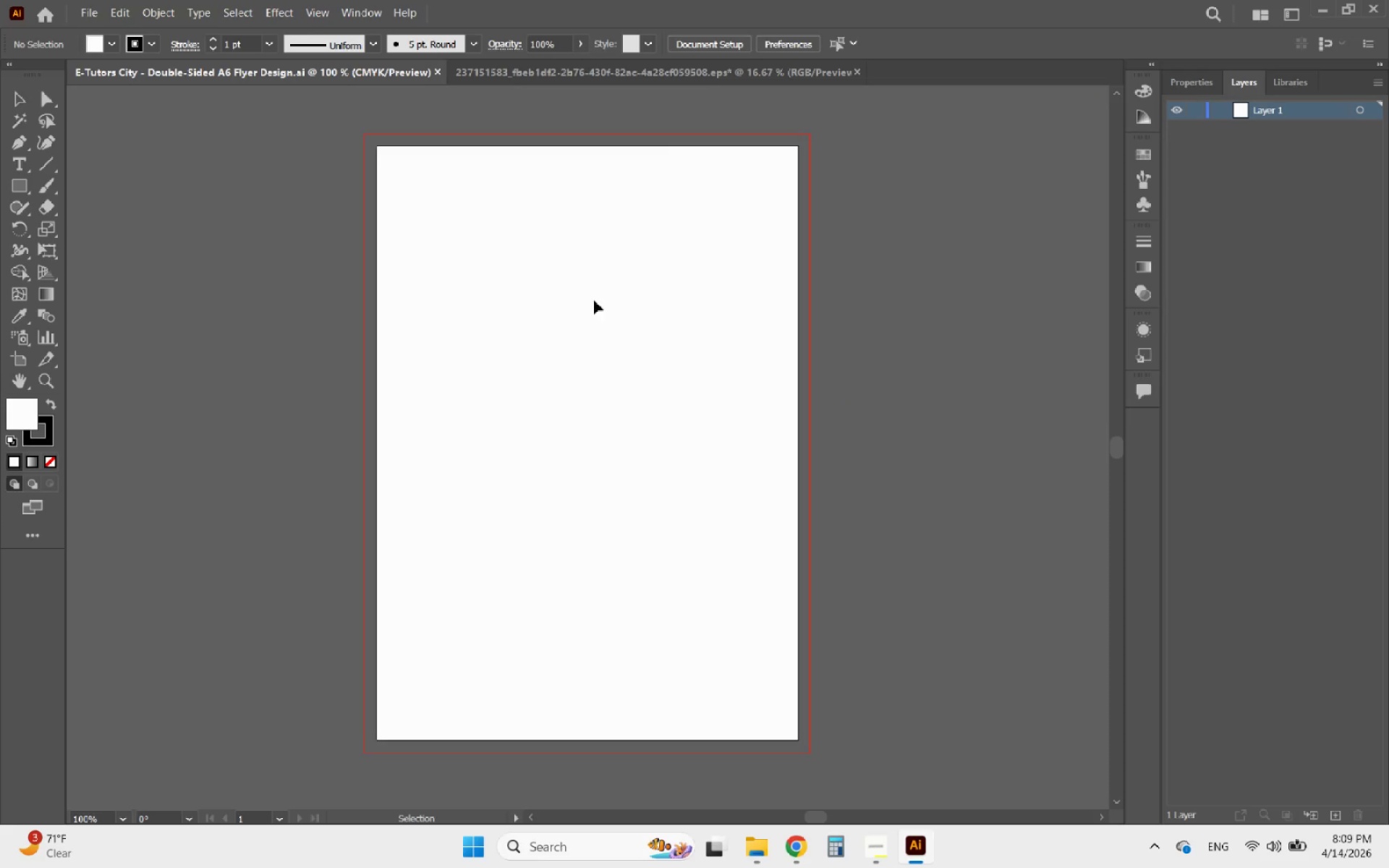 
key(Control+V)
 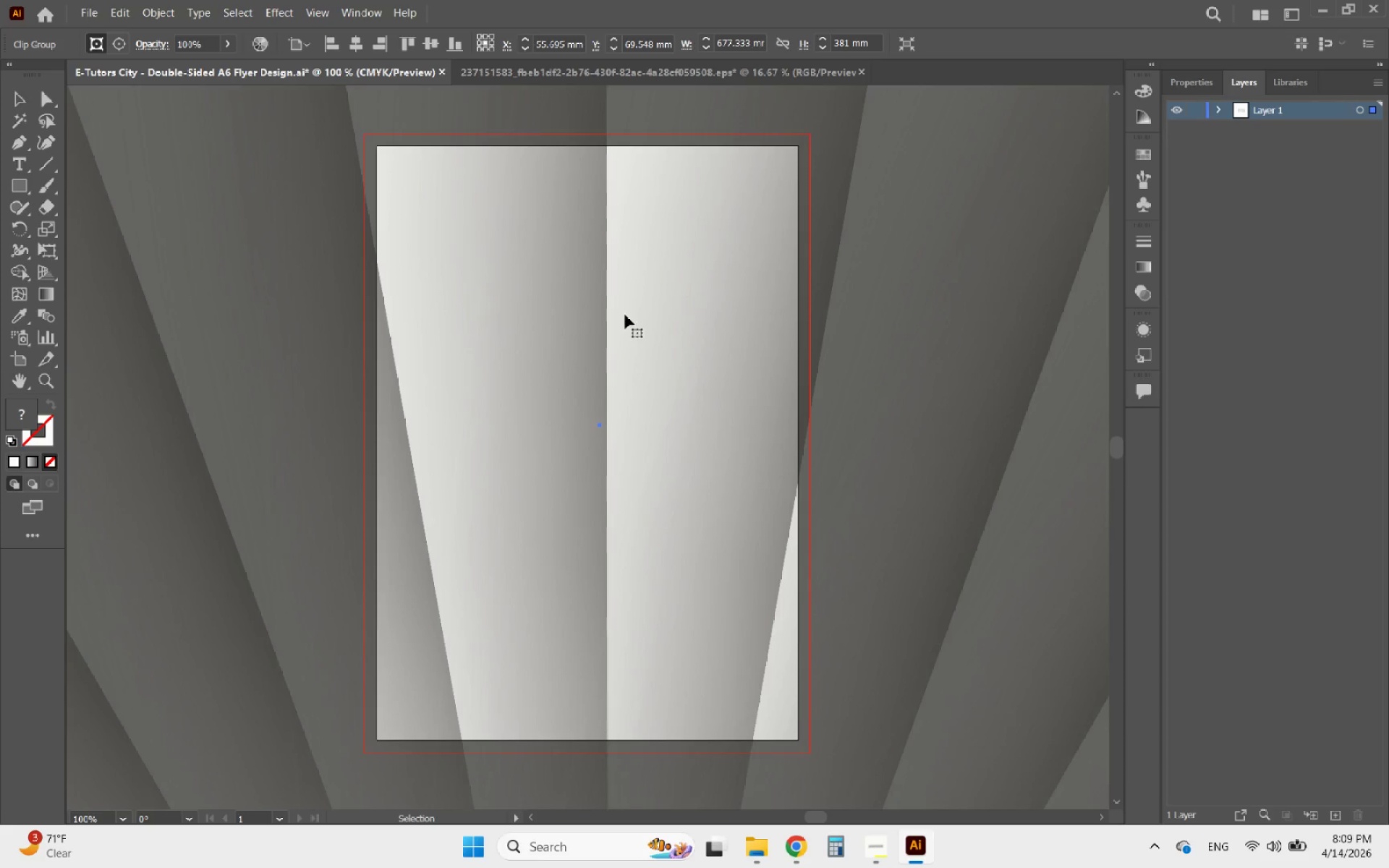 
hold_key(key=AltLeft, duration=1.22)
scroll: coordinate [625, 315], scroll_direction: down, amount: 5.0
 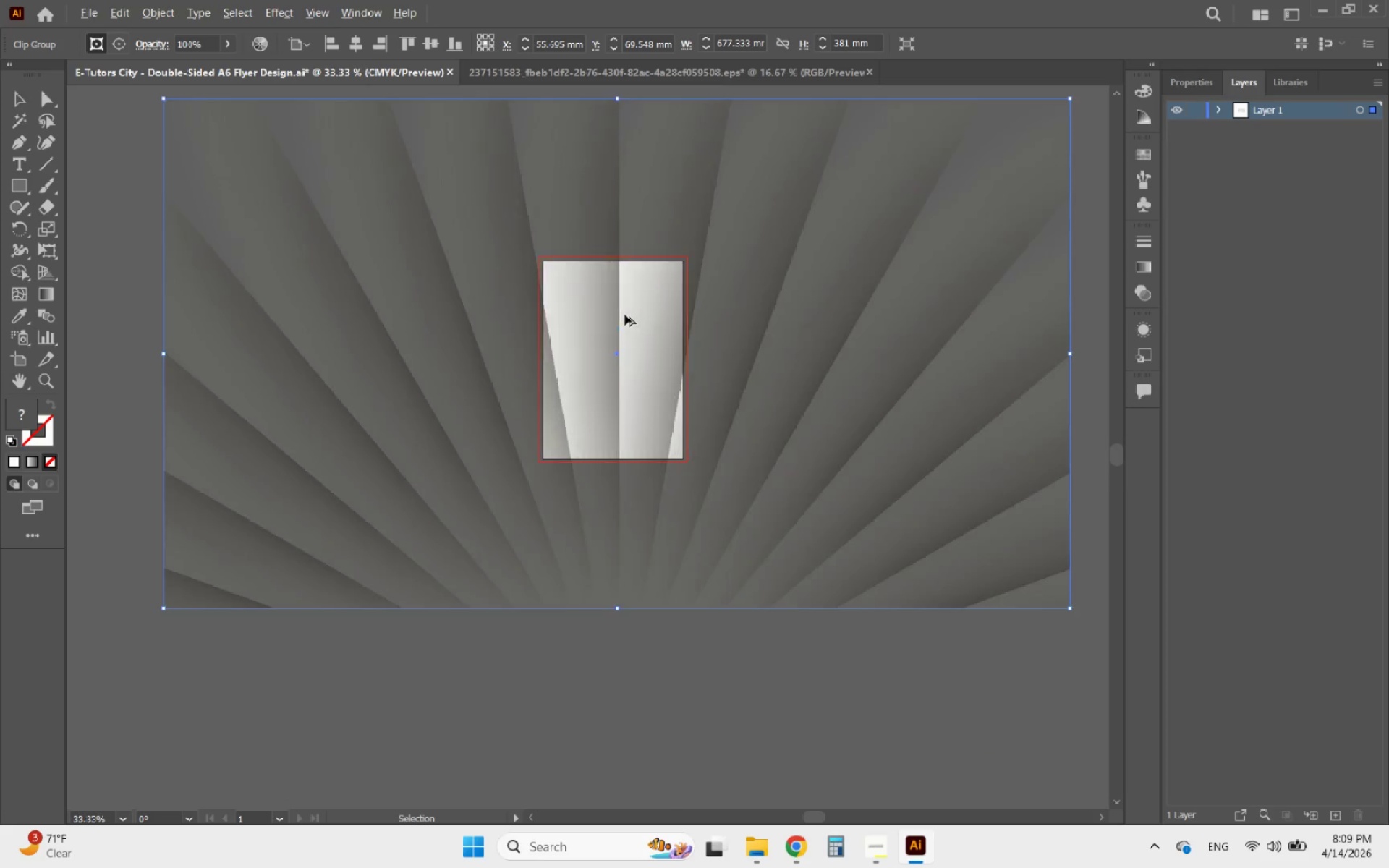 
scroll: coordinate [625, 315], scroll_direction: up, amount: 1.0
 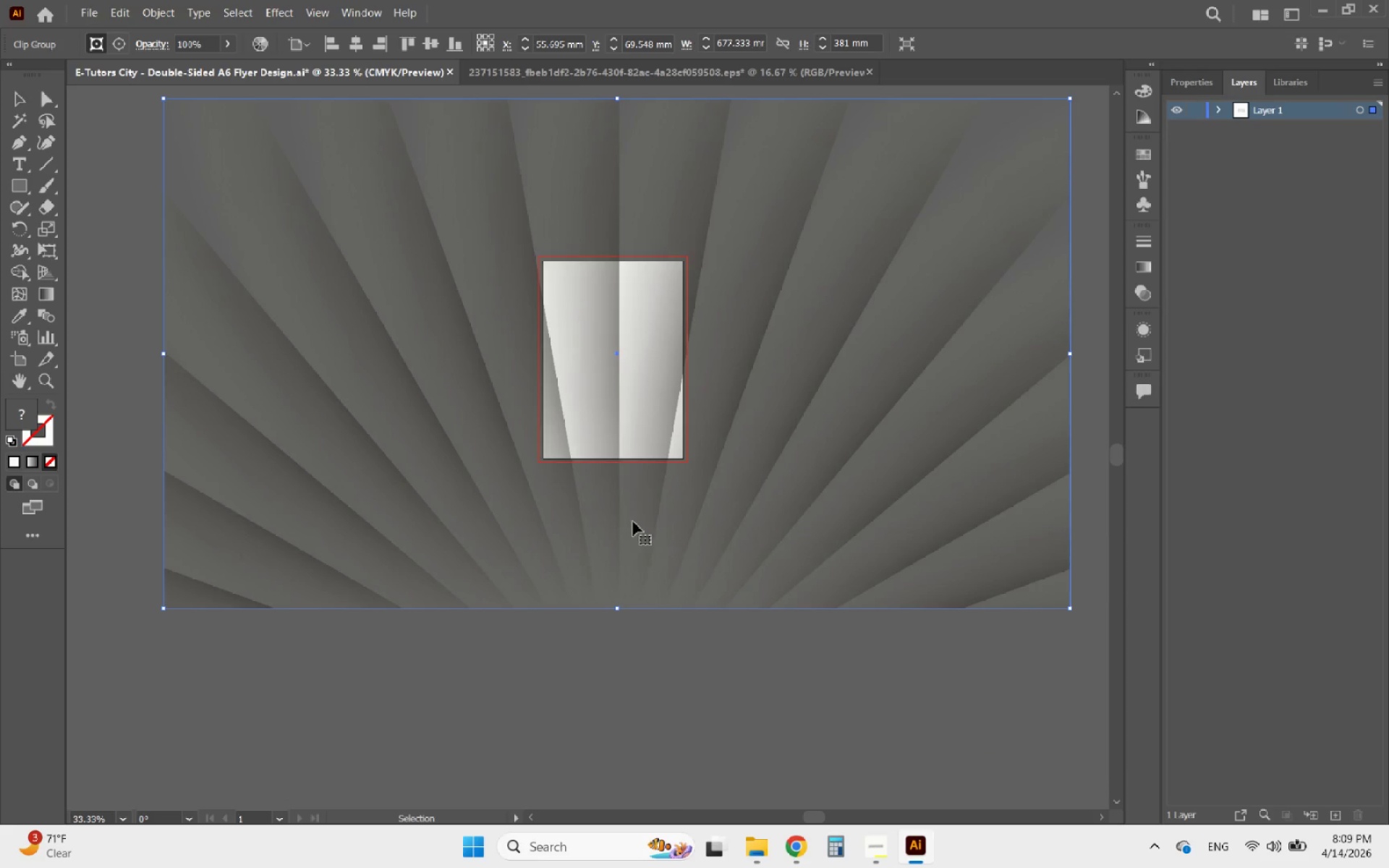 
hold_key(key=ShiftLeft, duration=2.66)
left_click_drag(start_coordinate=[620, 609], to_coordinate=[619, 445])
 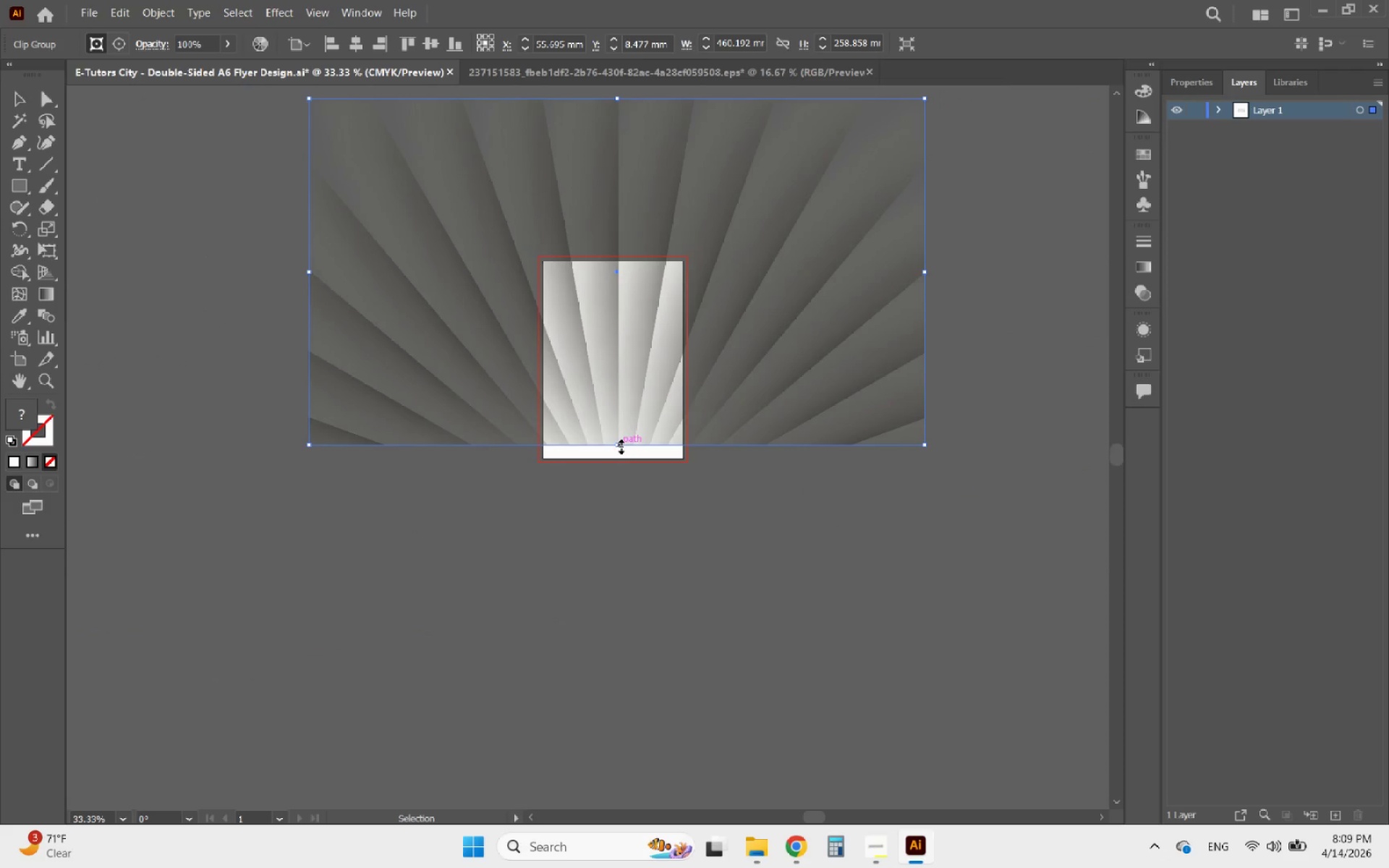 
hold_key(key=AltLeft, duration=0.55)
scroll: coordinate [619, 445], scroll_direction: up, amount: 3.0
 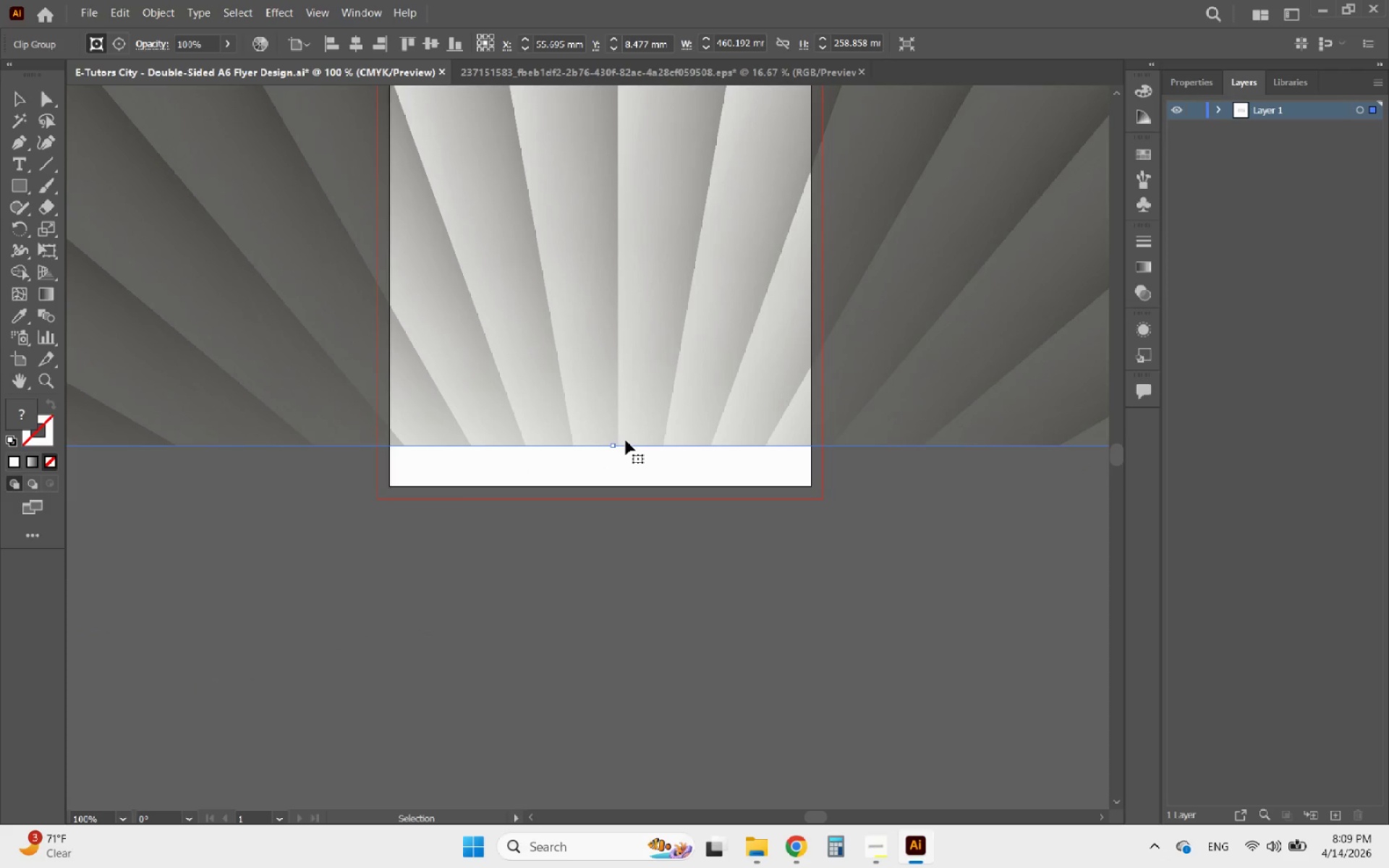 
hold_key(key=ShiftLeft, duration=2.12)
left_click_drag(start_coordinate=[613, 446], to_coordinate=[574, 498])
 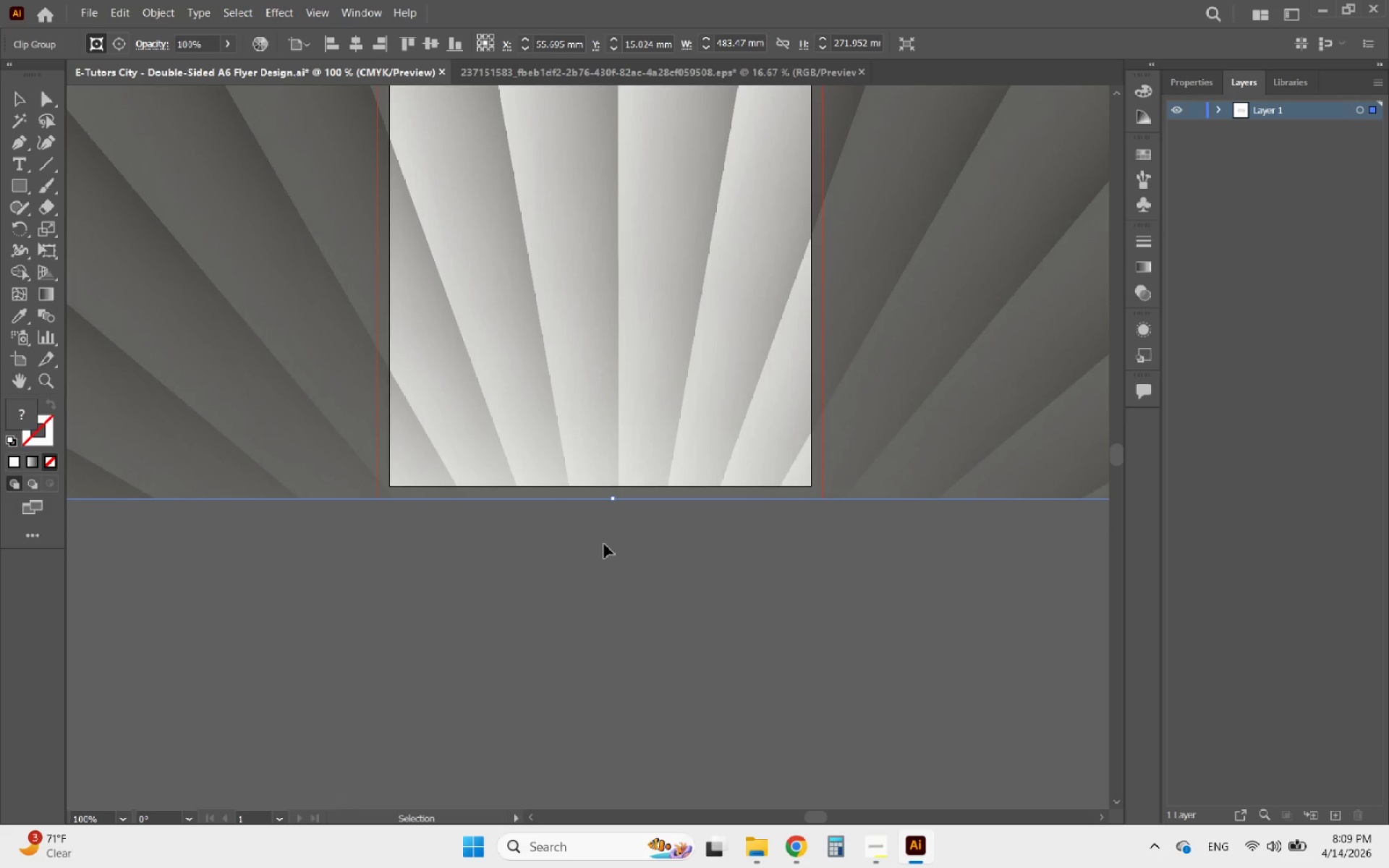 
hold_key(key=AltLeft, duration=1.05)
scroll: coordinate [624, 662], scroll_direction: down, amount: 2.0
 